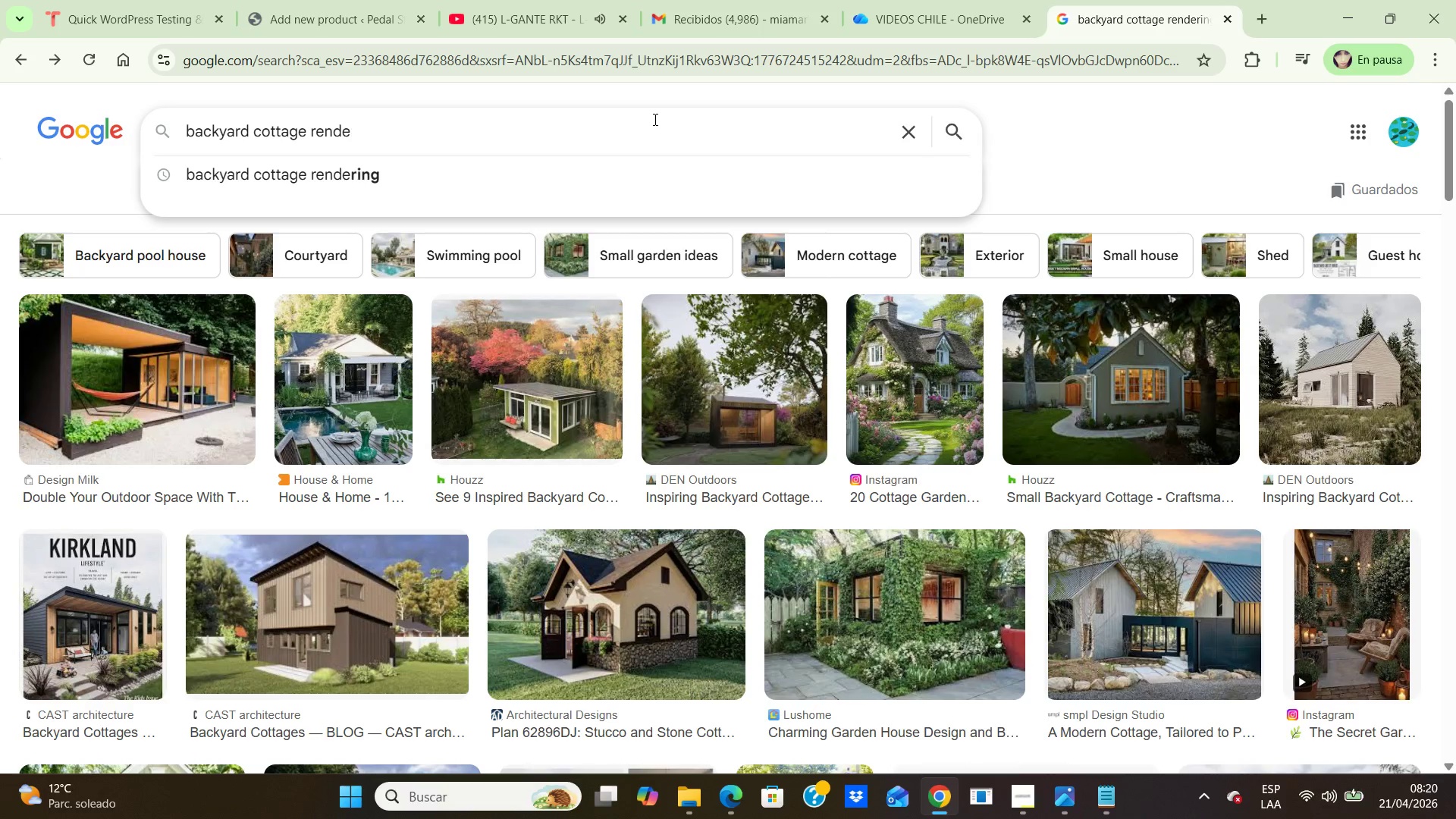 
key(Backspace)
 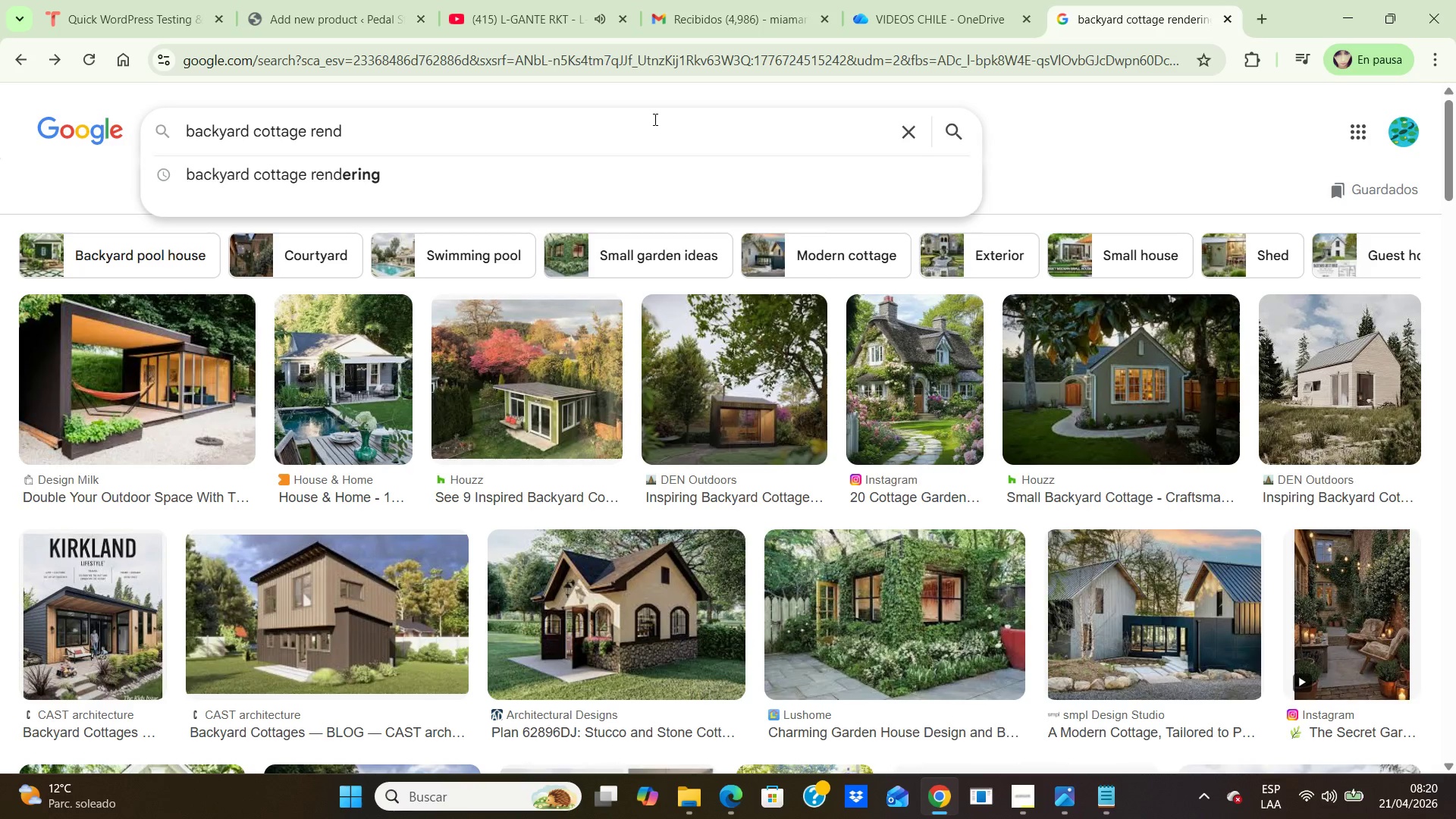 
key(Backspace)
 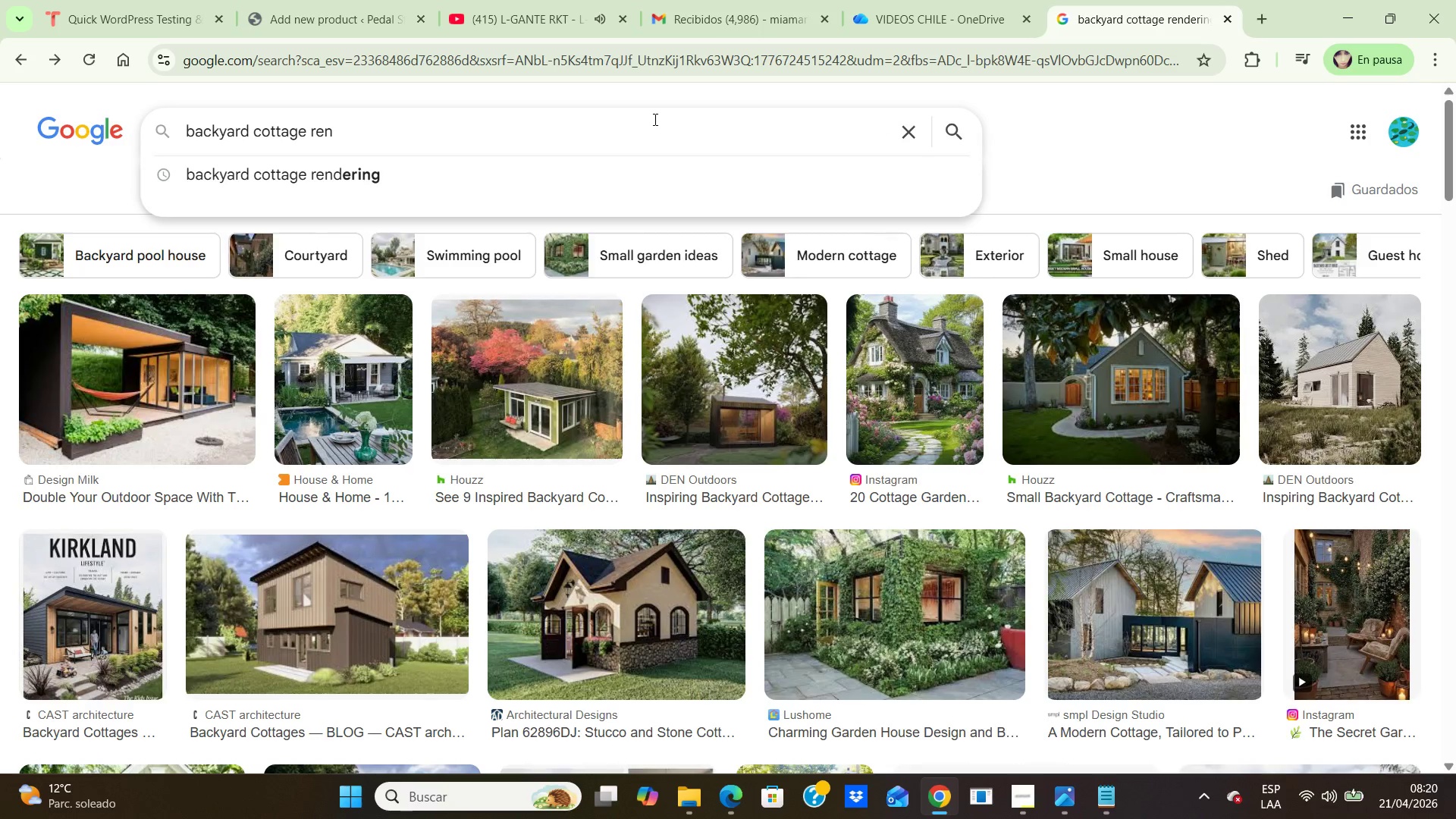 
key(Backspace)
 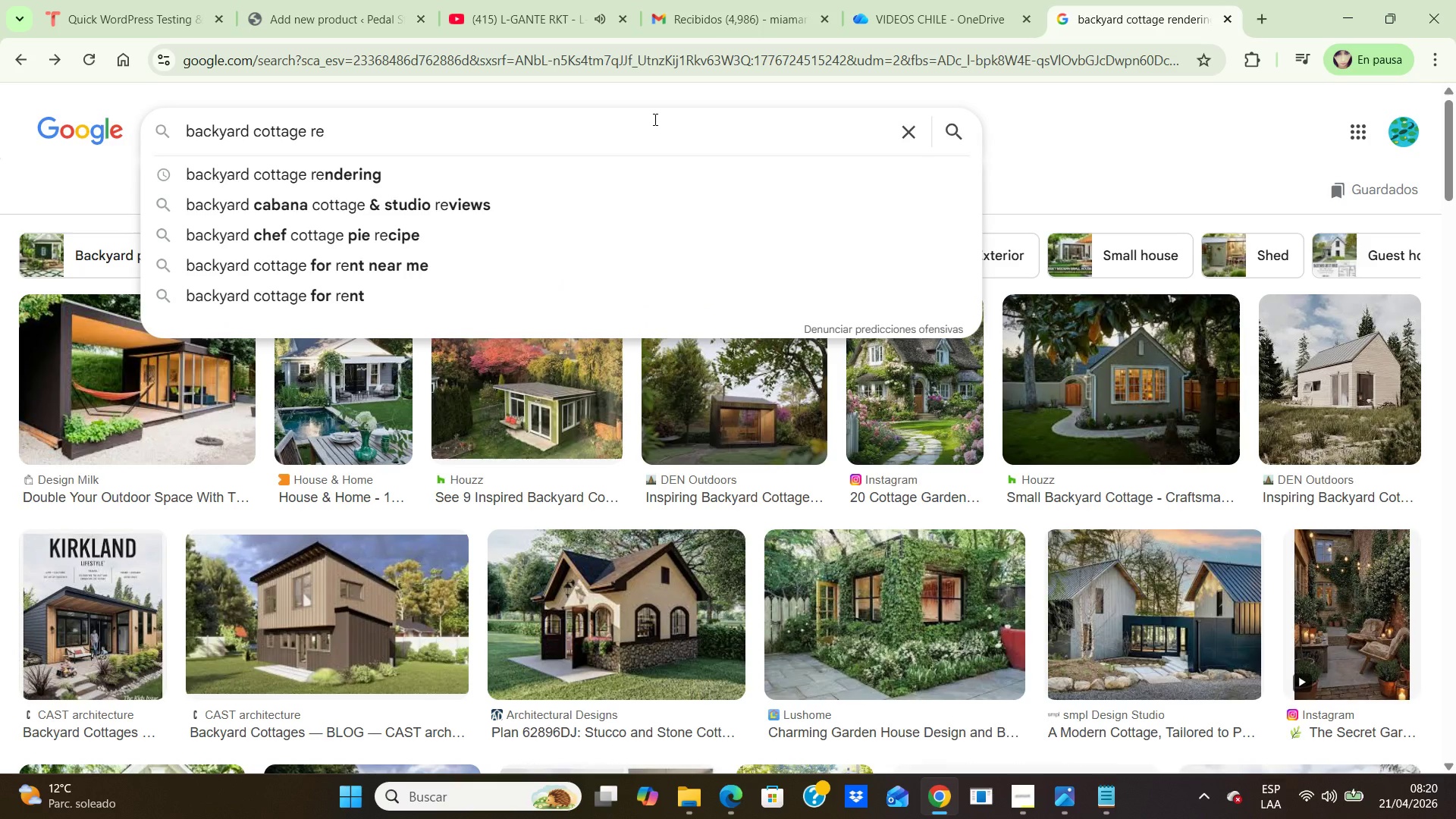 
hold_key(key=Backspace, duration=1.23)
 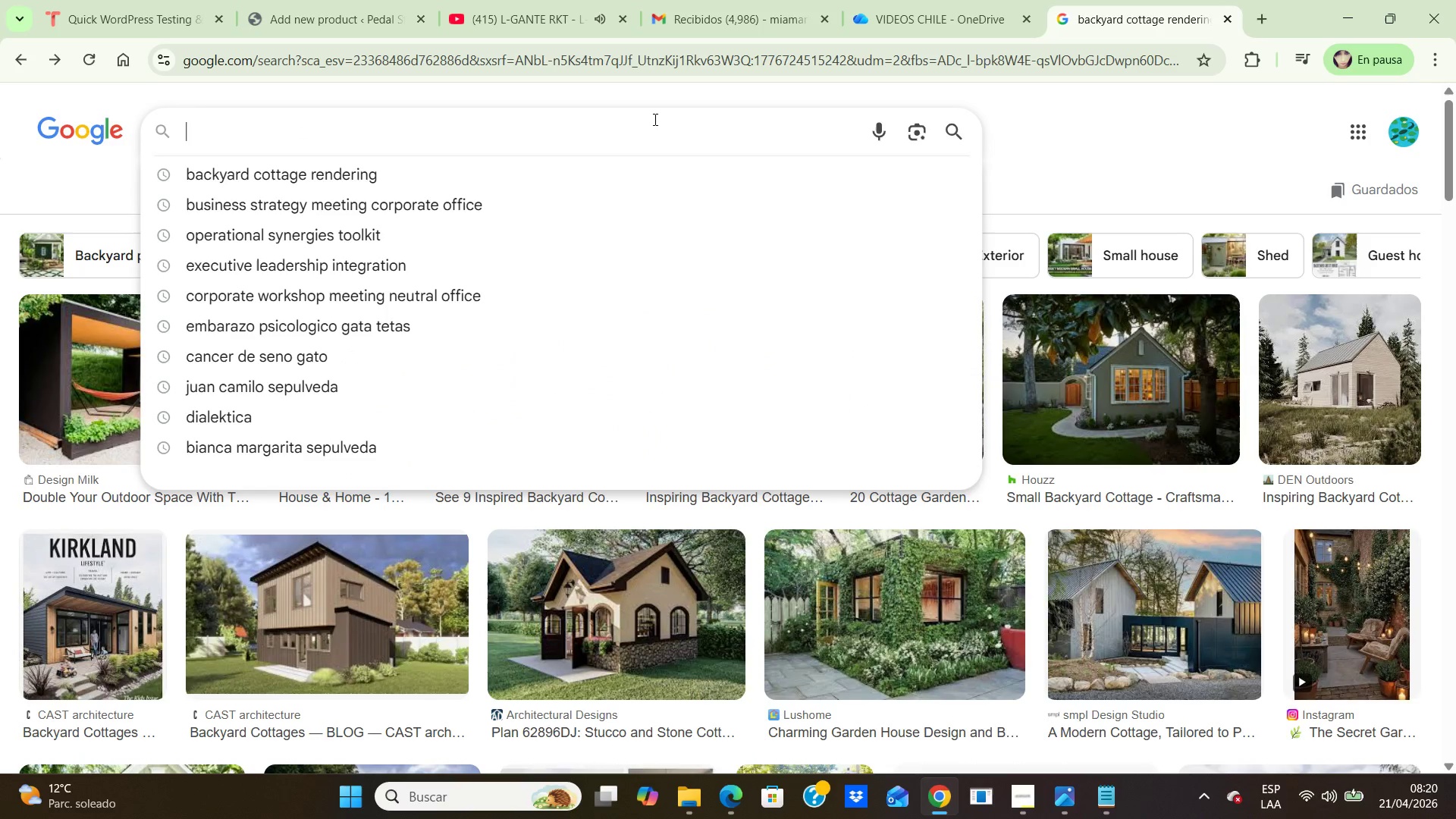 
type(a)
key(Backspace)
type(ADA GRAB CHROME BATHROOM WHITE BACKGROUND)
 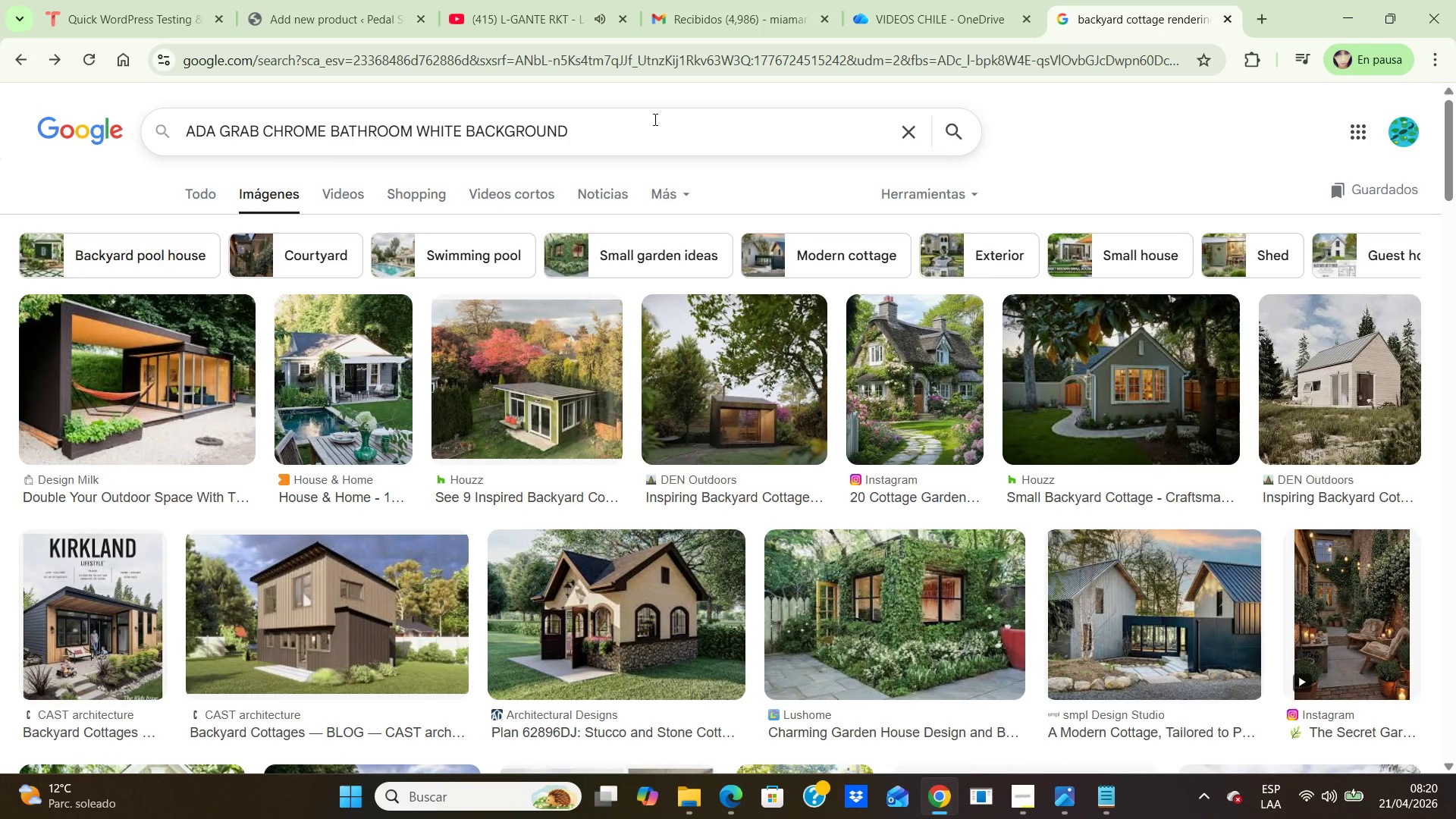 
key(Enter)
 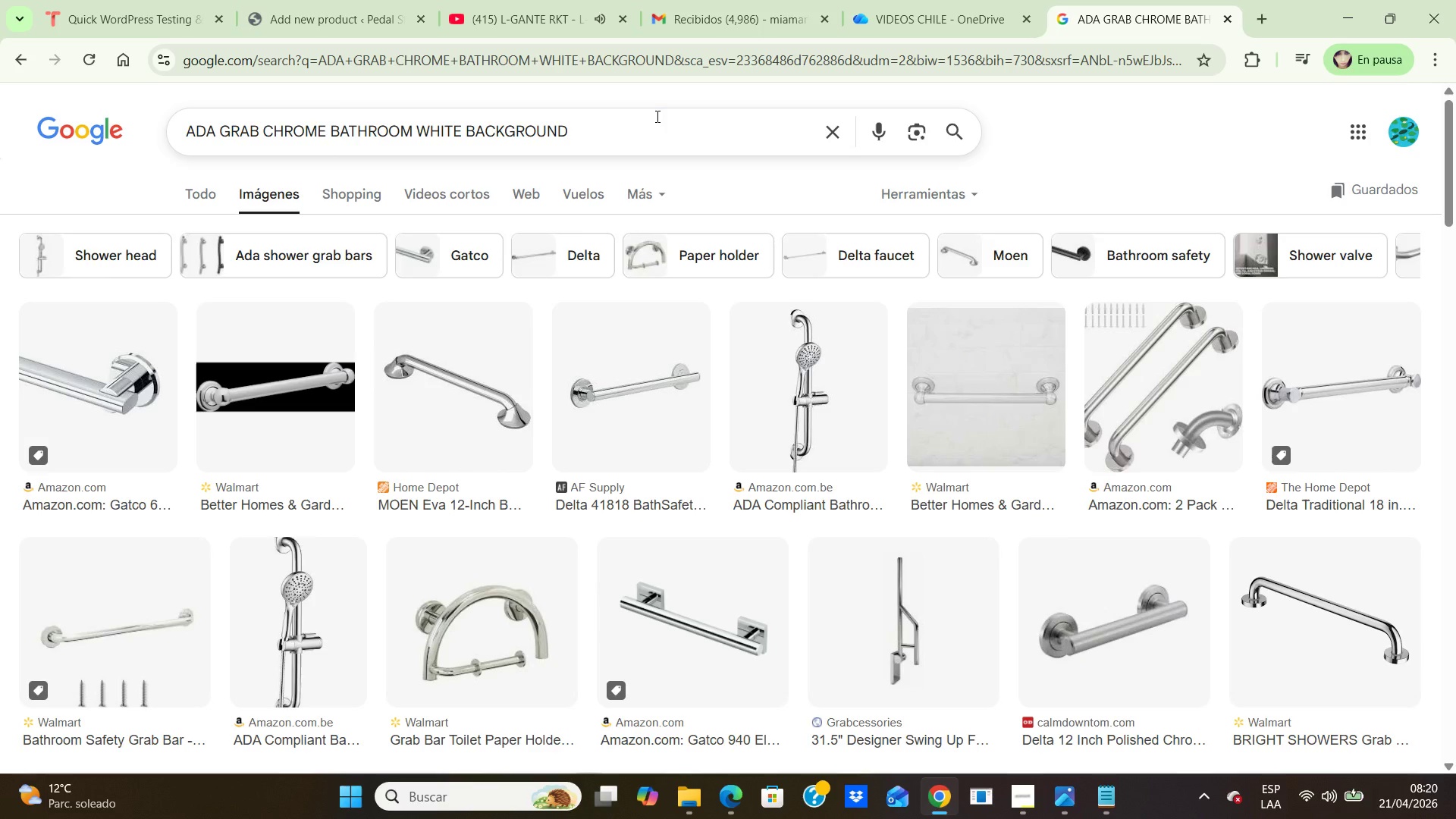 
wait(9.62)
 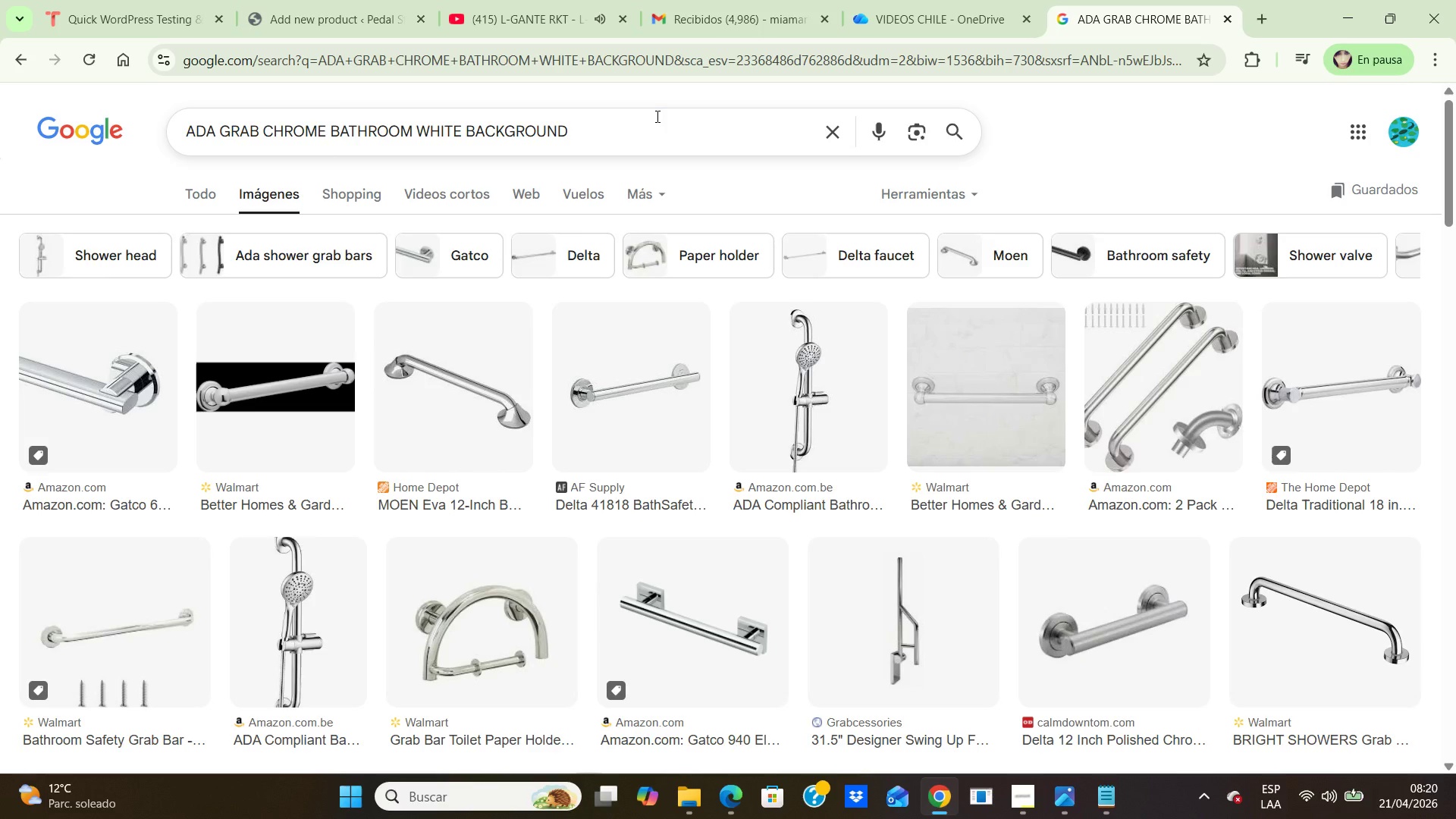 
left_click([475, 386])
 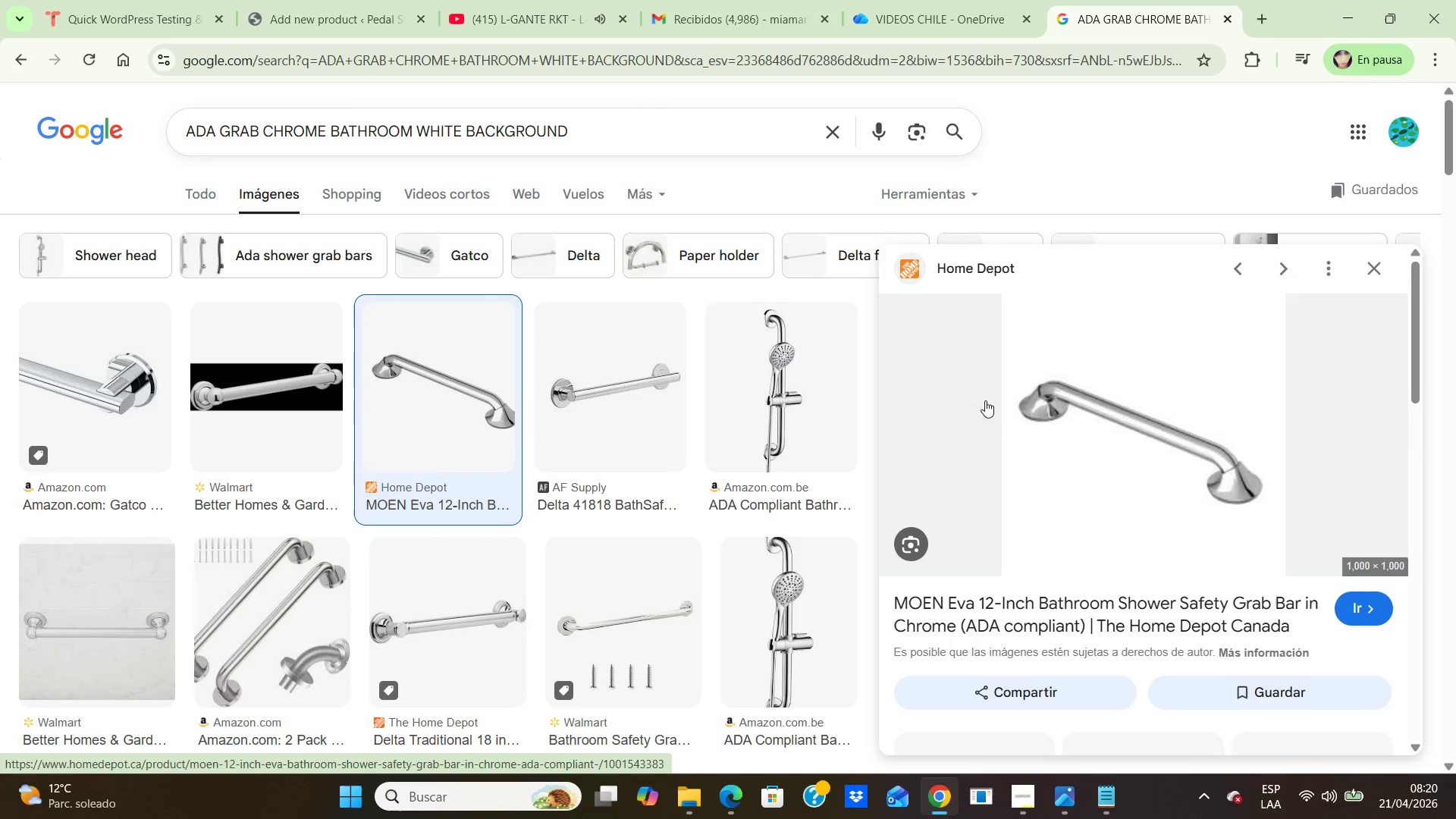 
mouse_move([1080, 358])
 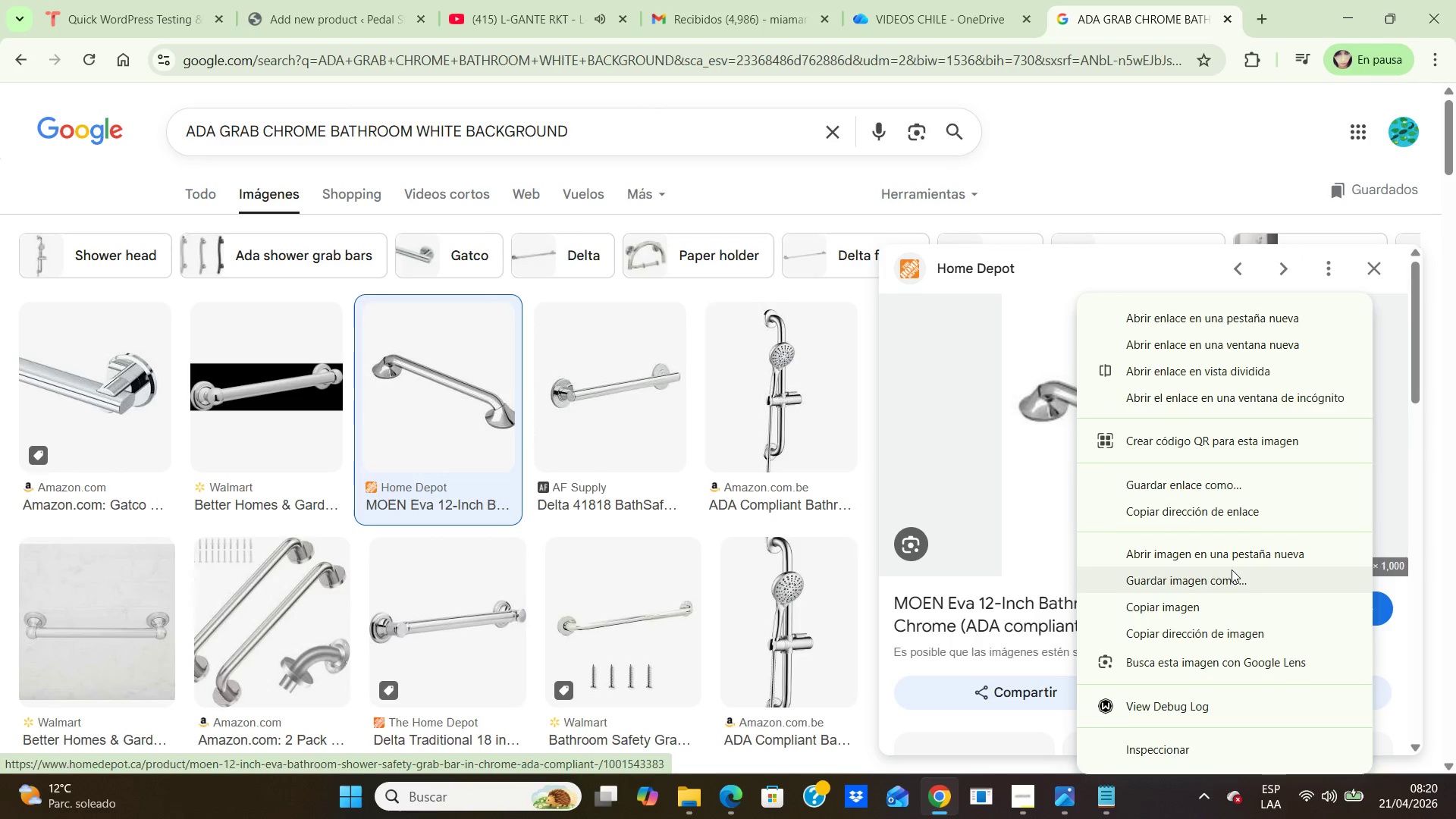 
left_click([1255, 579])
 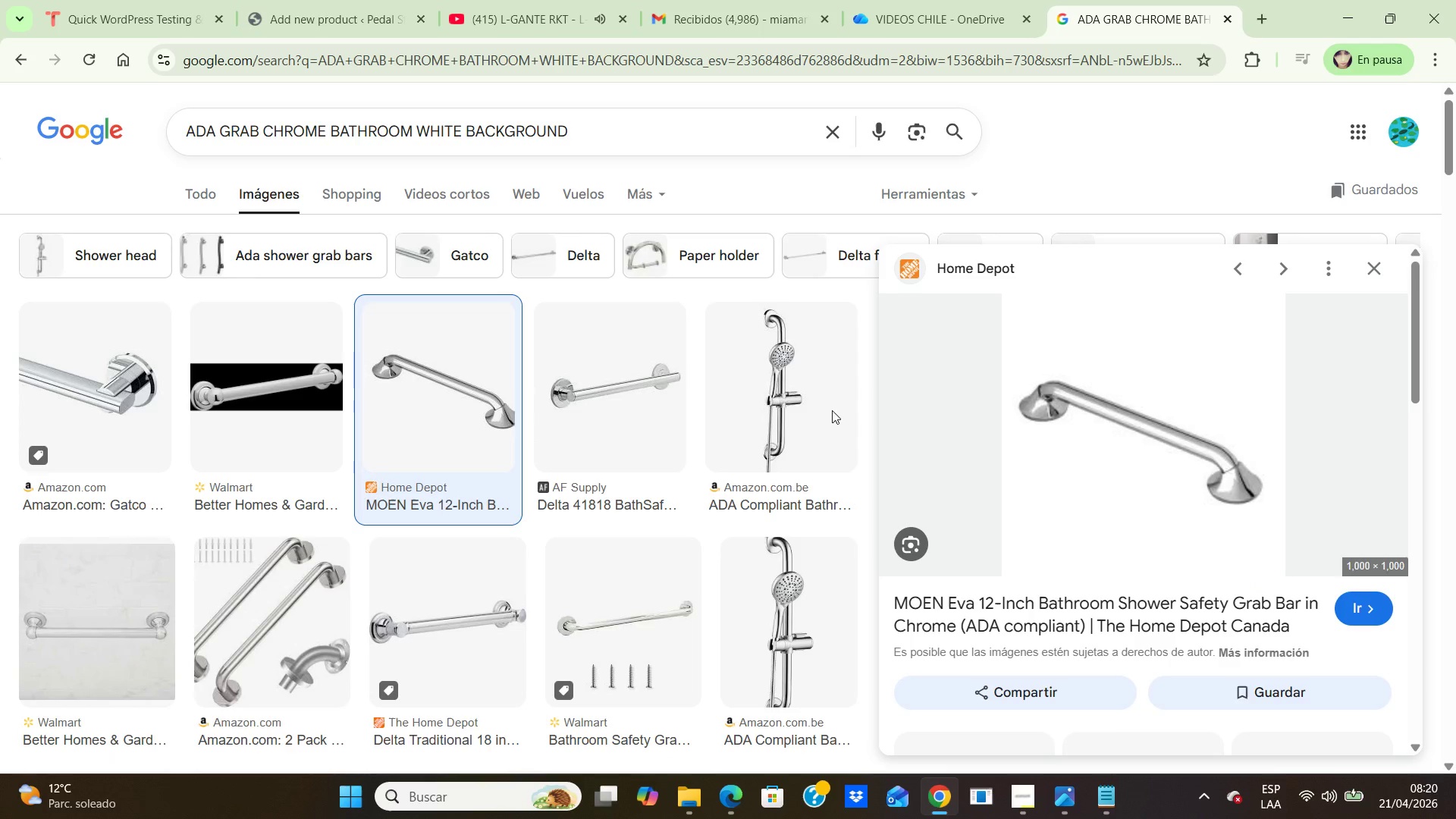 
mouse_move([660, 300])
 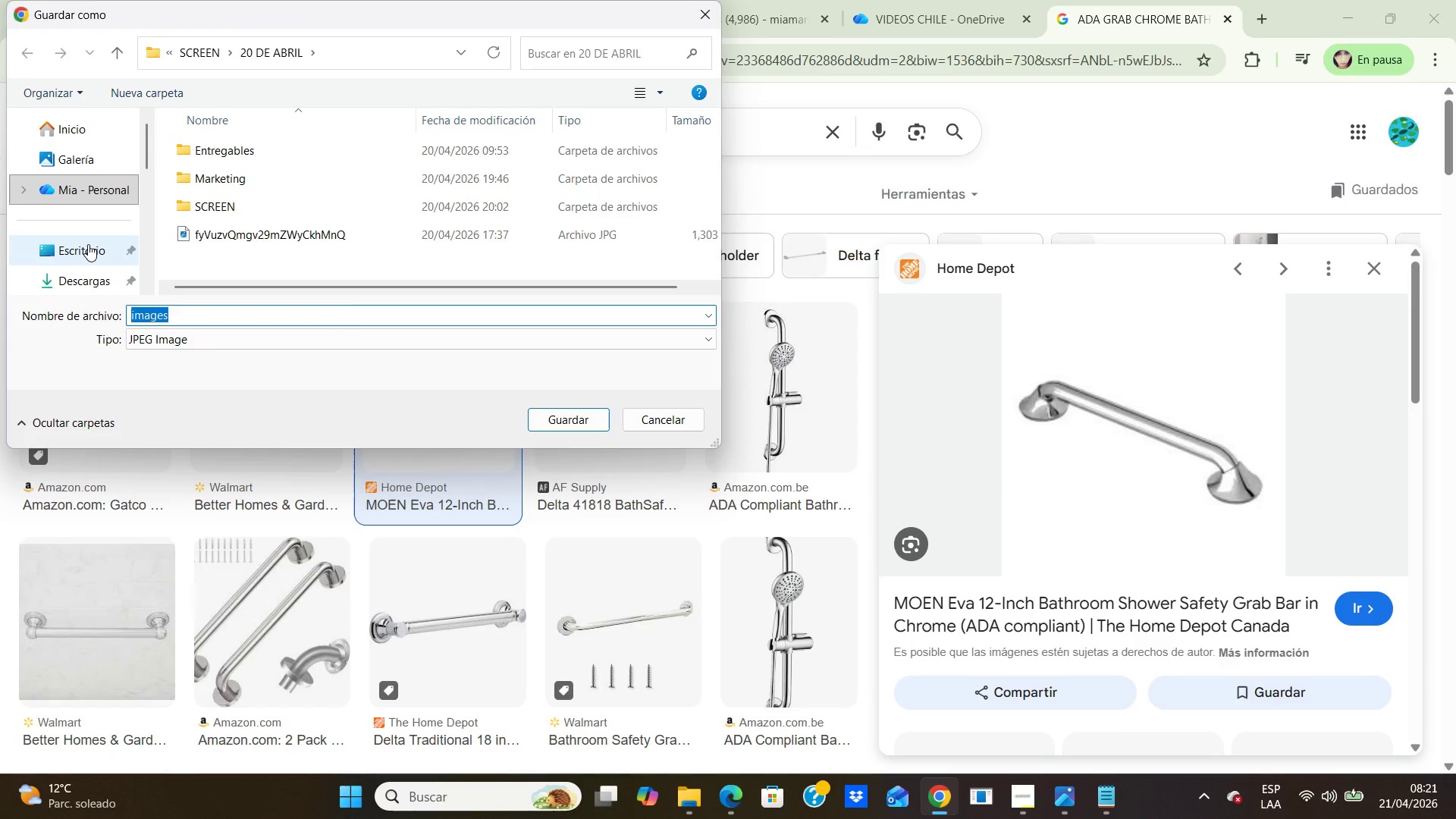 
double_click([88, 244])
 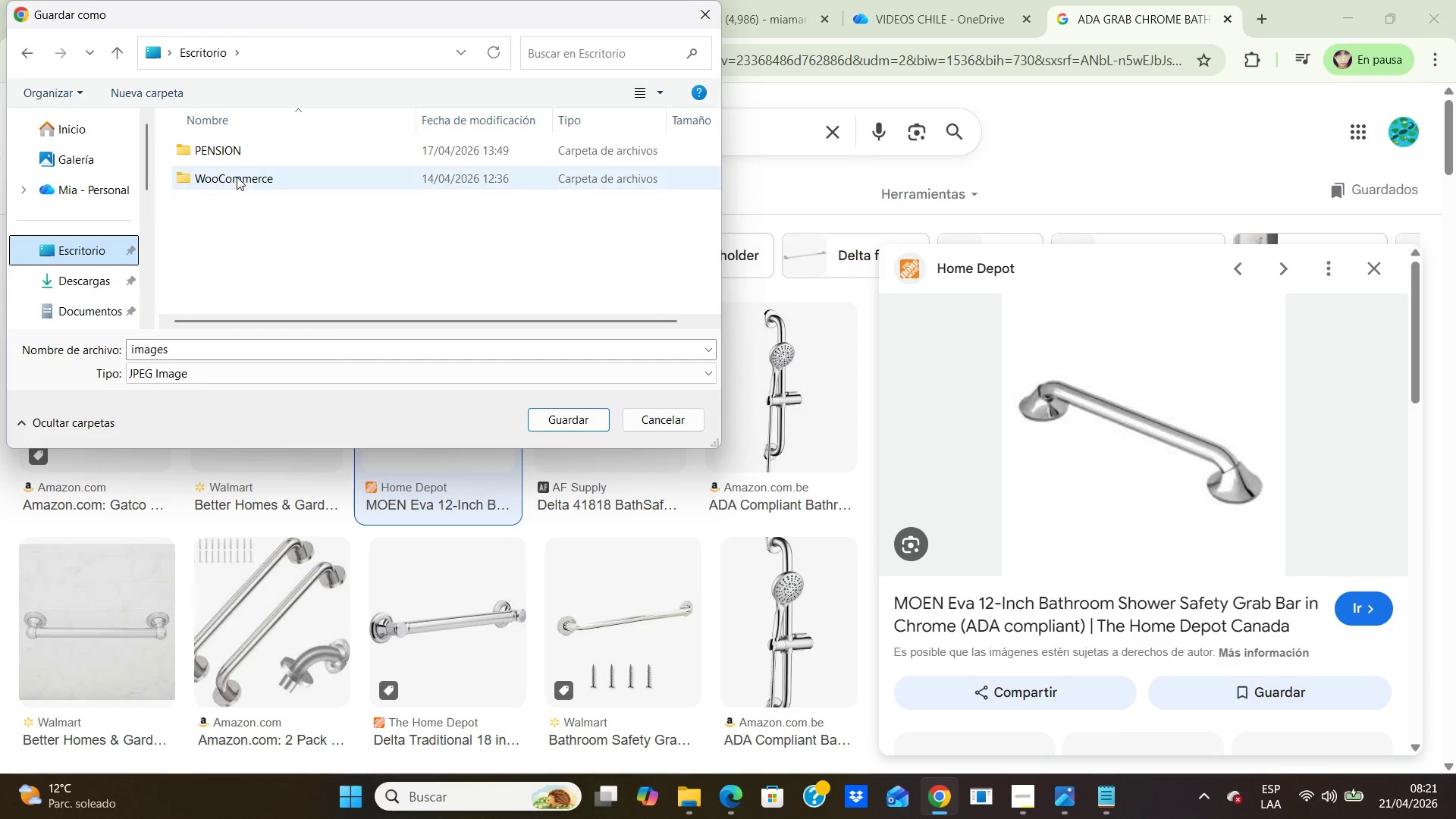 
double_click([237, 177])
 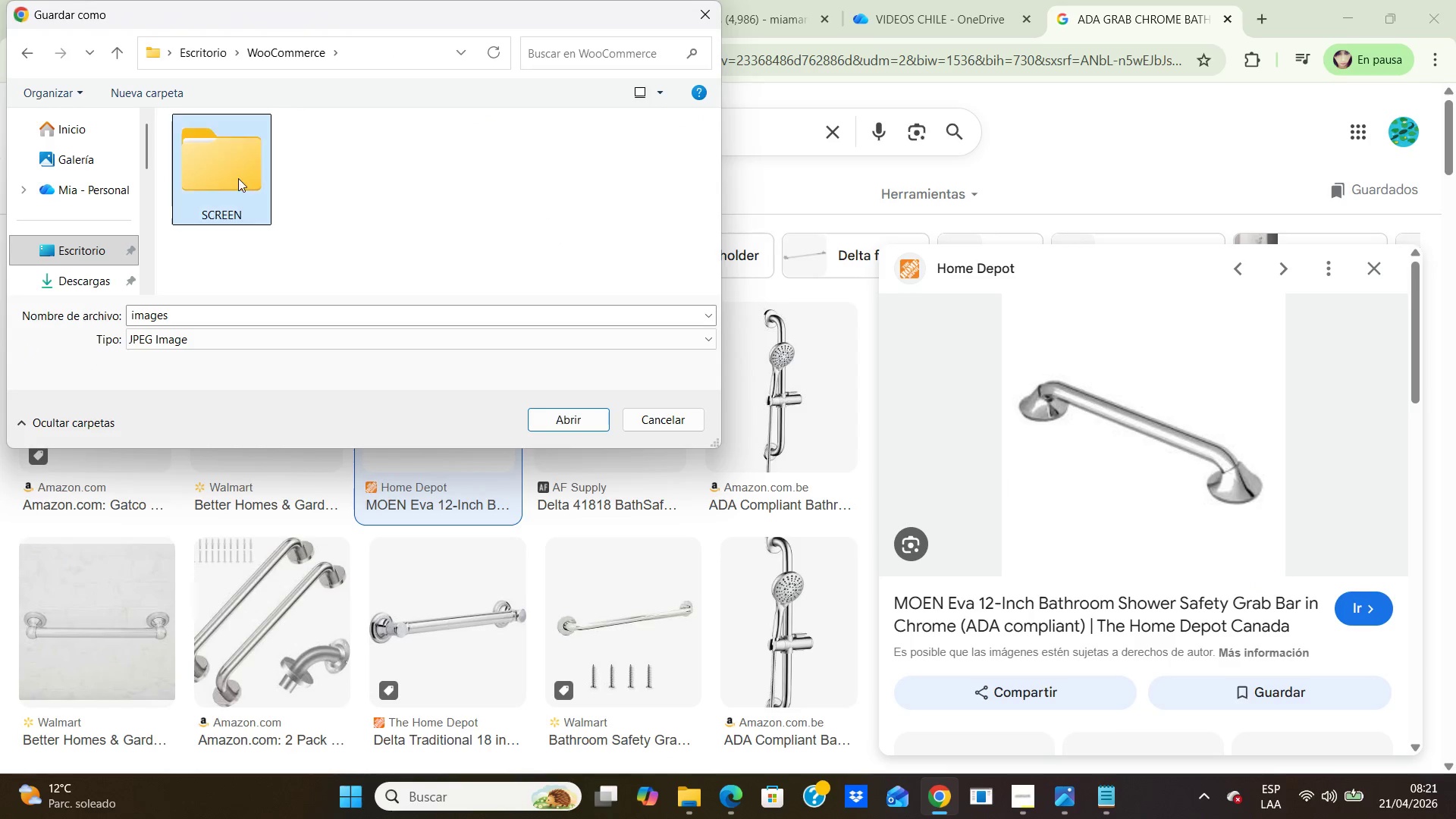 
double_click([238, 178])
 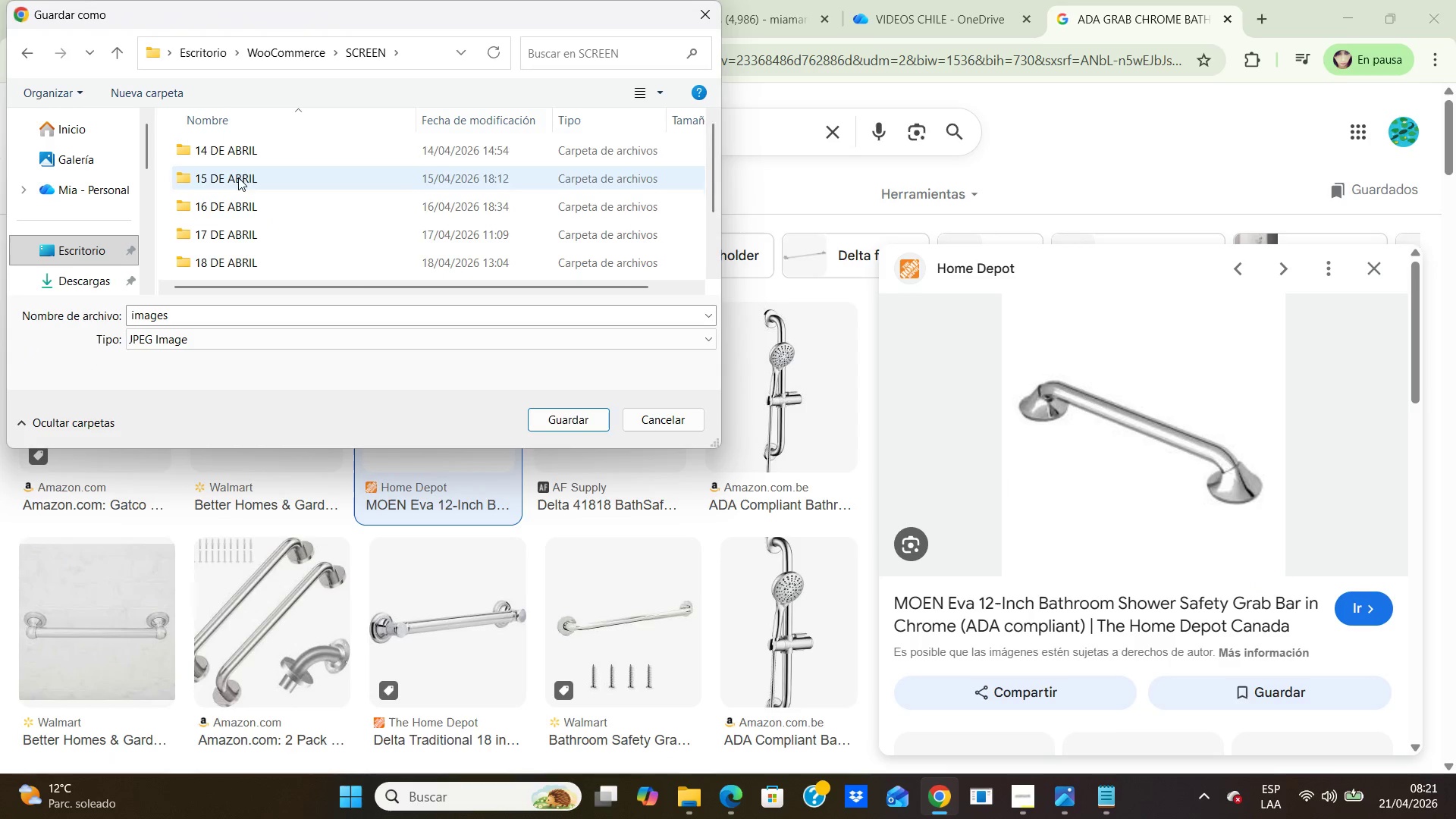 
scroll: coordinate [238, 177], scroll_direction: down, amount: 4.0
 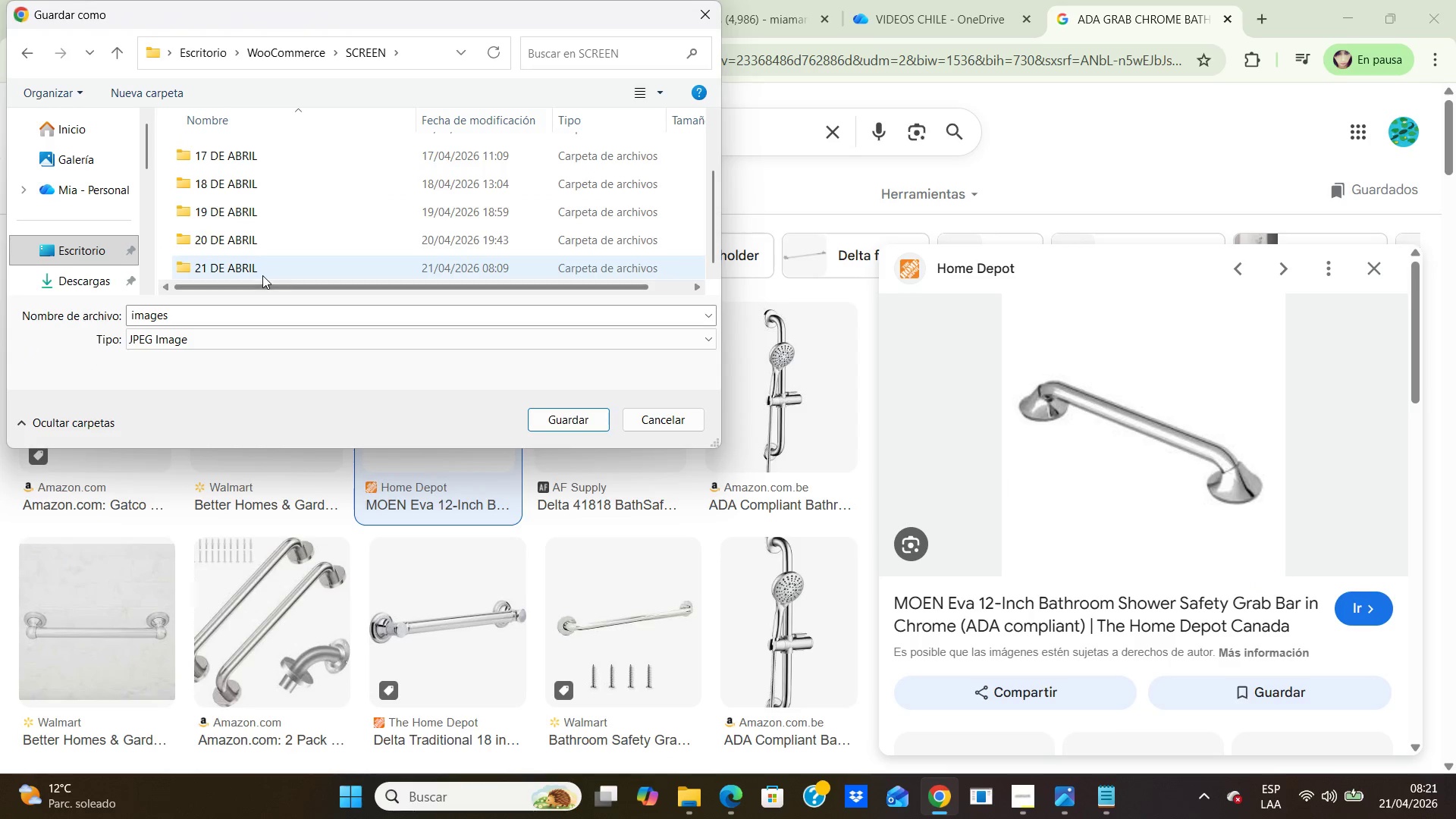 
double_click([262, 275])
 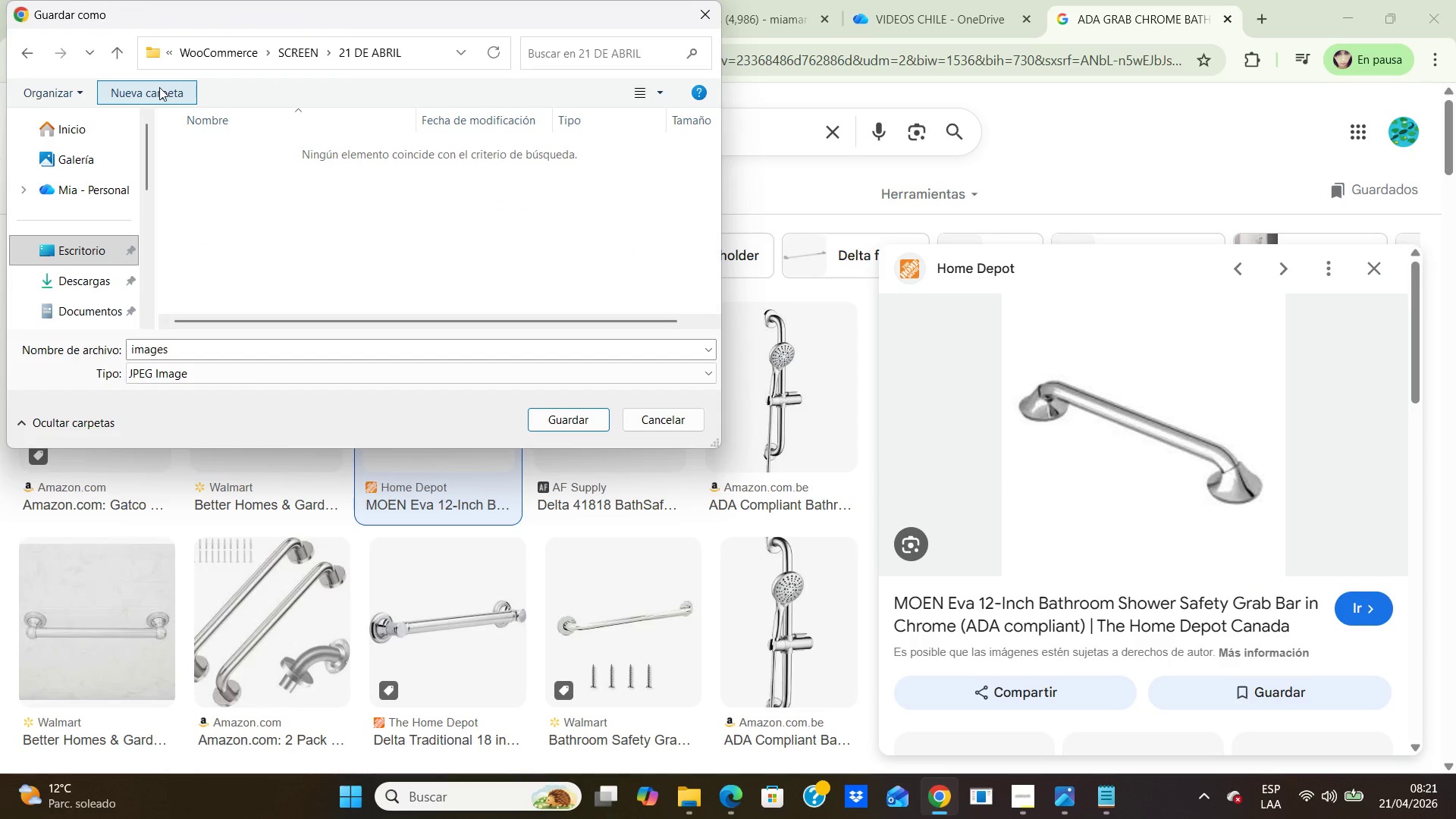 
left_click([159, 87])
 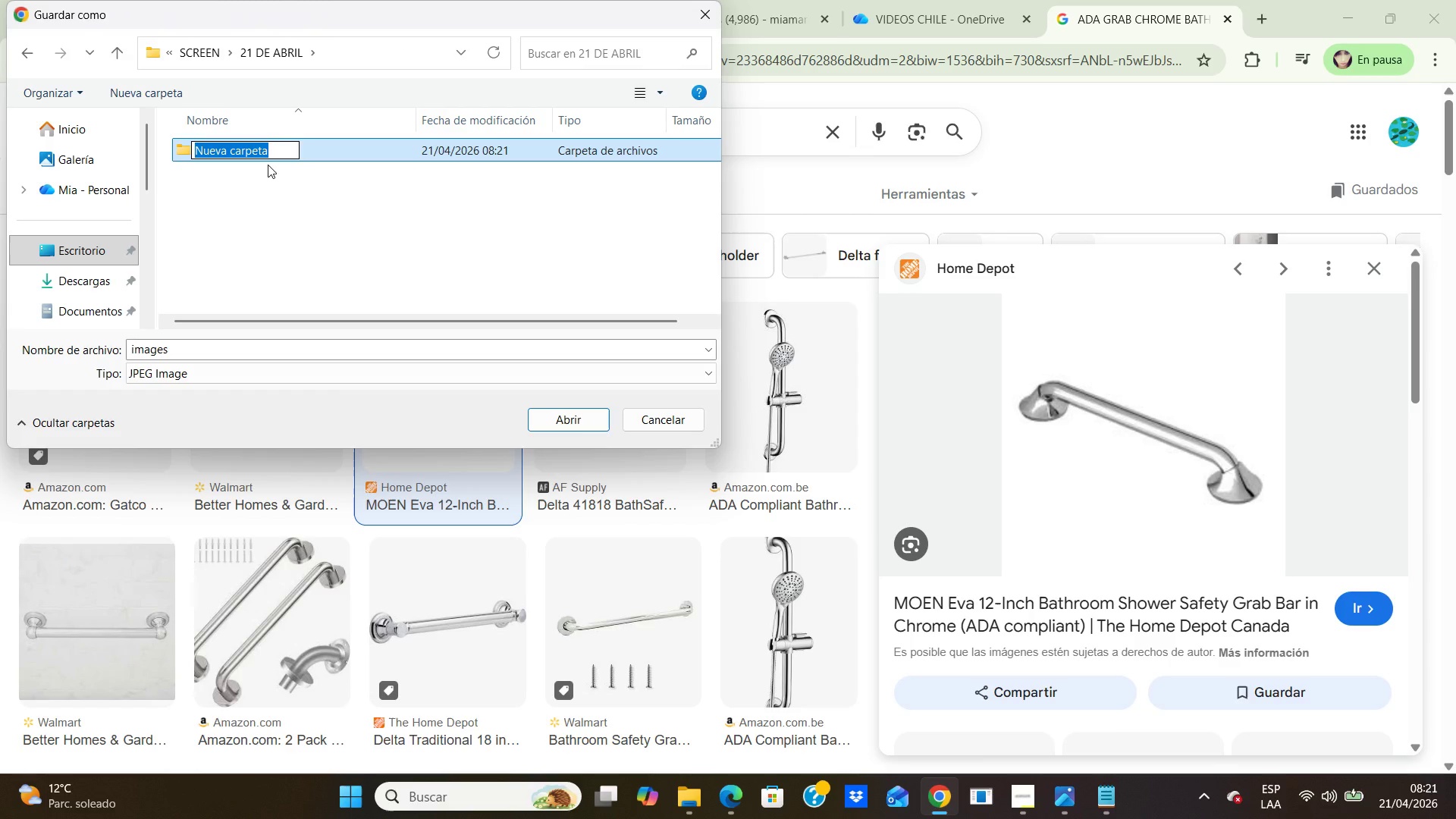 
type(s)
key(Backspace)
type(SCREEN 1)
 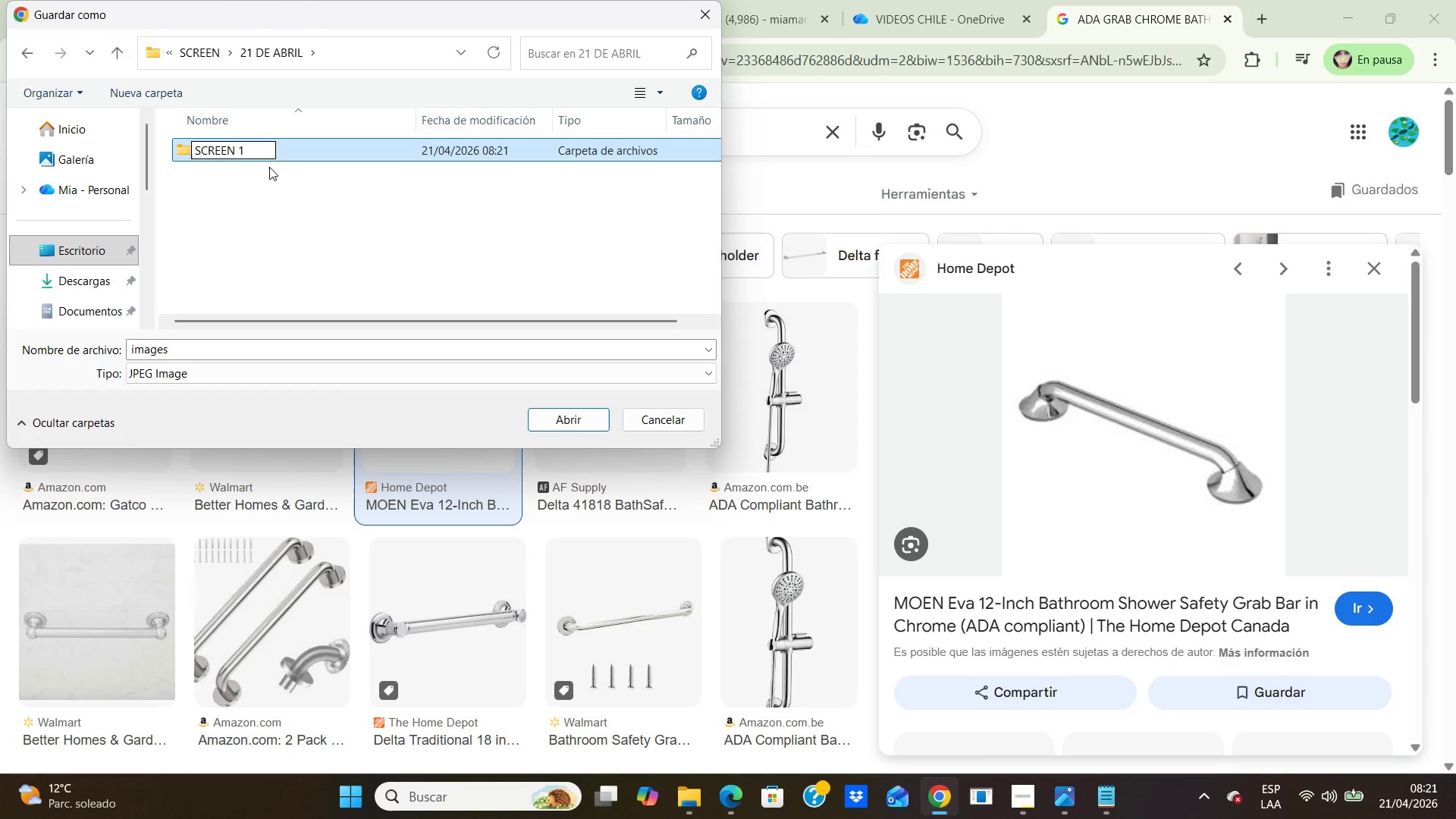 
left_click([316, 209])
 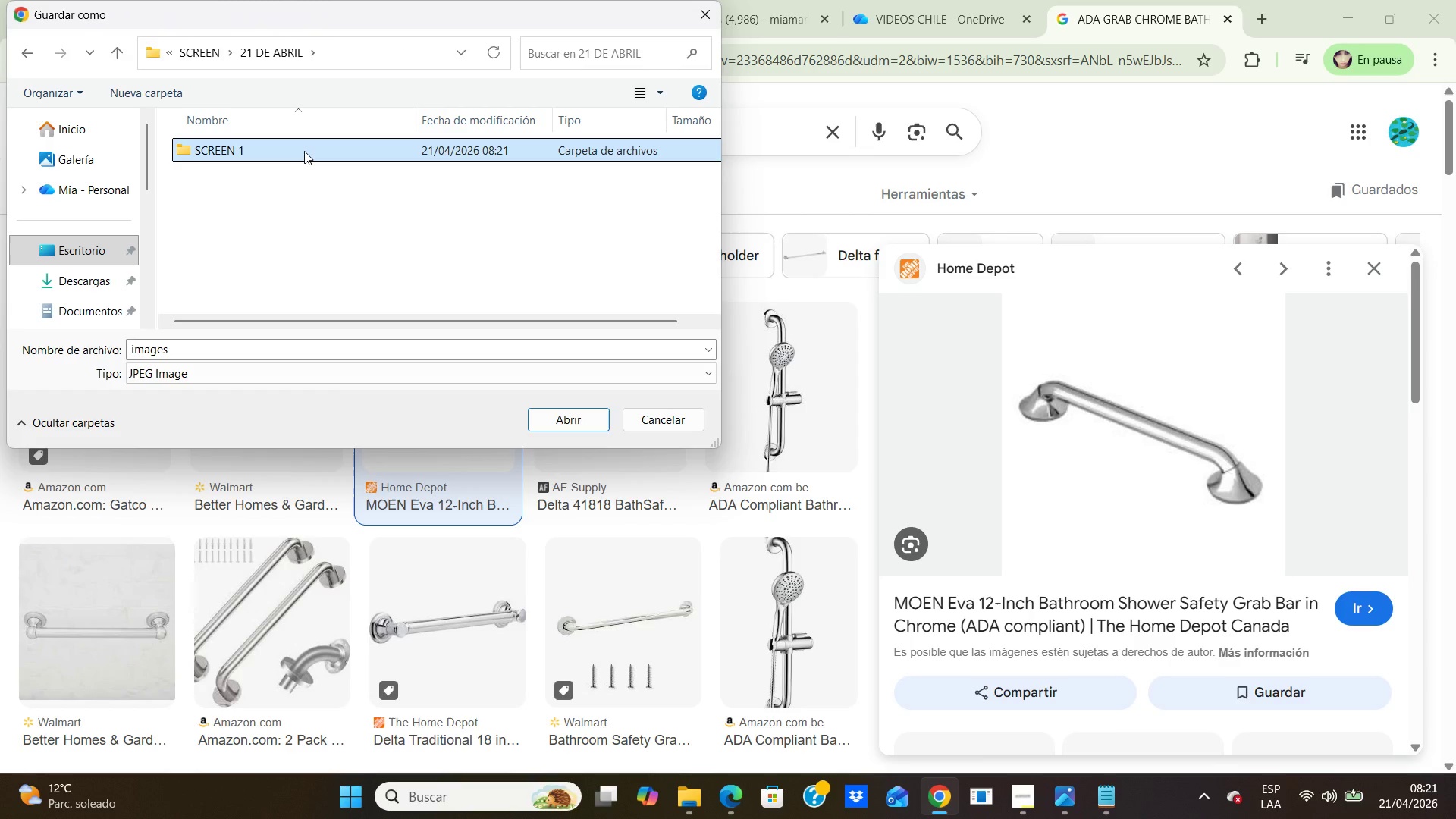 
double_click([304, 151])
 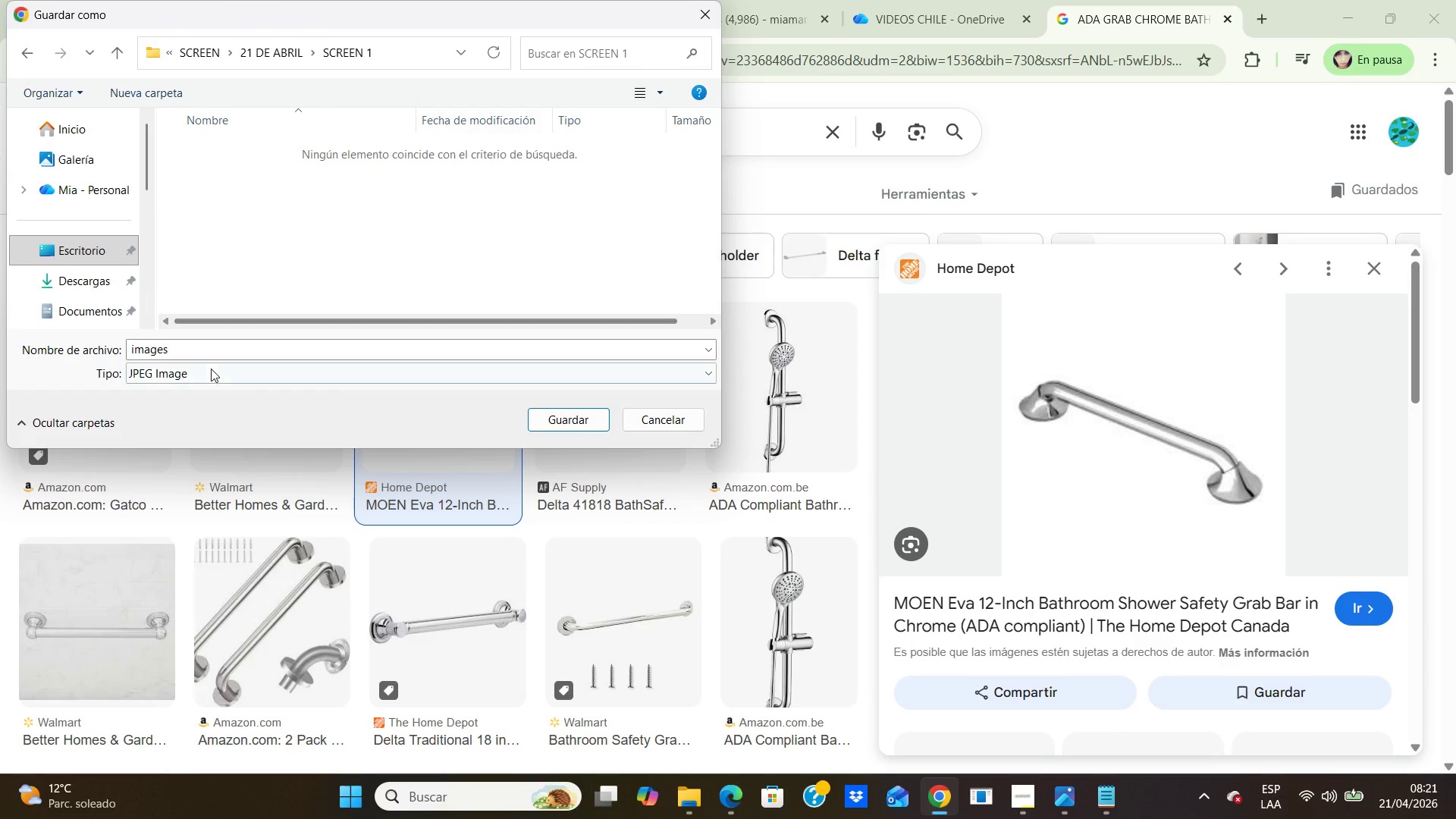 
left_click([213, 351])
 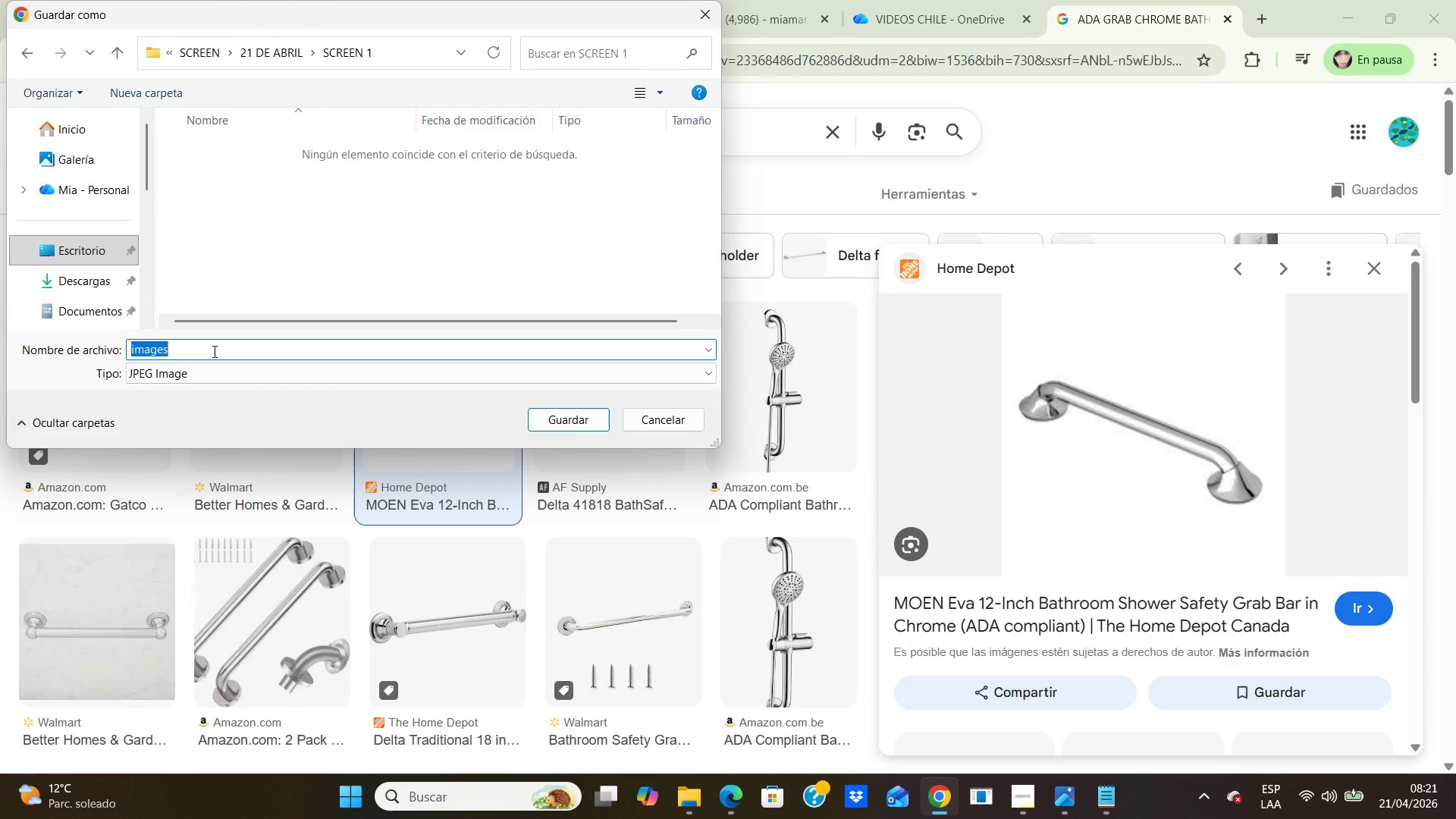 
key(Backspace)
type(SECURE eNTRYWAY gRAB bA)
key(Backspace)
key(Backspace)
key(Backspace)
key(Backspace)
key(Backspace)
key(Backspace)
key(Backspace)
key(Backspace)
type(Secure Entryway Grab Bar Kit)
 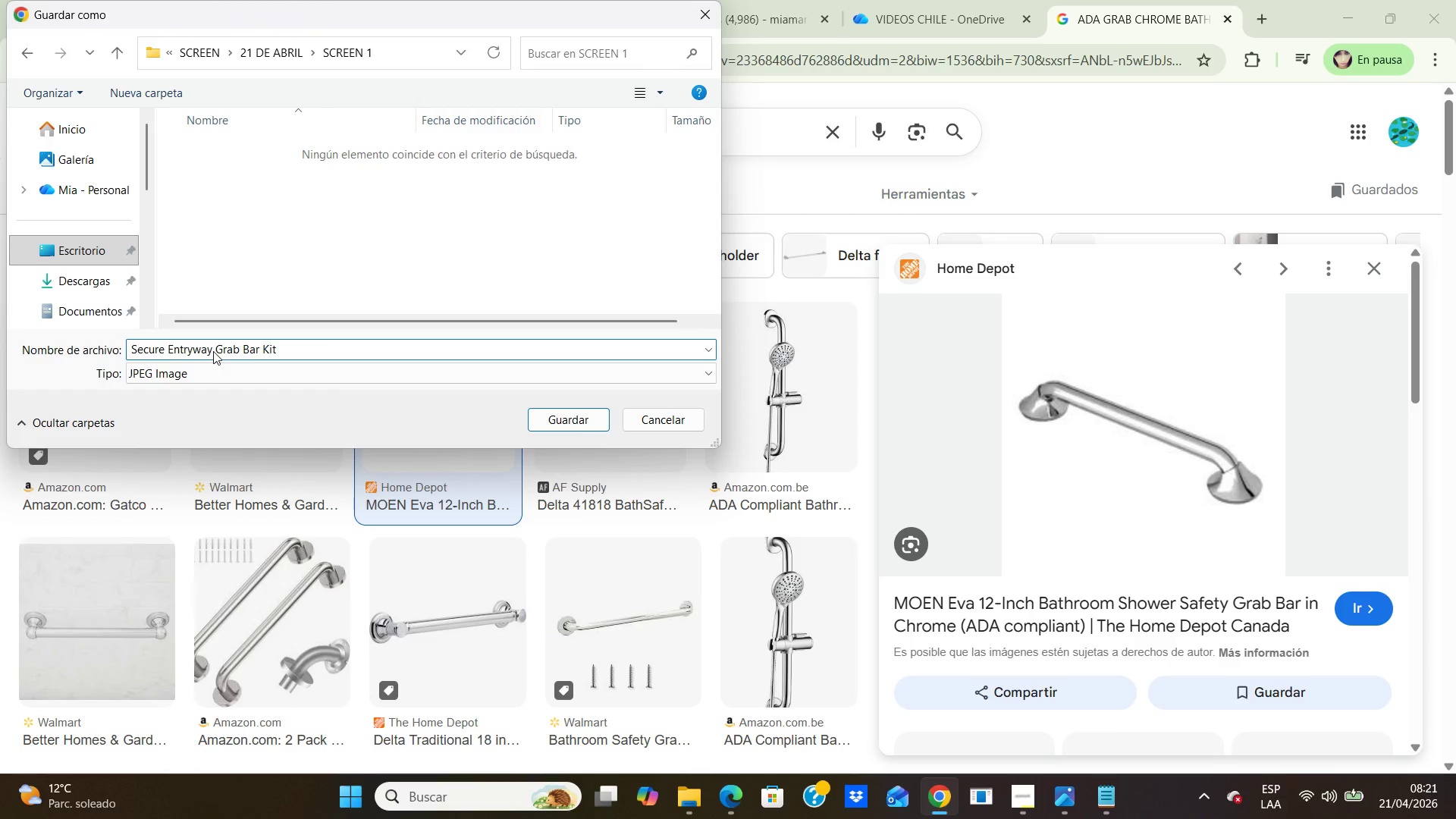 
left_click([571, 425])
 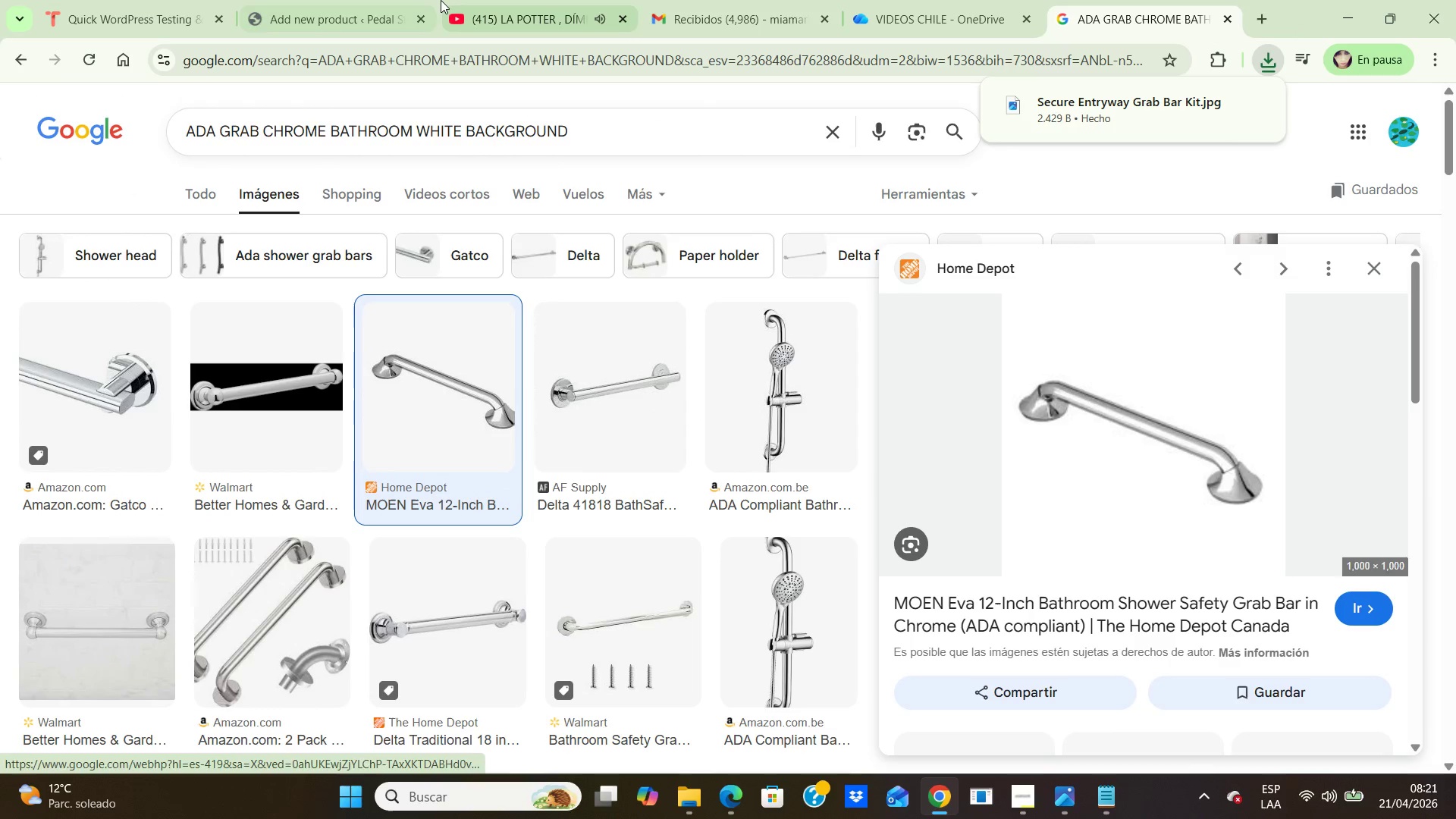 
left_click([331, 22])
 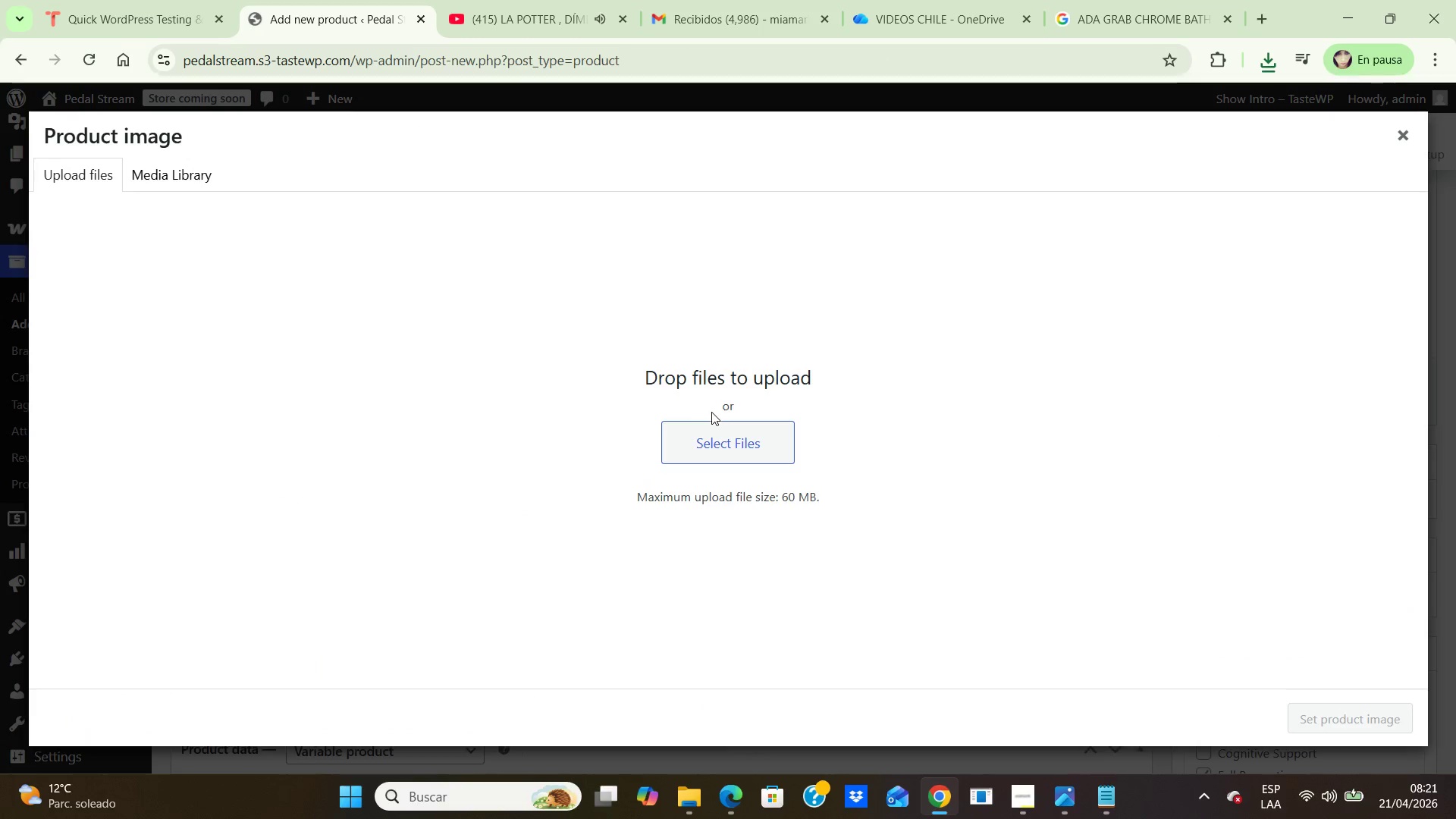 
left_click([705, 446])
 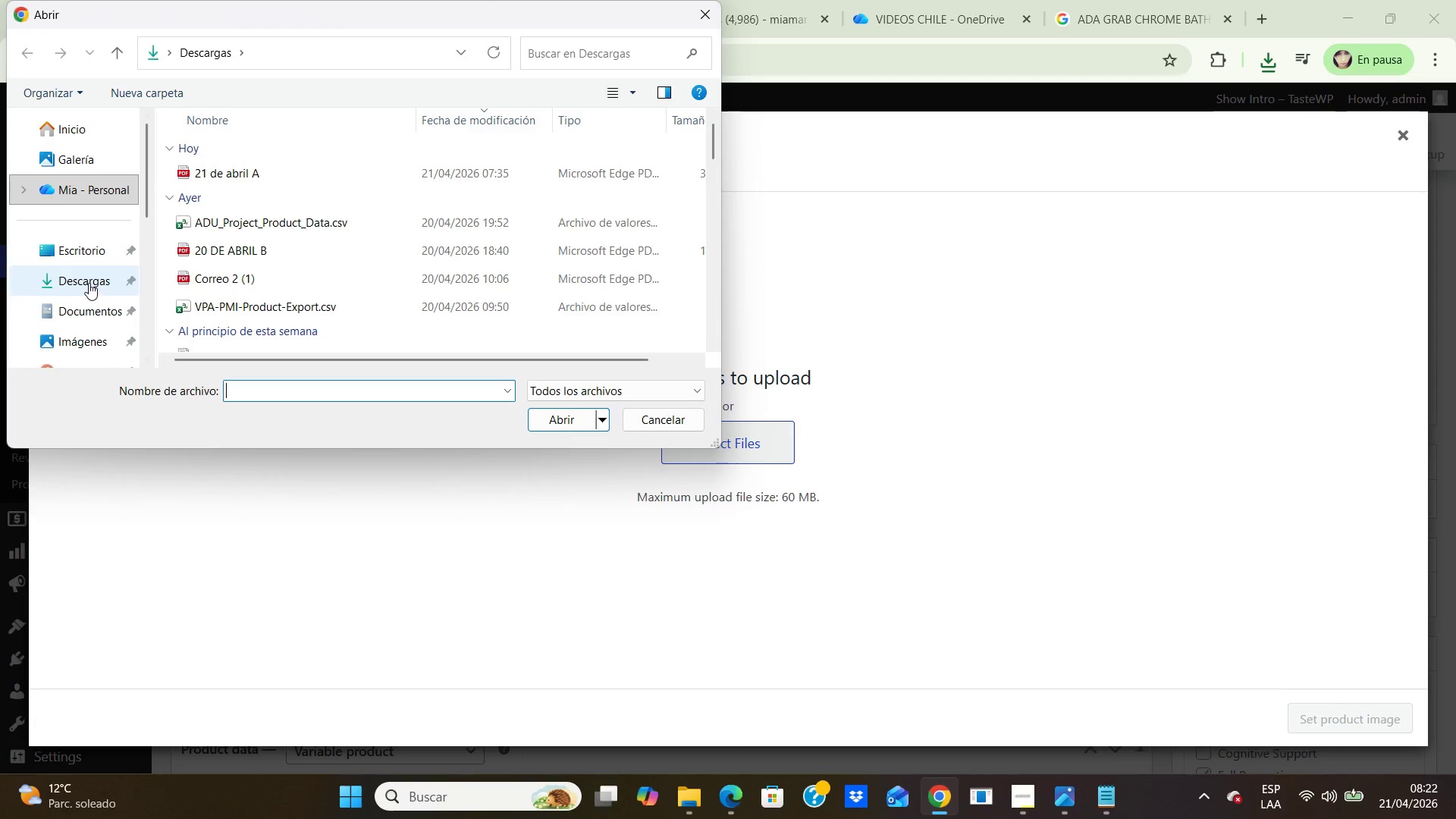 
left_click([89, 253])
 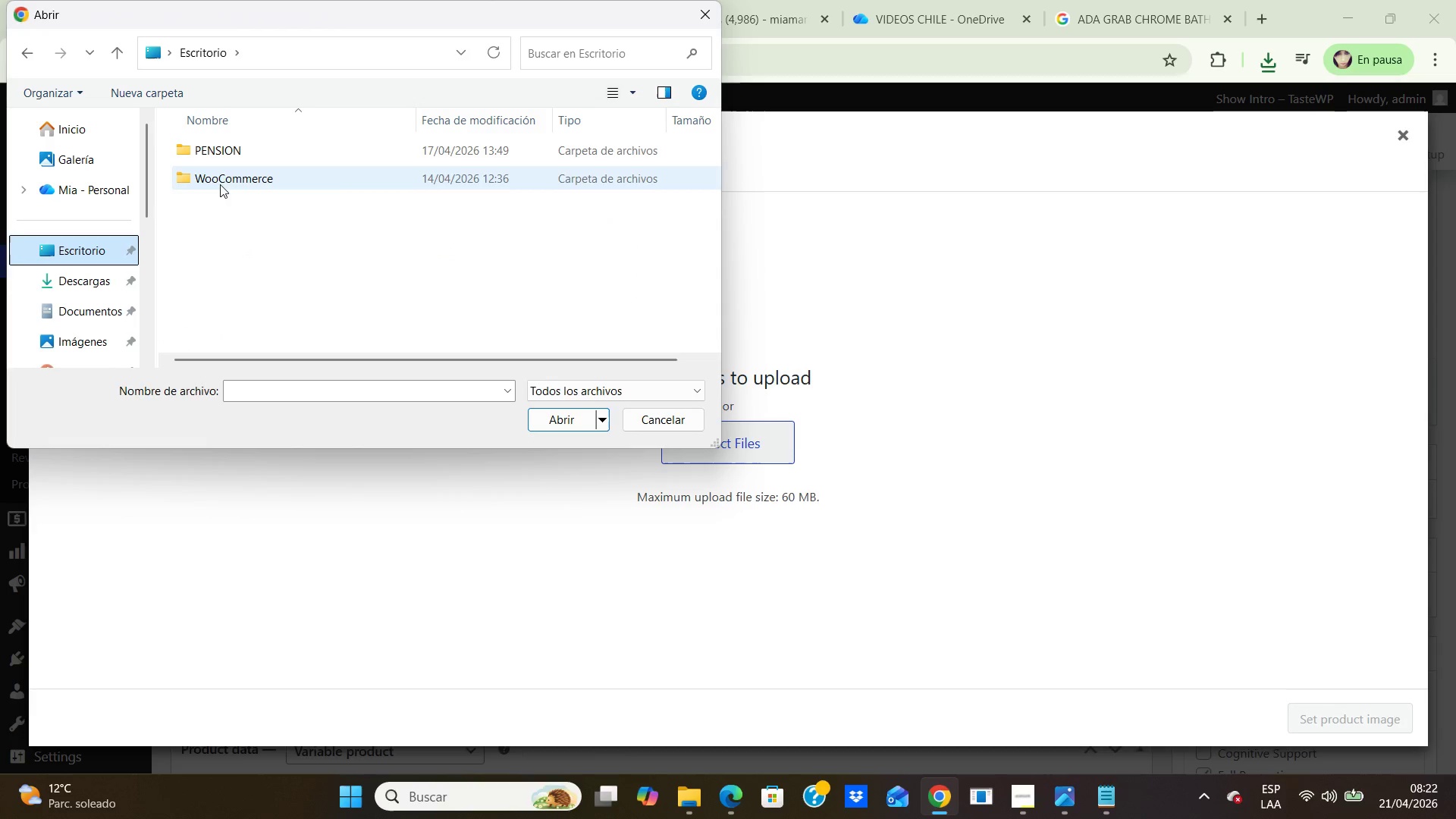 
double_click([220, 181])
 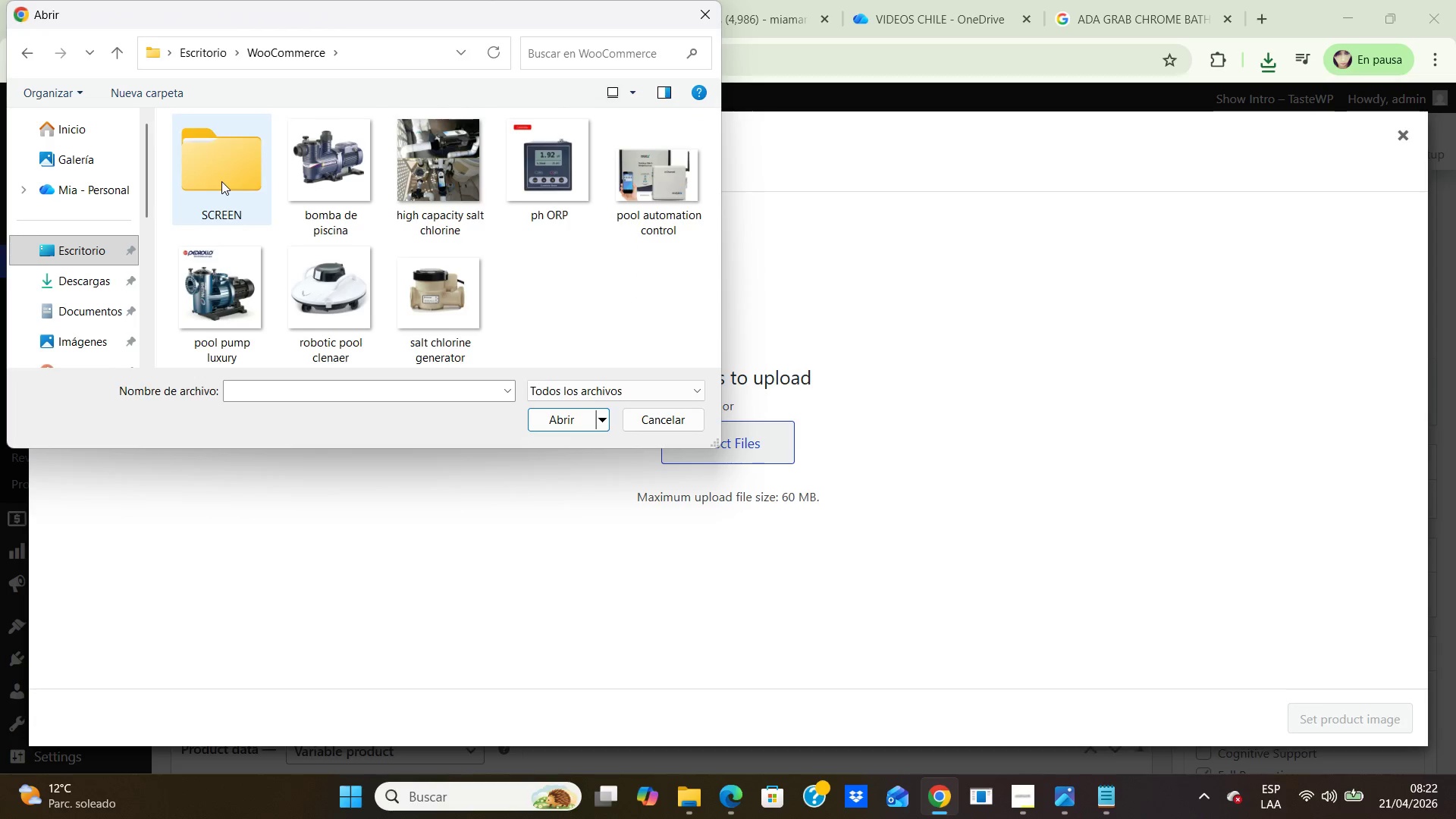 
double_click([221, 181])
 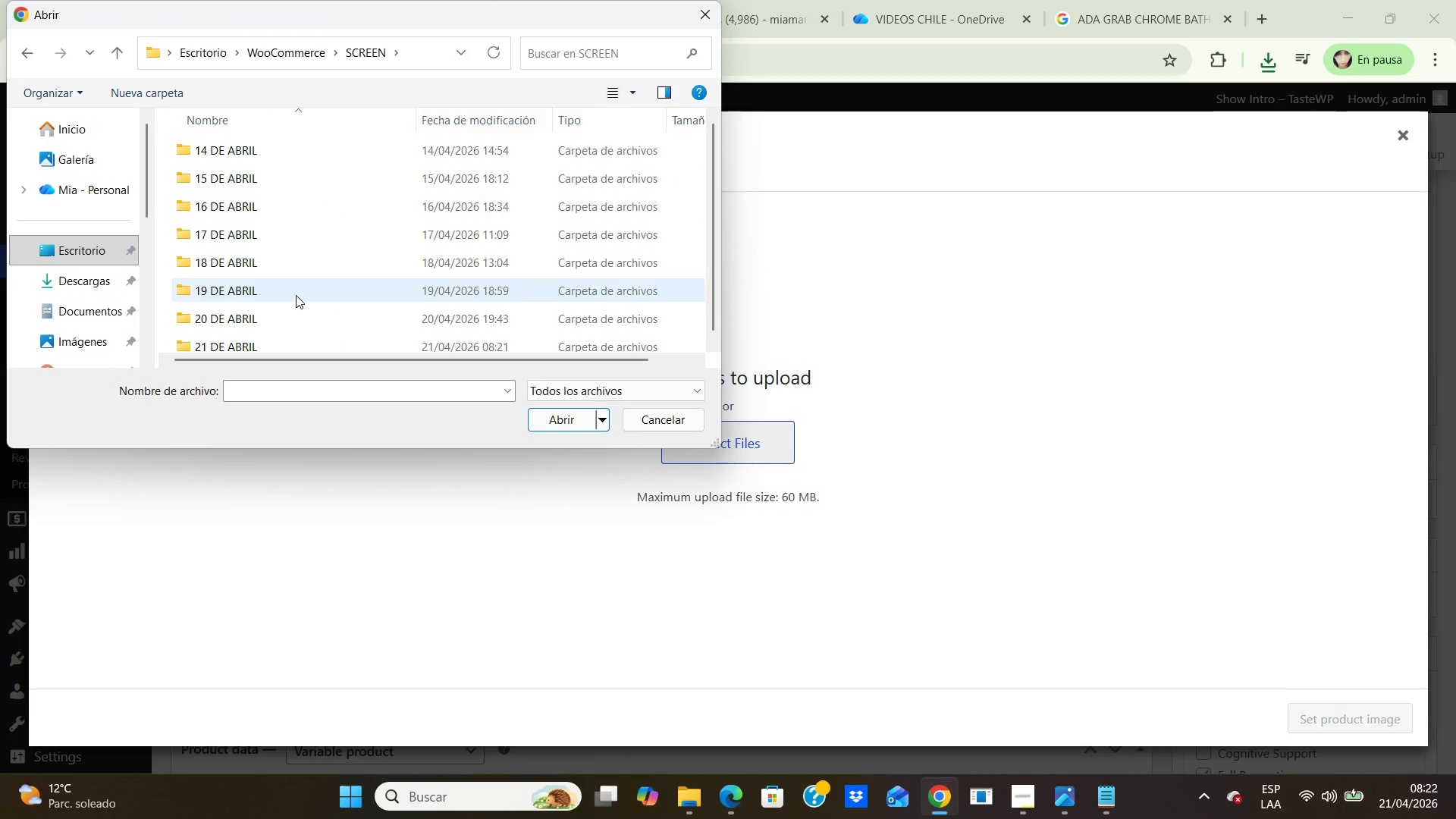 
scroll: coordinate [296, 290], scroll_direction: down, amount: 4.0
 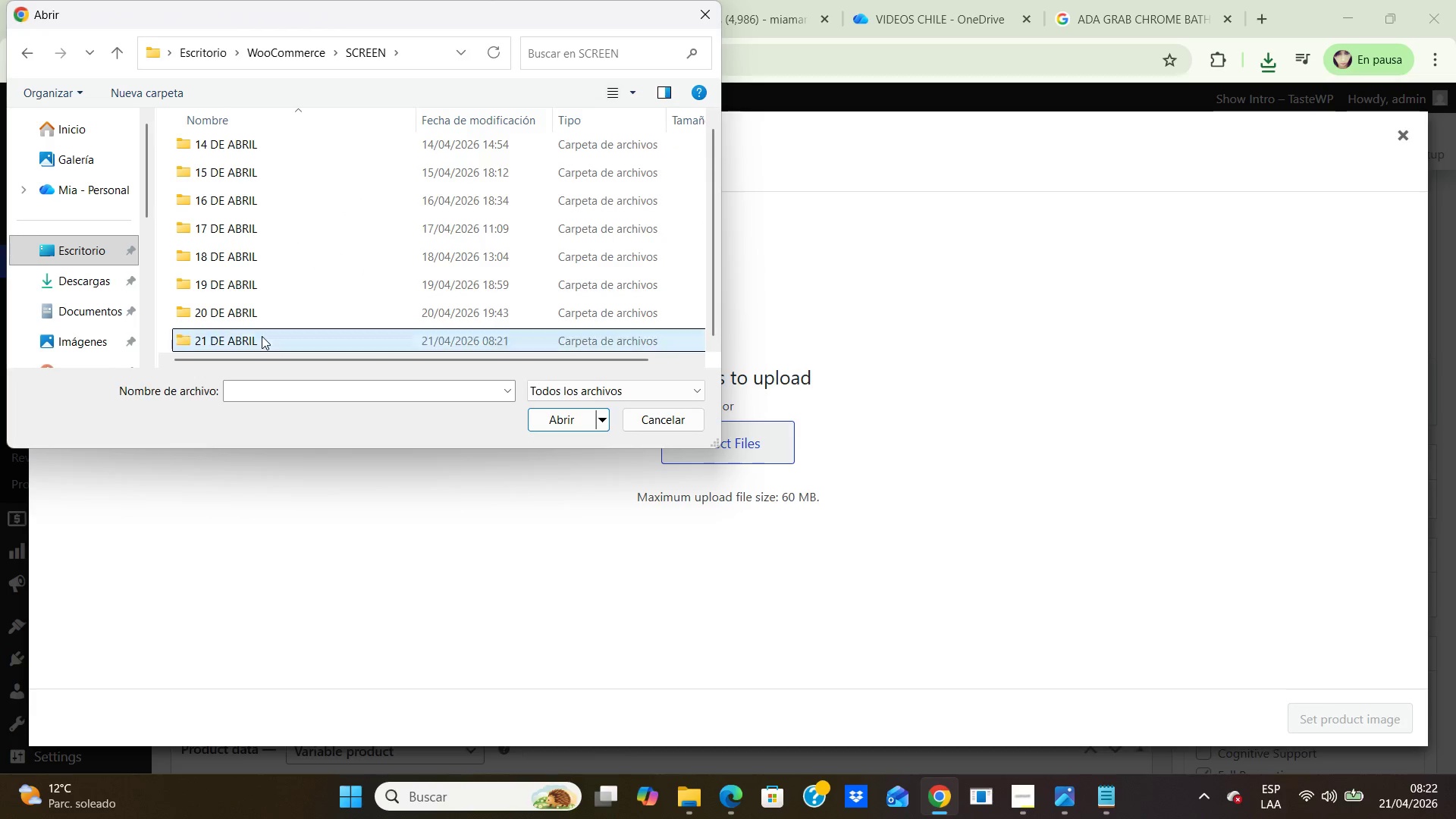 
double_click([262, 336])
 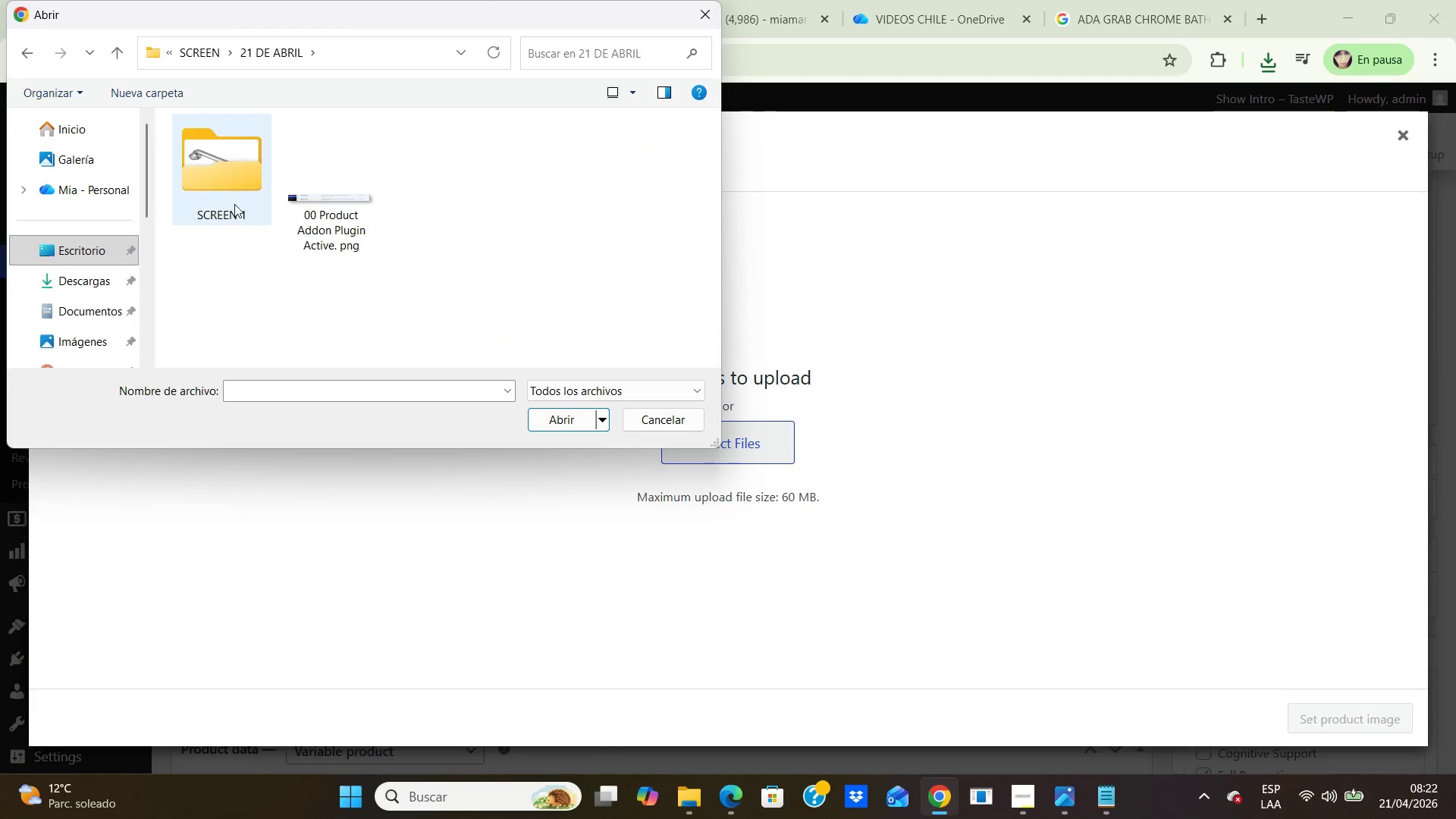 
double_click([234, 200])
 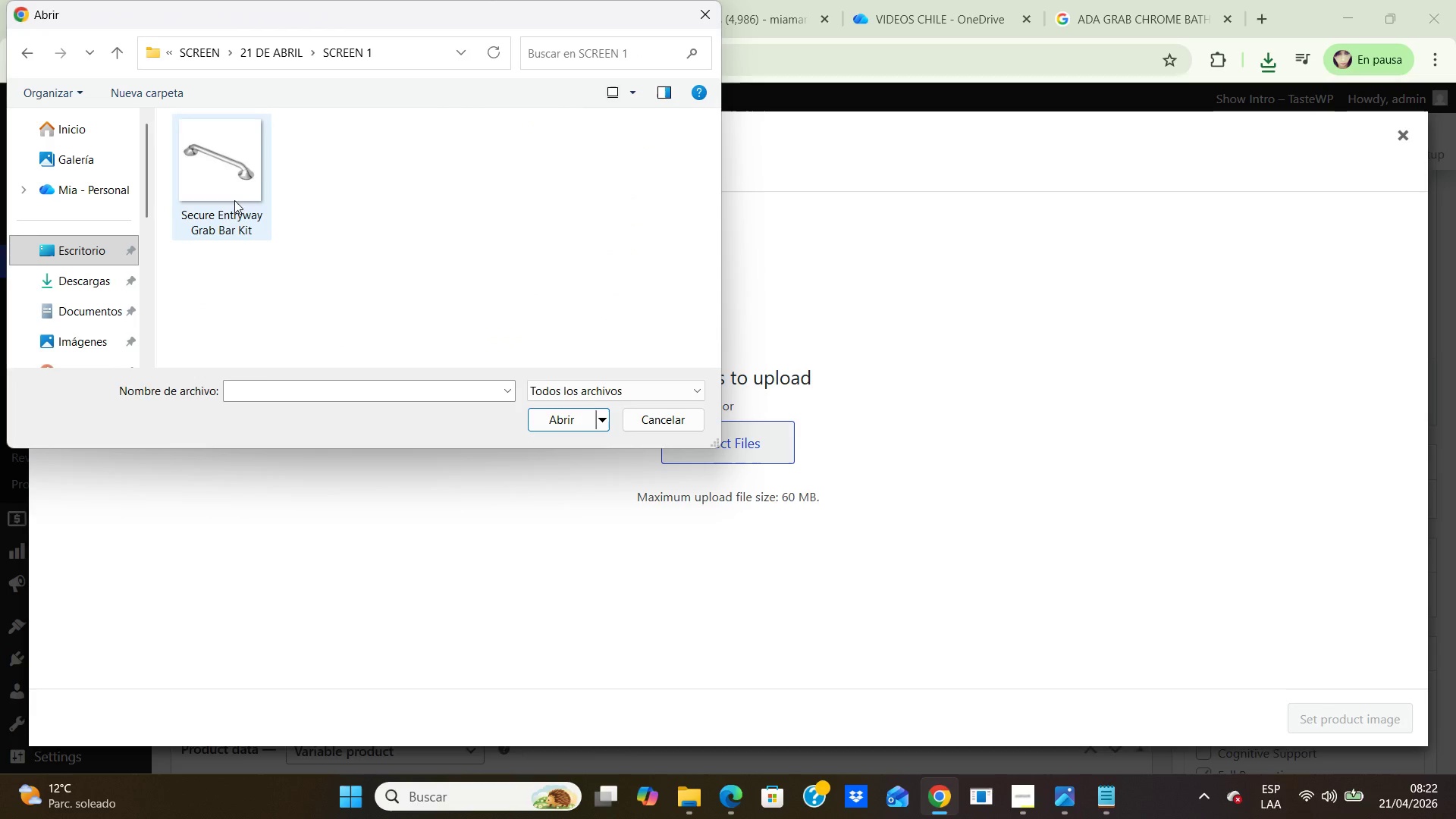 
left_click([234, 200])
 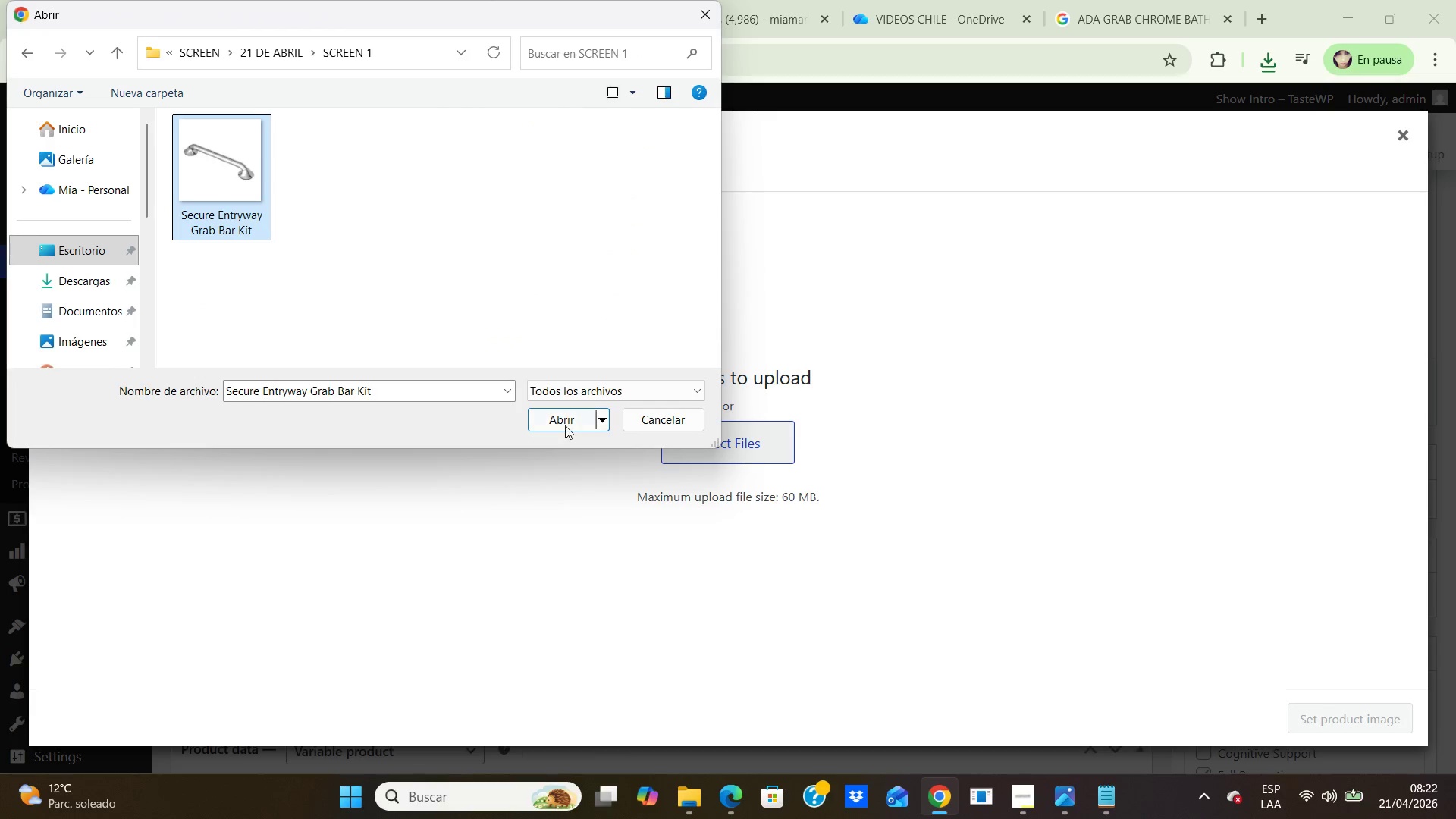 
left_click([565, 416])
 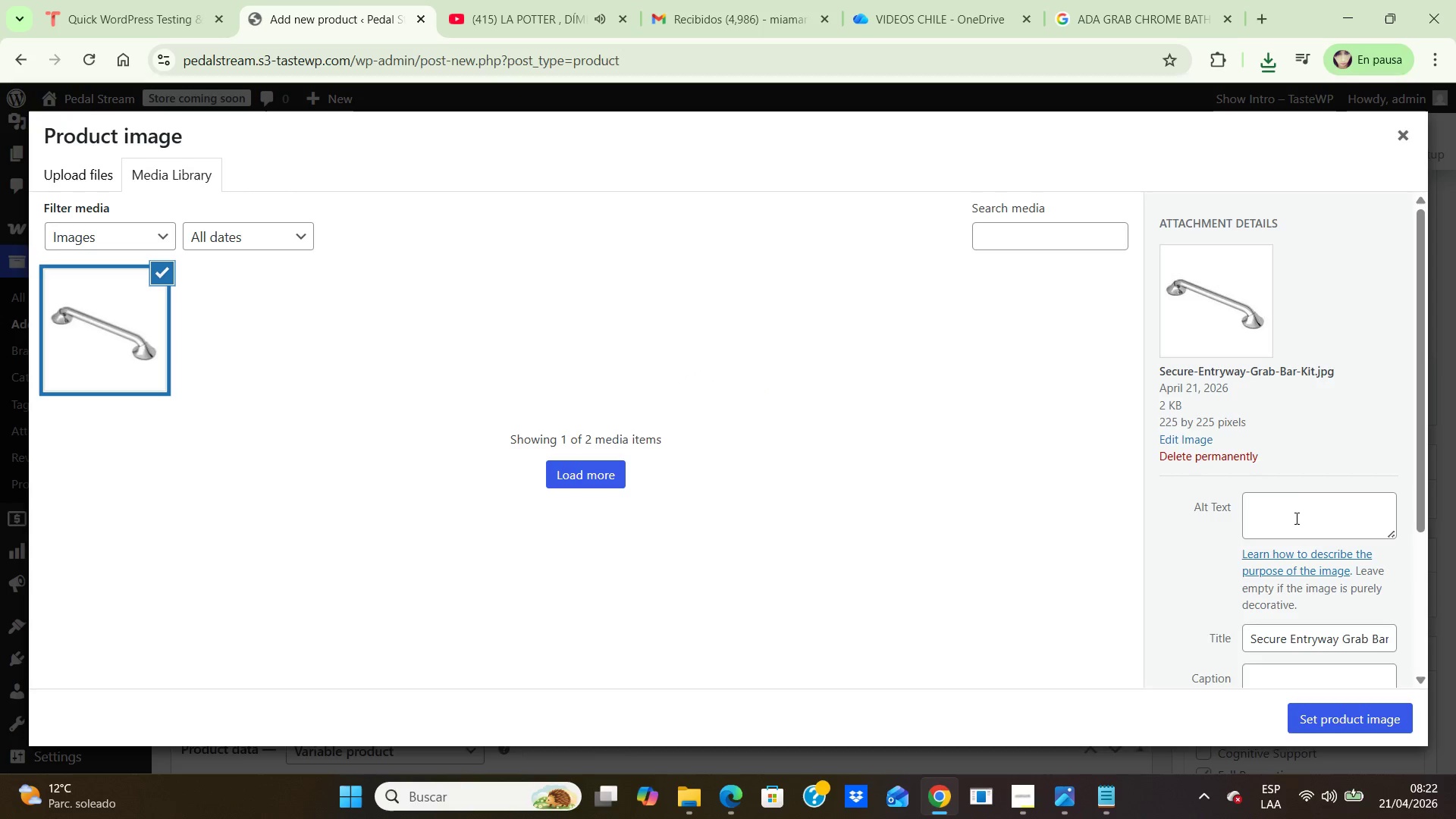 
left_click([1302, 519])
 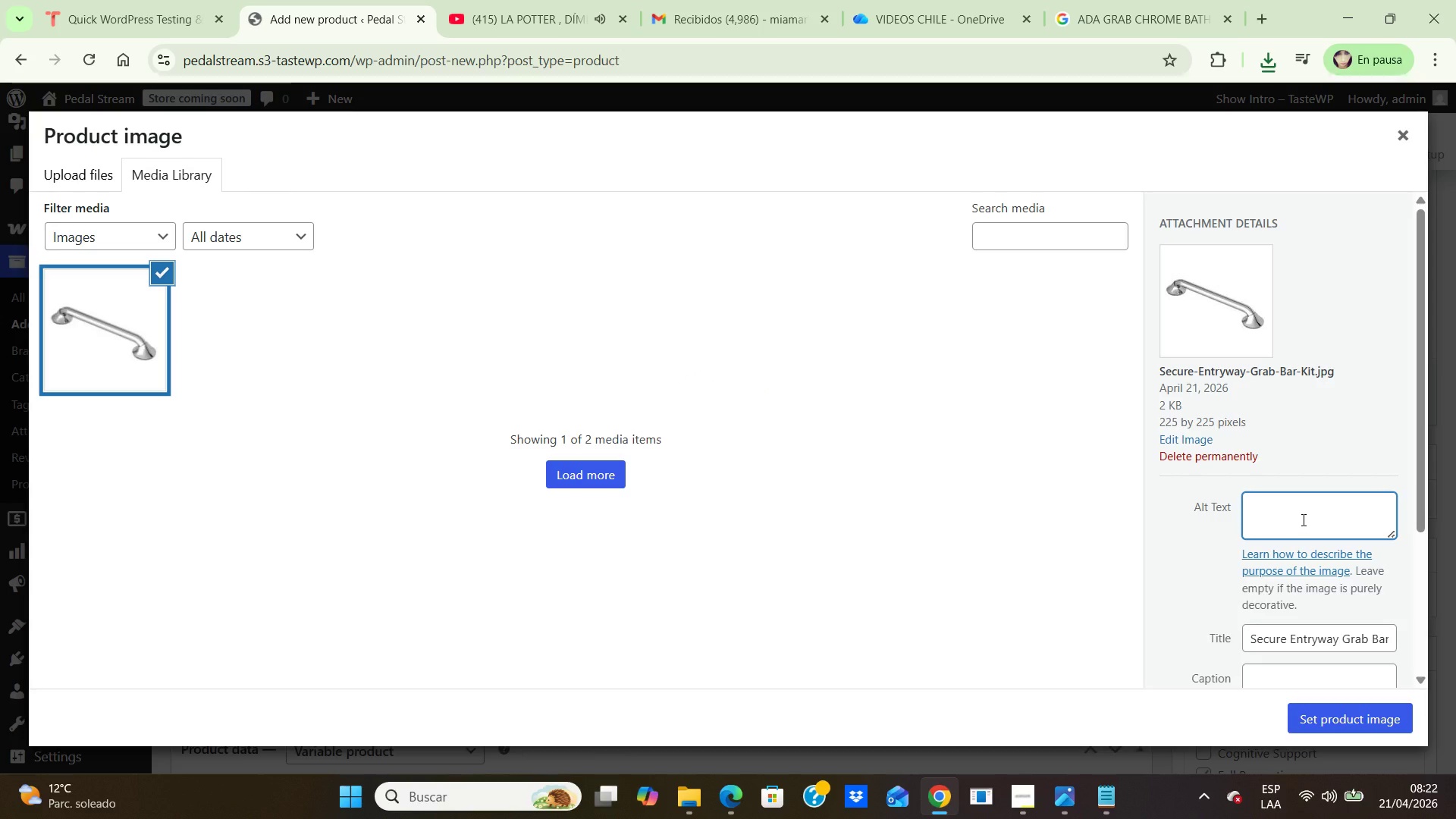 
wait(8.86)
 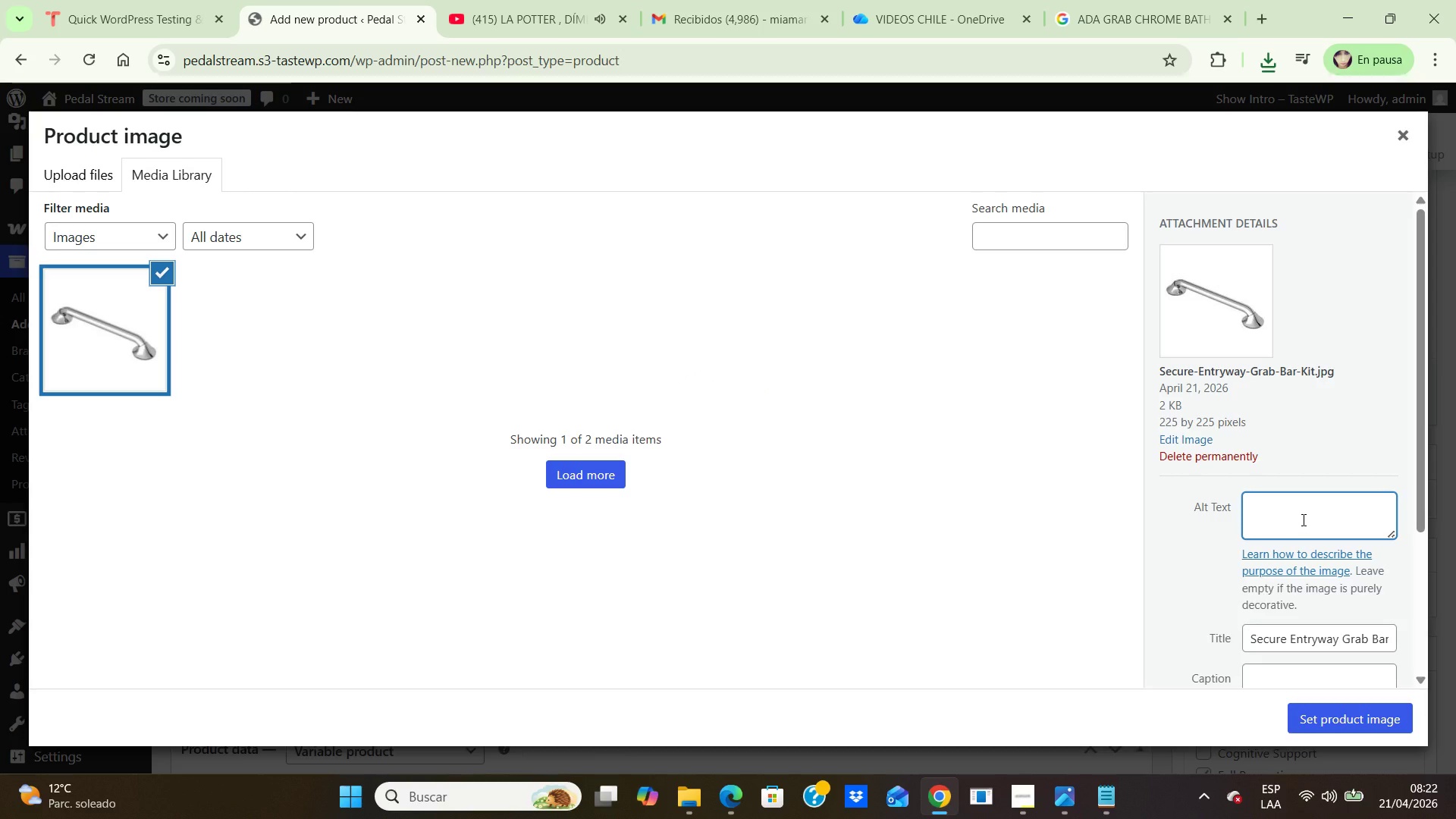 
type(ADA compliant senior-friendly a)
key(Backspace)
type(entryway grab bar for agig )
key(Backspace)
key(Backspace)
 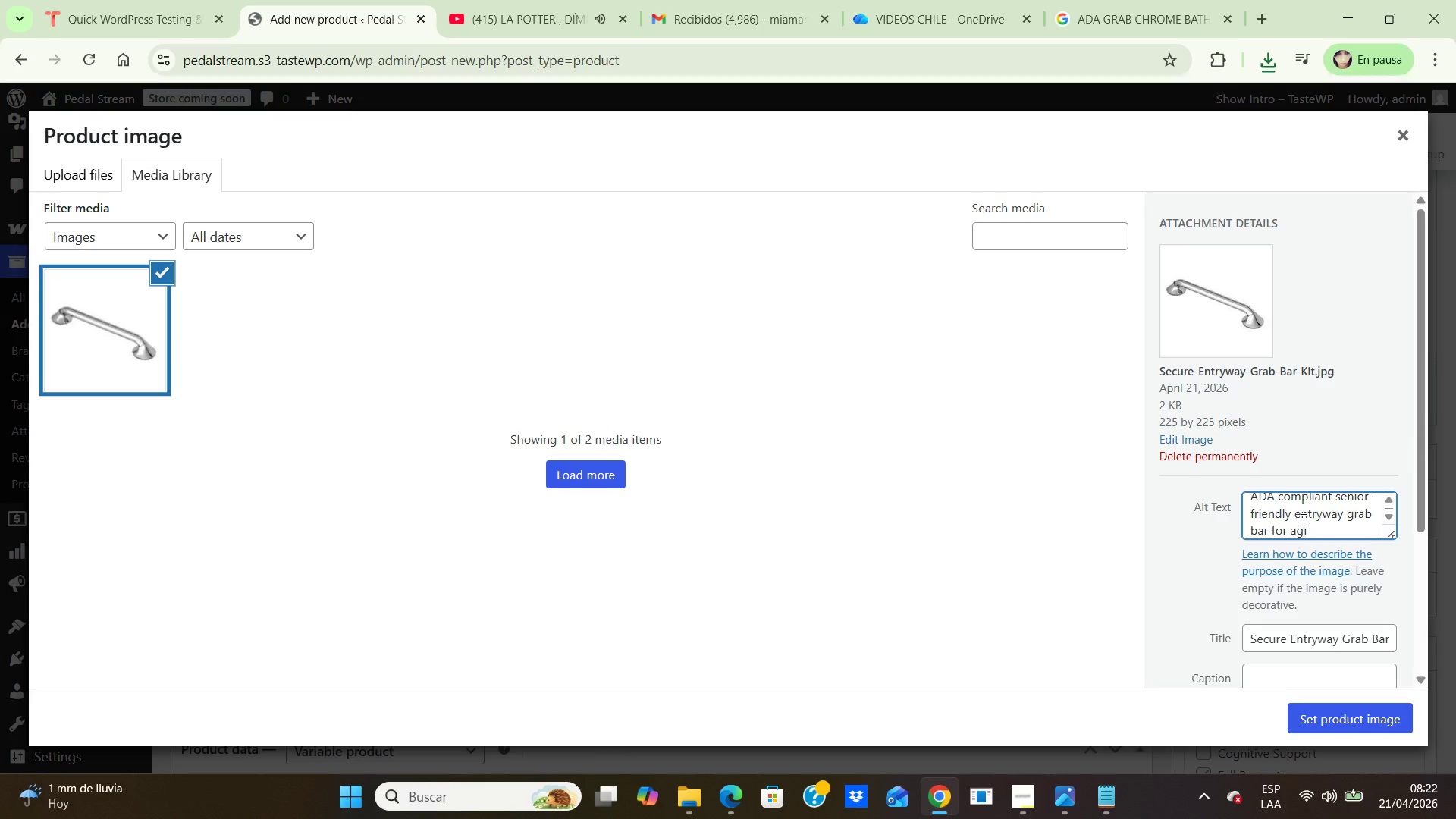 
type(ng in place remodel)
 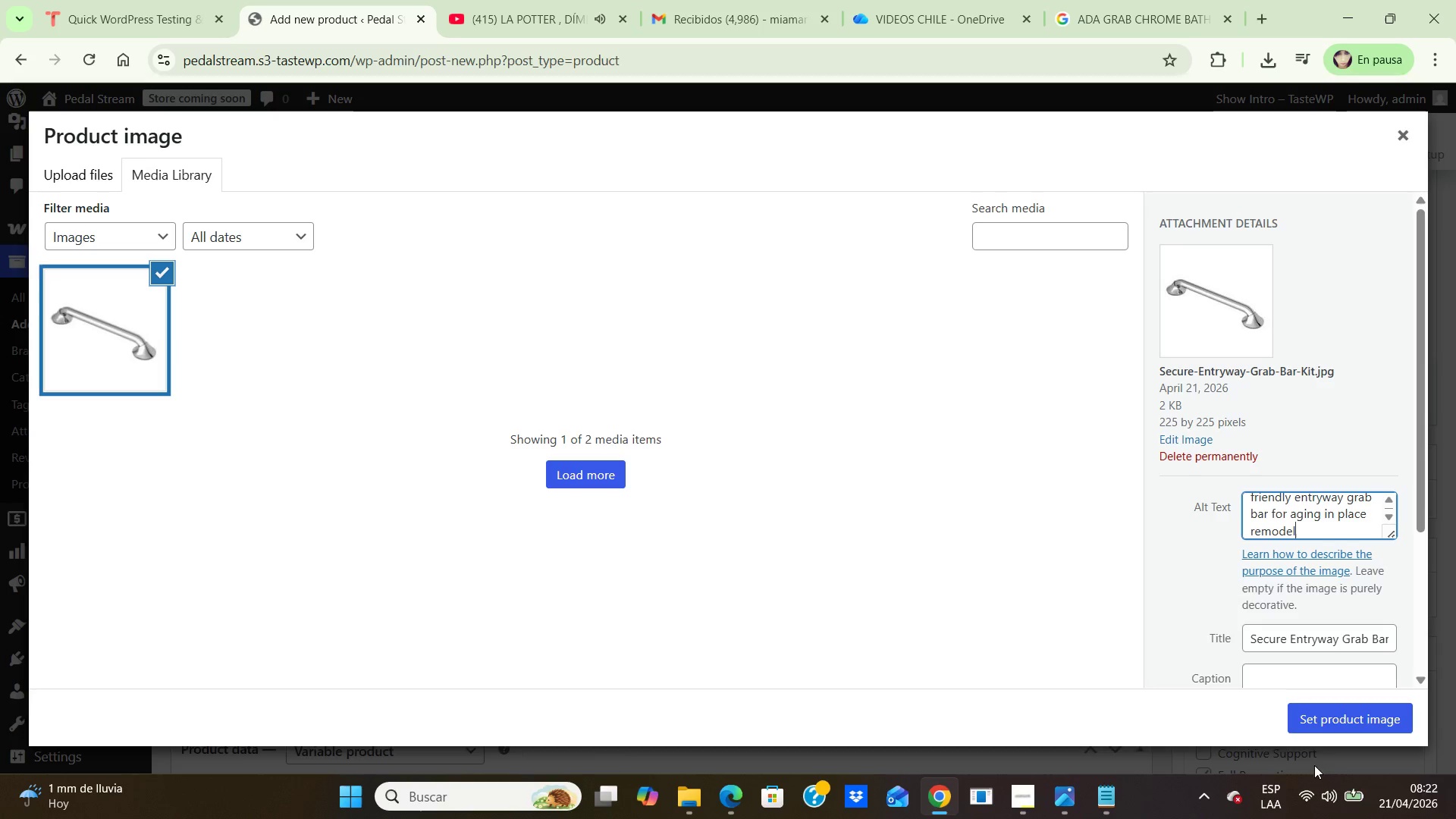 
left_click([1310, 722])
 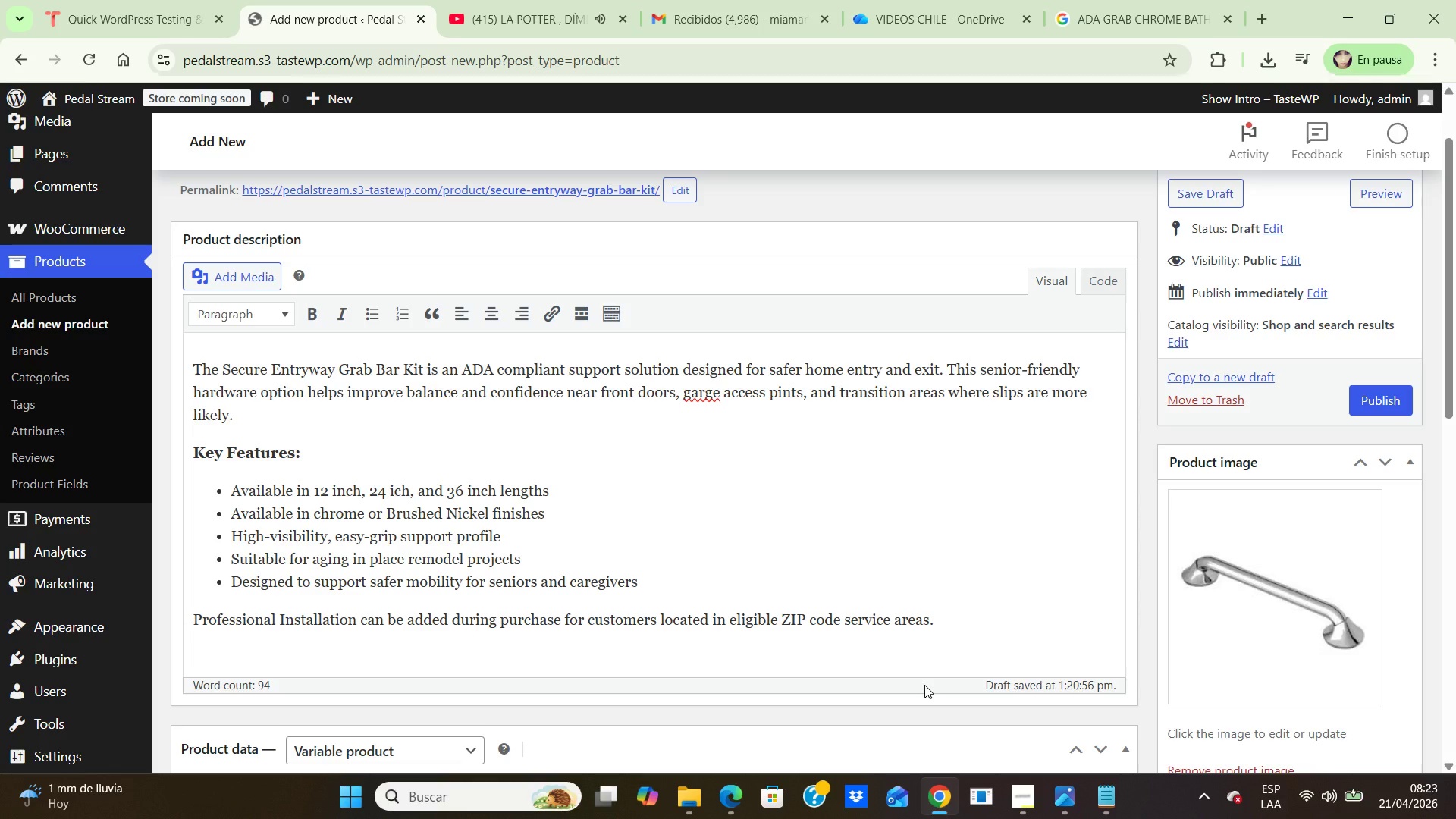 
wait(6.94)
 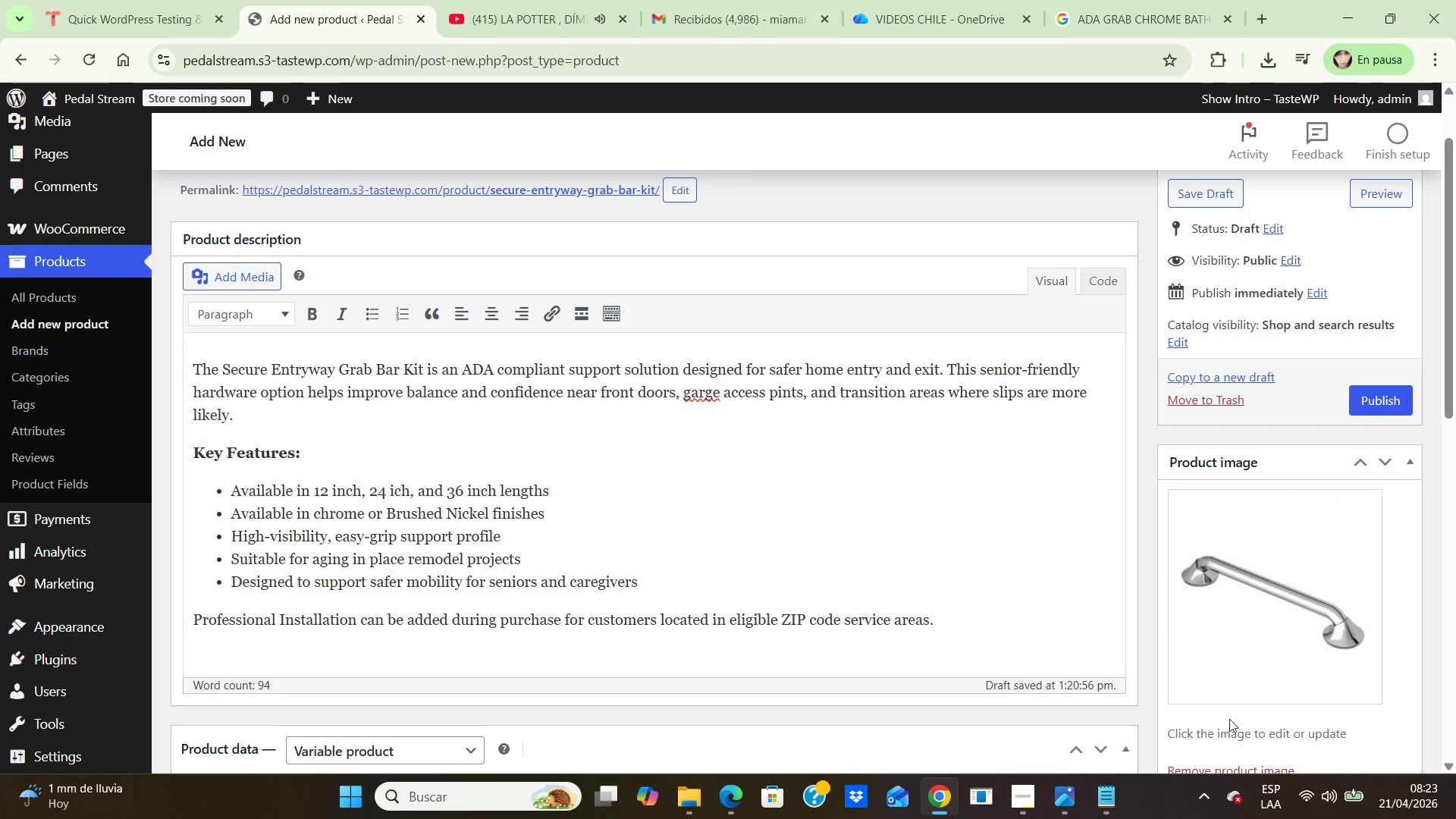 
scroll: coordinate [918, 635], scroll_direction: down, amount: 4.0
 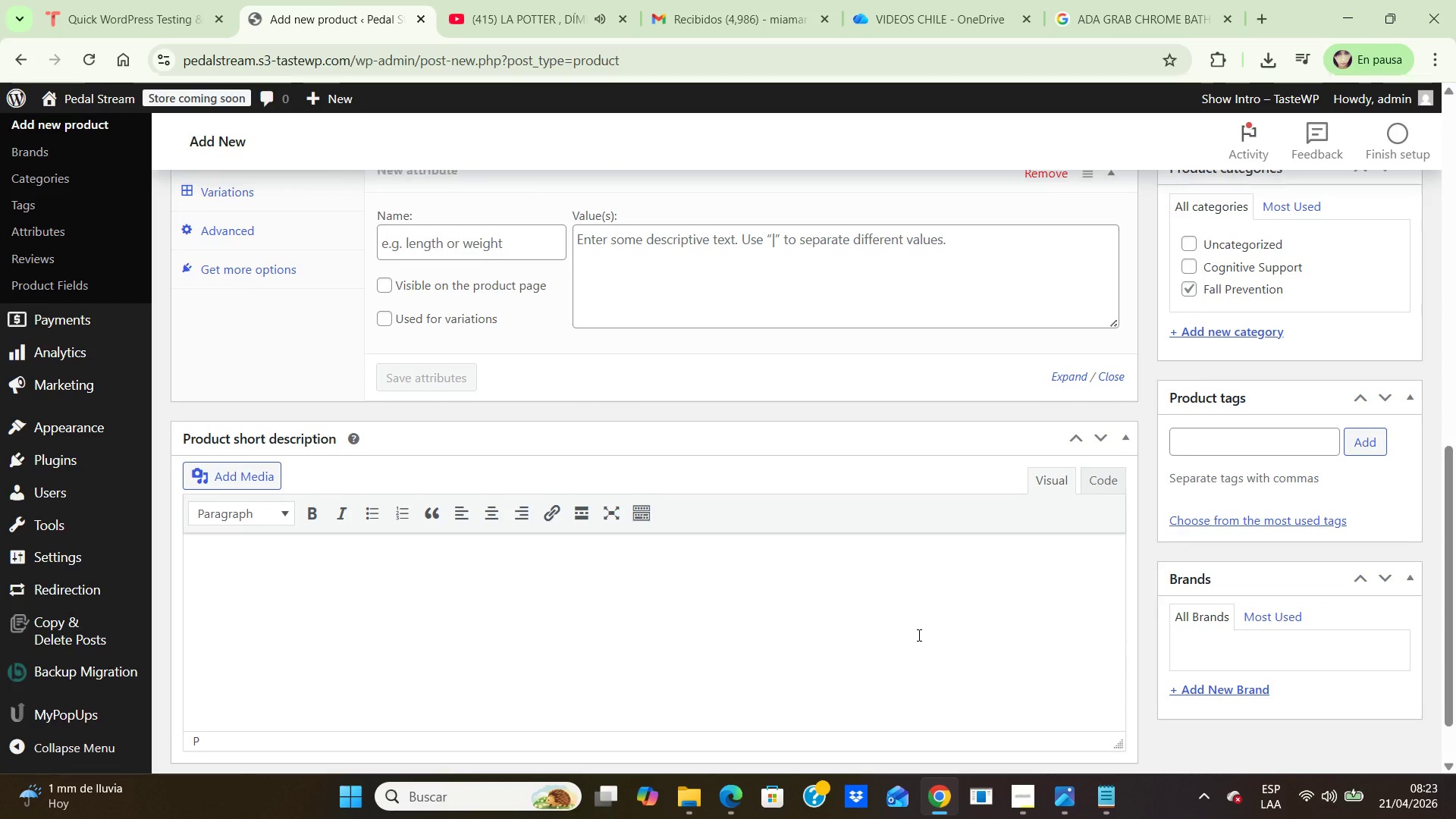 
scroll: coordinate [918, 635], scroll_direction: up, amount: 1.0
 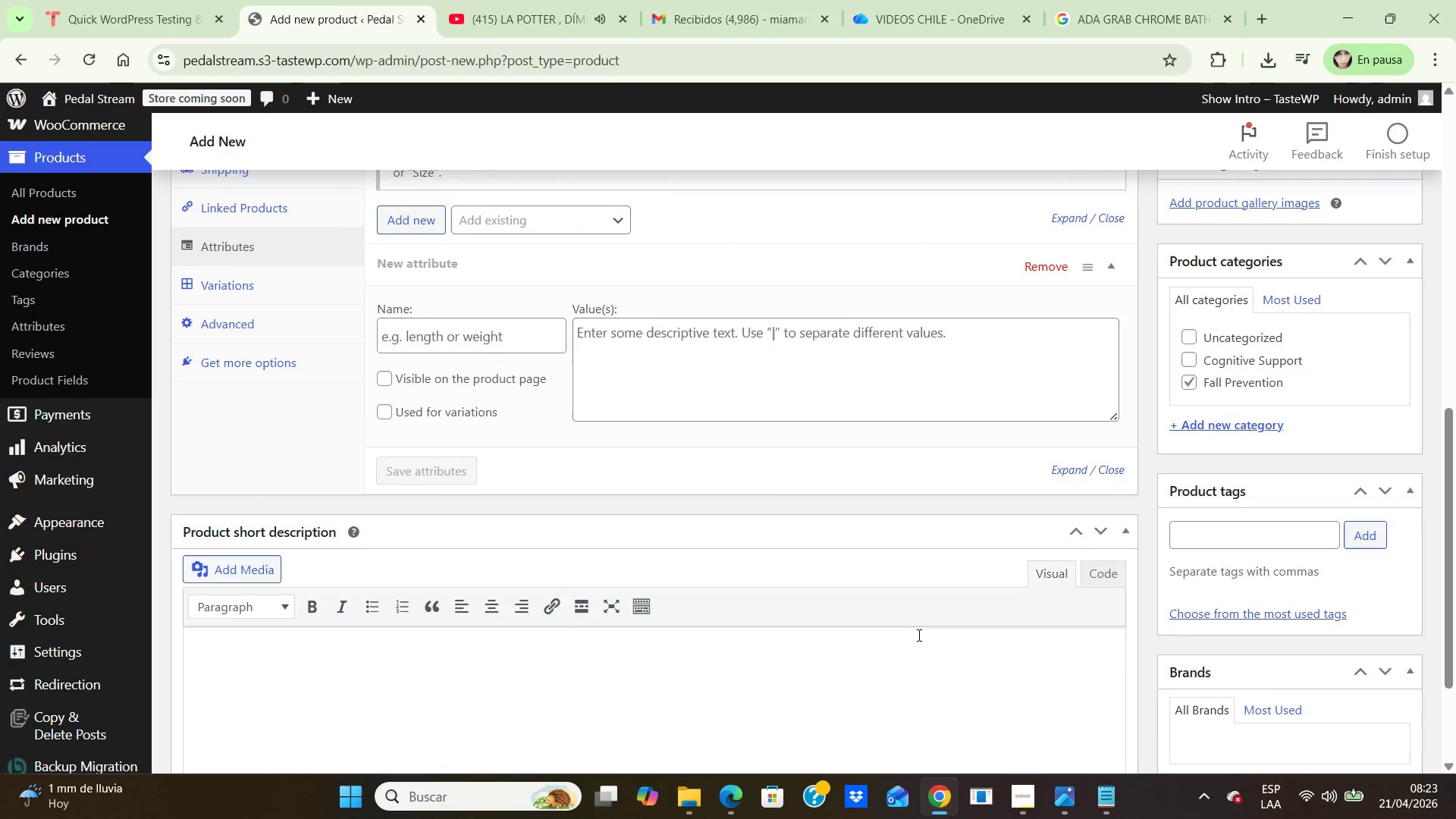 
scroll: coordinate [918, 635], scroll_direction: down, amount: 1.0
 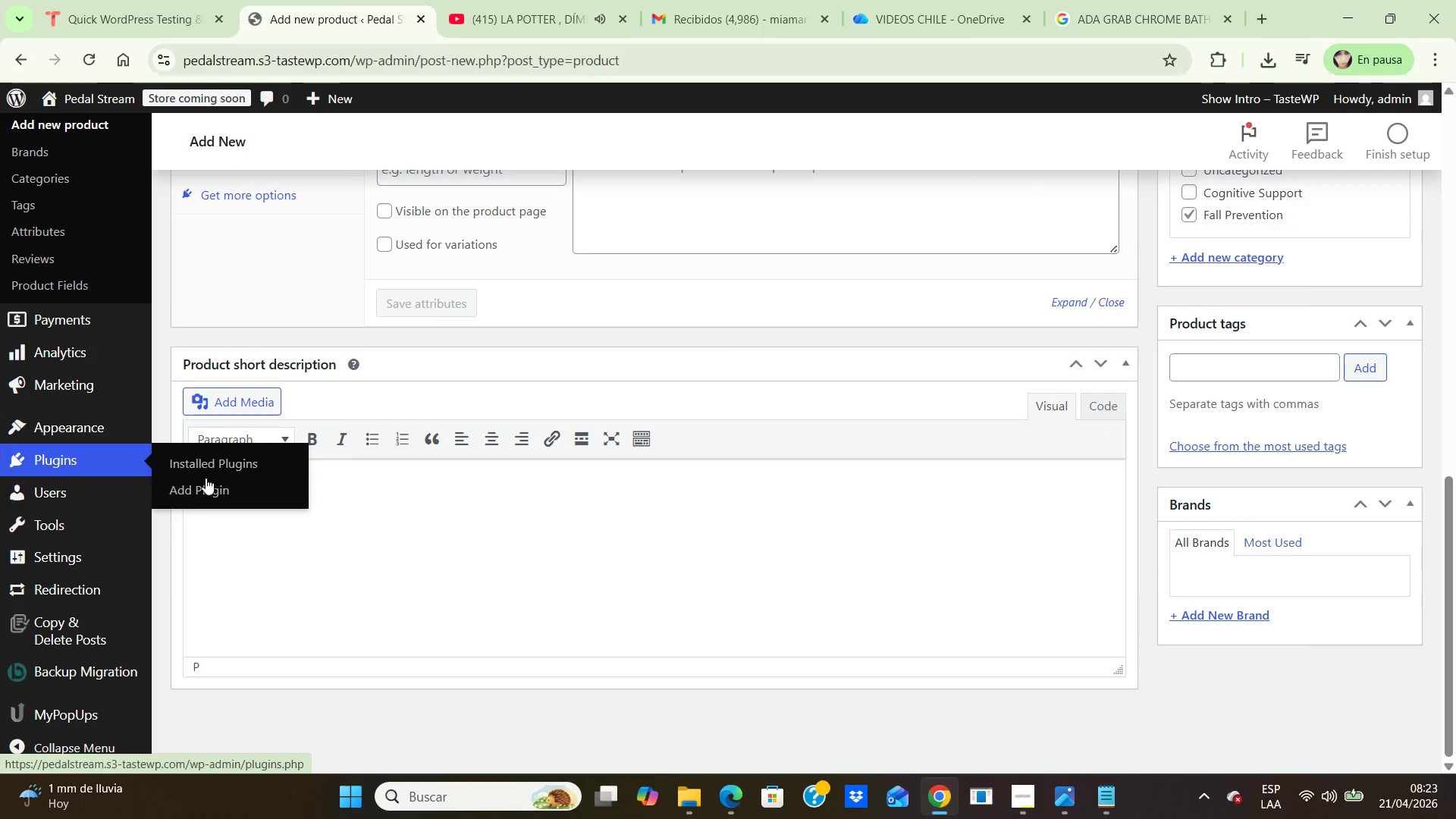 
scroll: coordinate [479, 546], scroll_direction: up, amount: 2.0
 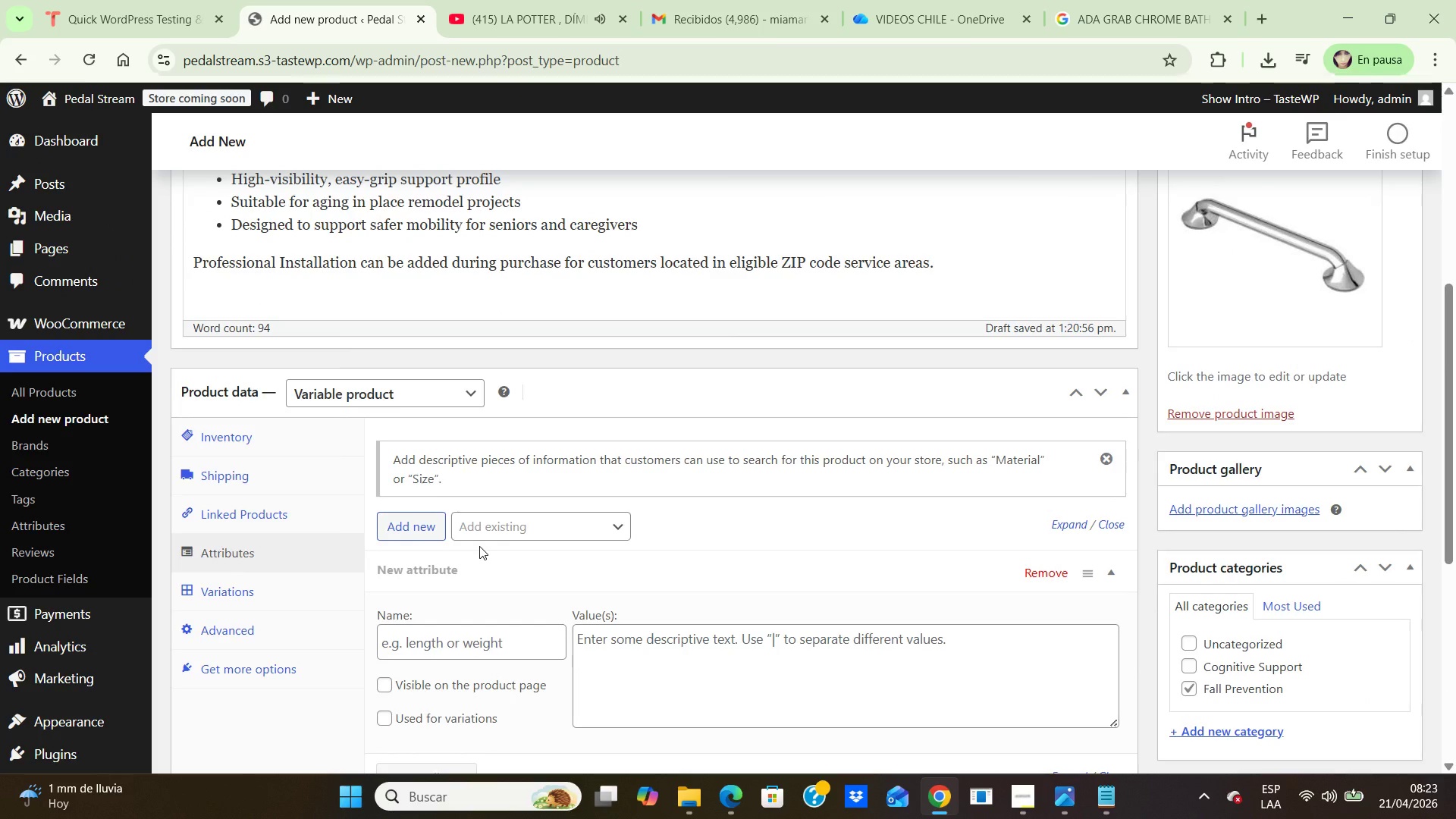 
scroll: coordinate [479, 546], scroll_direction: down, amount: 3.0
 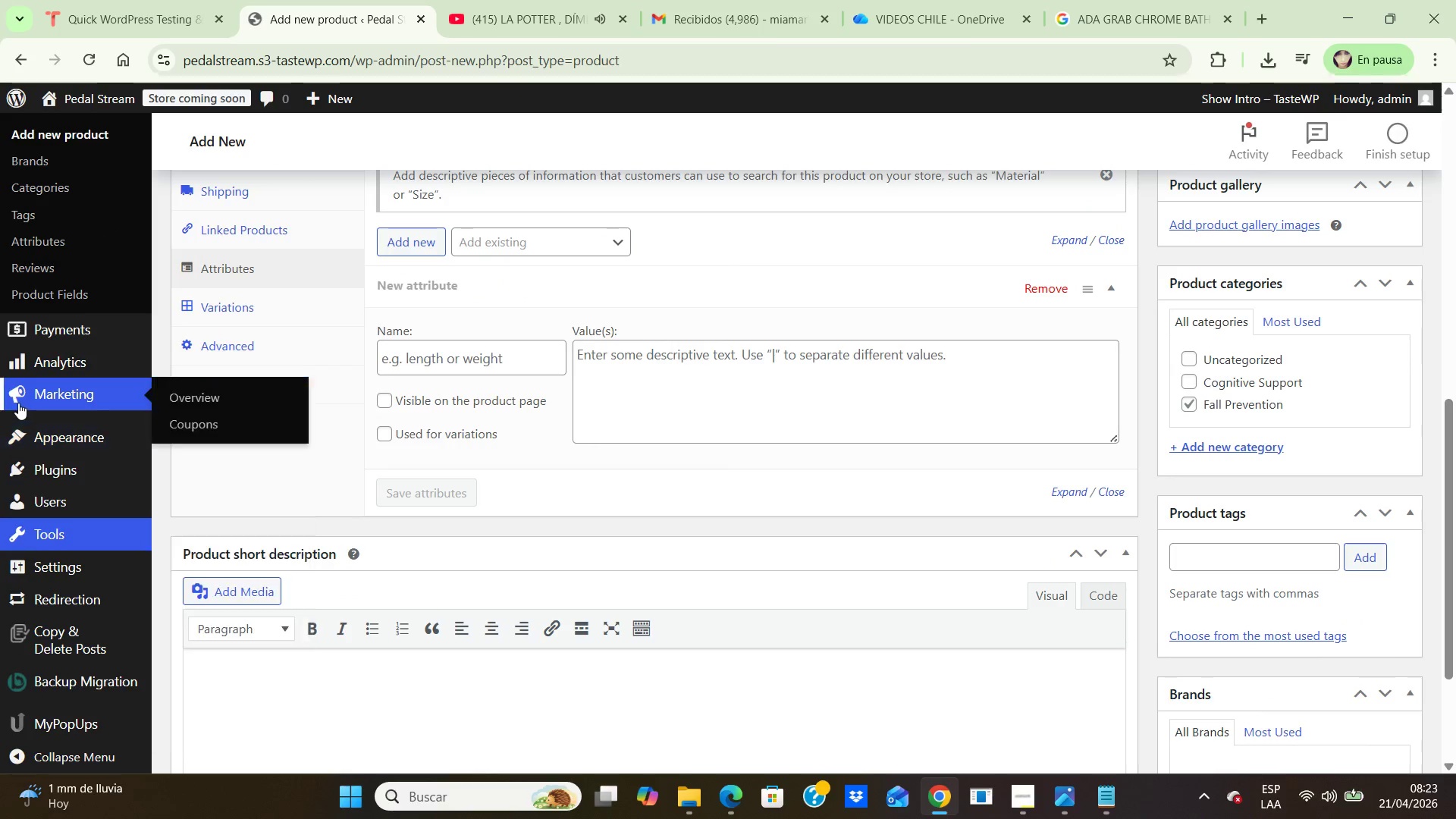 
scroll: coordinate [77, 308], scroll_direction: up, amount: 5.0
 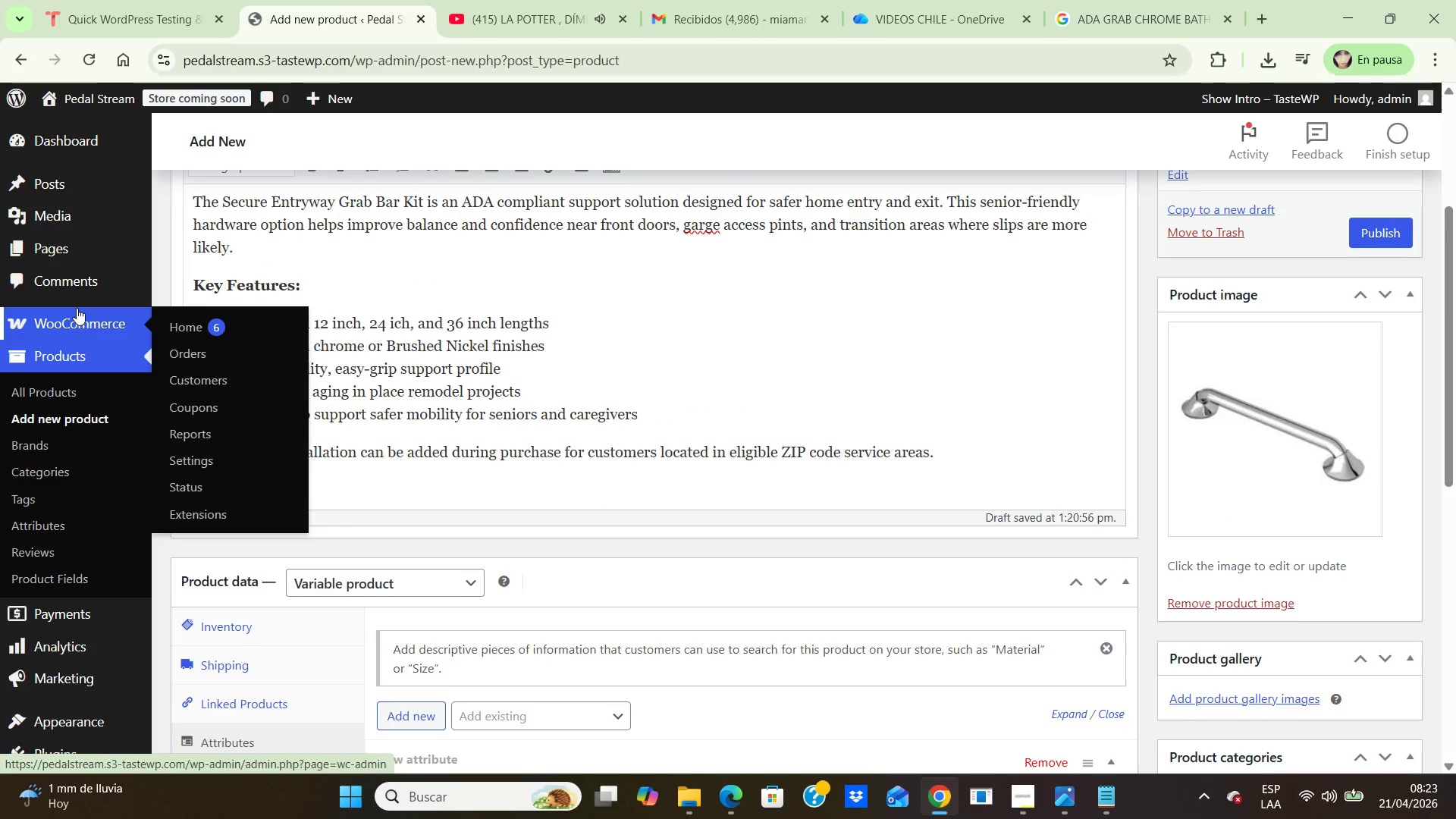 
scroll: coordinate [77, 308], scroll_direction: down, amount: 3.0
 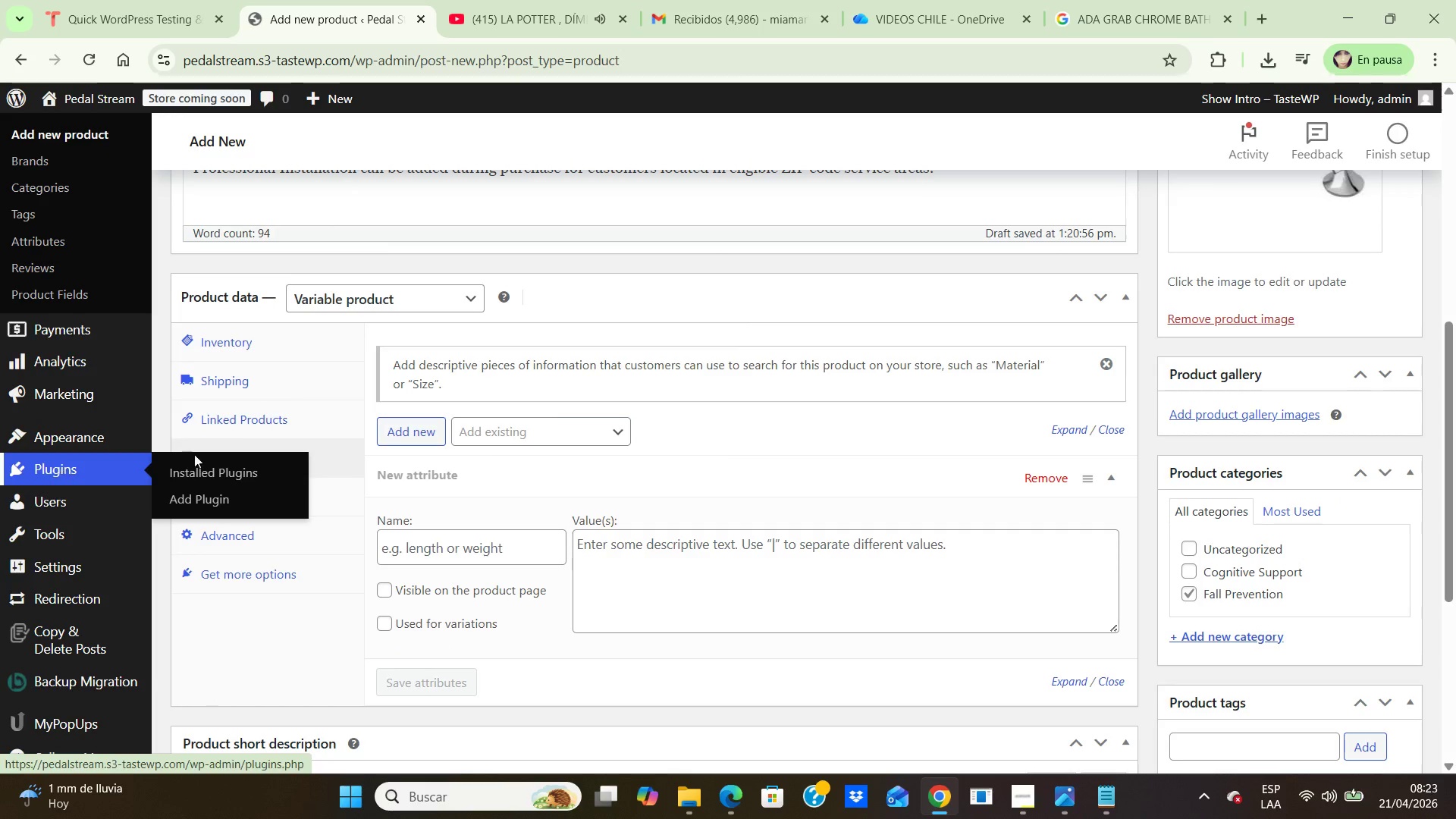 
scroll: coordinate [762, 410], scroll_direction: up, amount: 5.0
 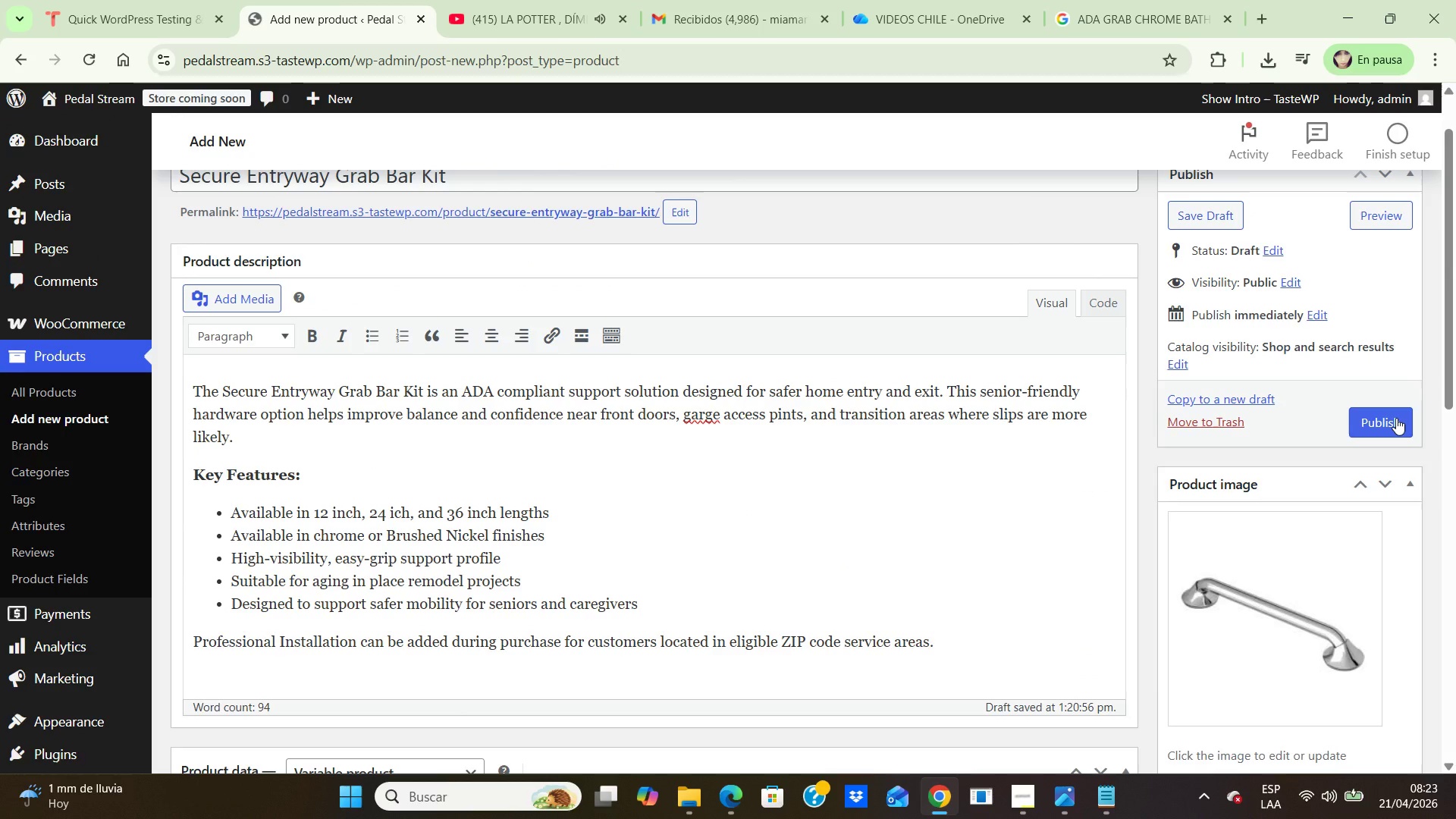 
left_click([1396, 418])
 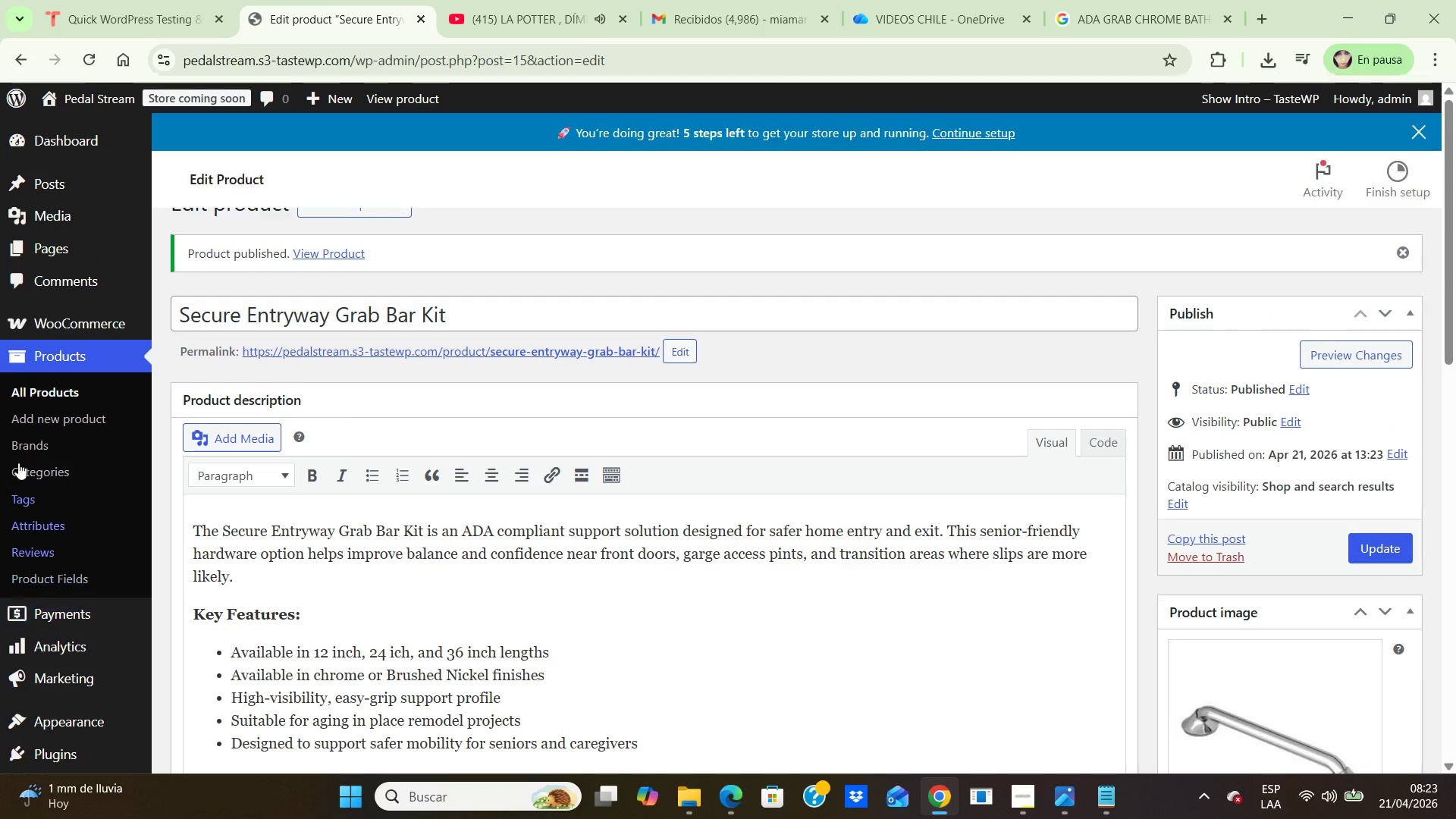 
wait(6.73)
 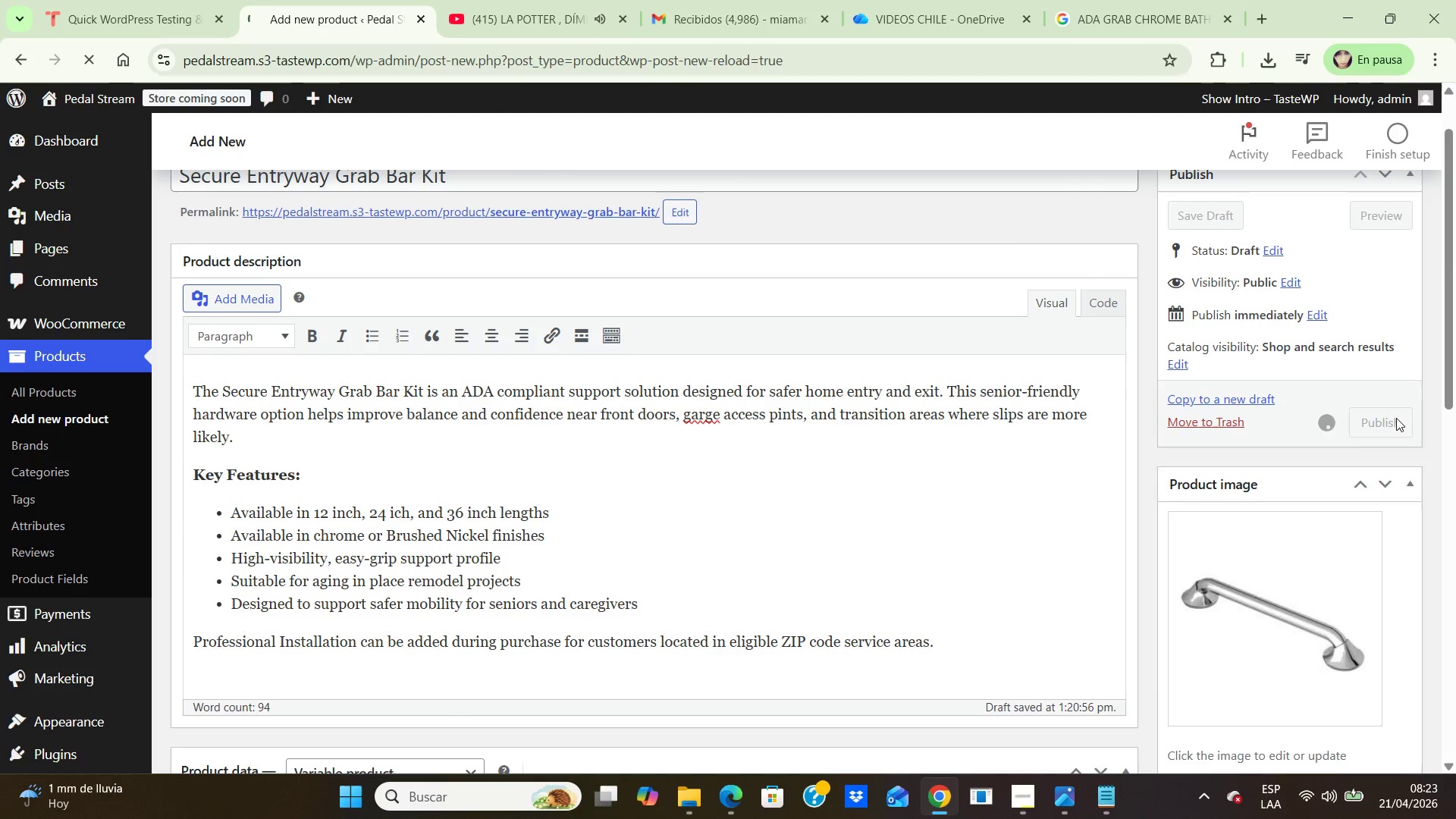 
scroll: coordinate [65, 513], scroll_direction: down, amount: 2.0
 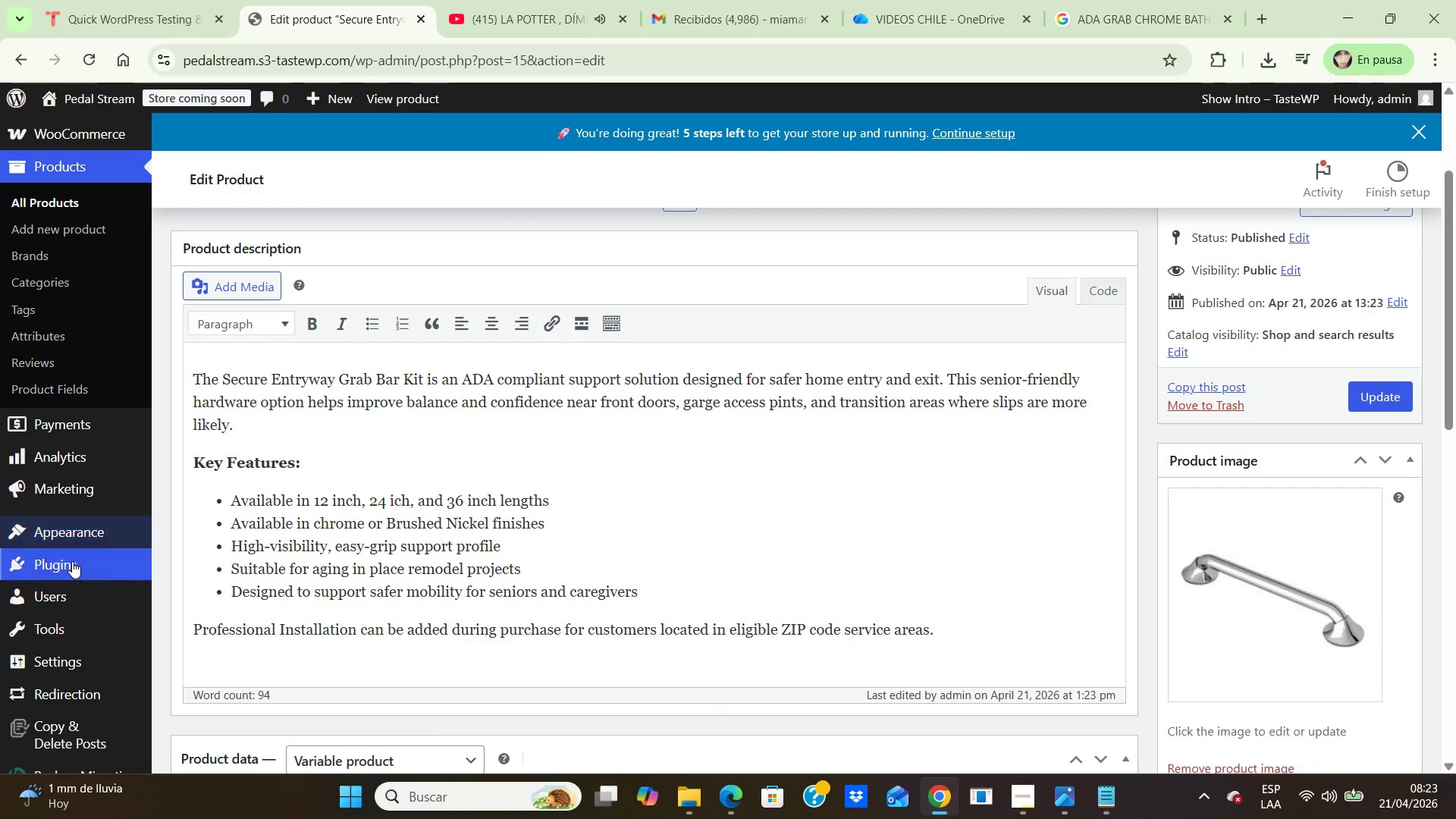 
left_click([72, 561])
 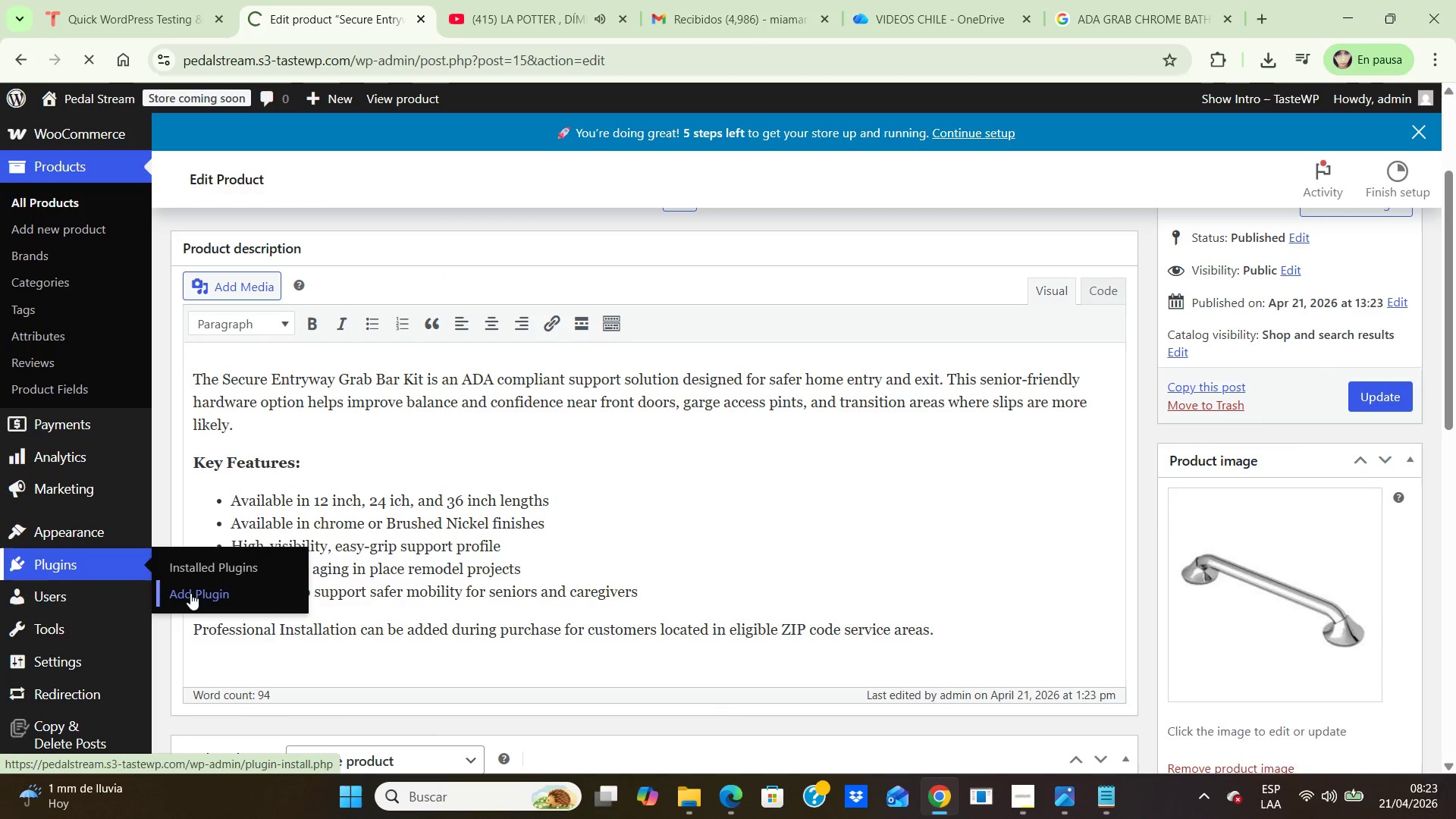 
left_click([190, 593])
 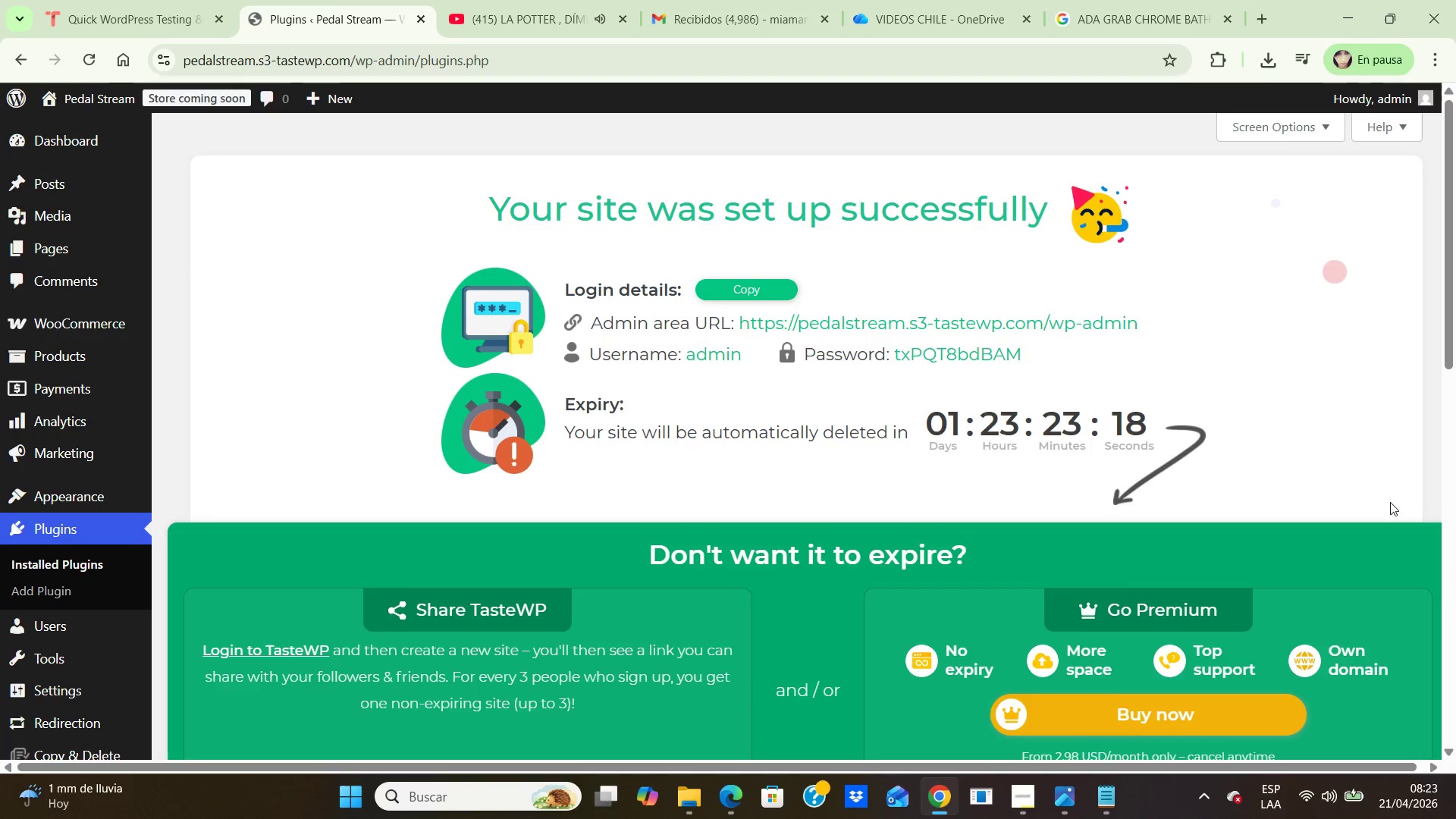 
scroll: coordinate [1239, 514], scroll_direction: down, amount: 6.0
 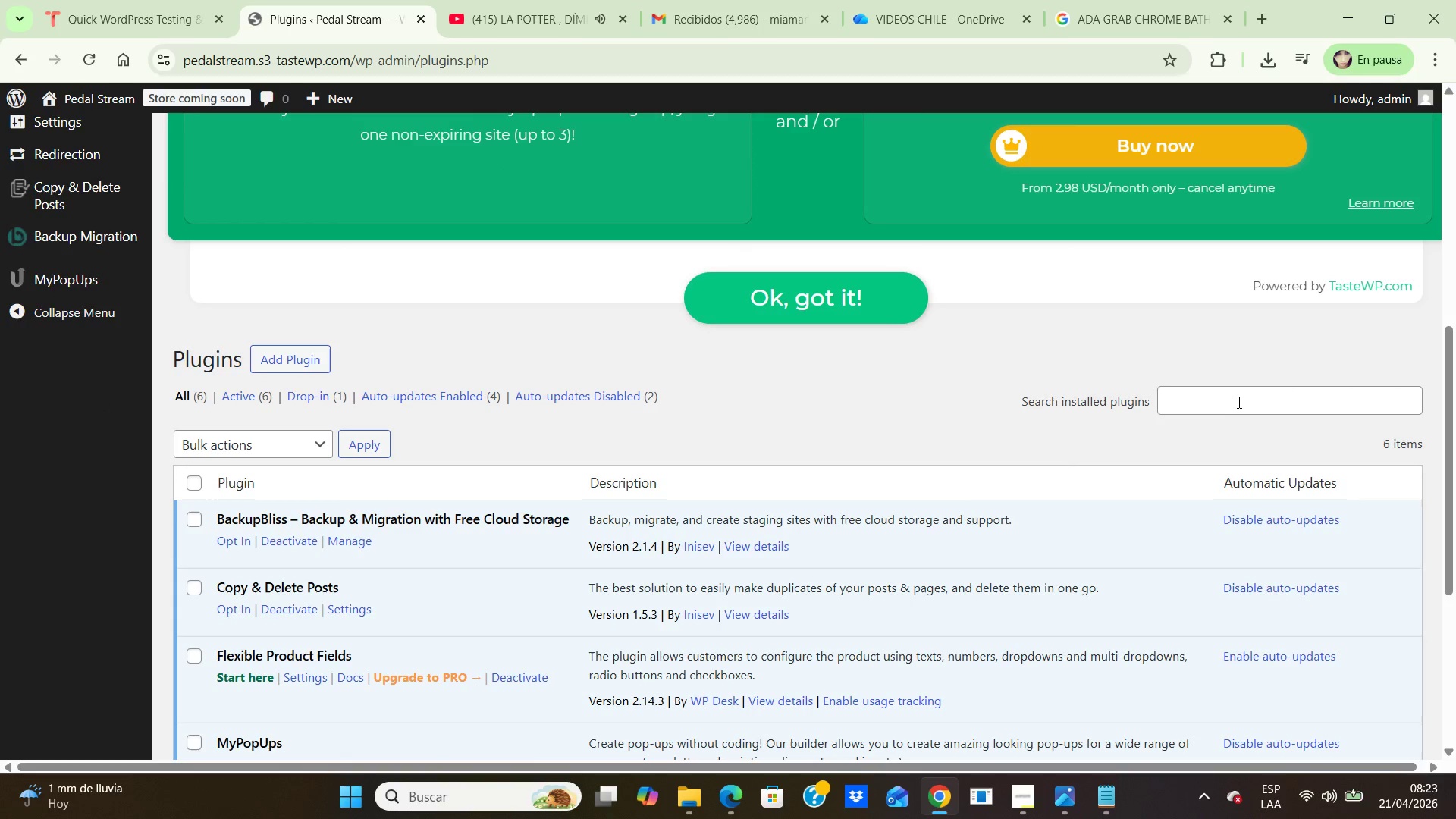 
left_click([1238, 400])
 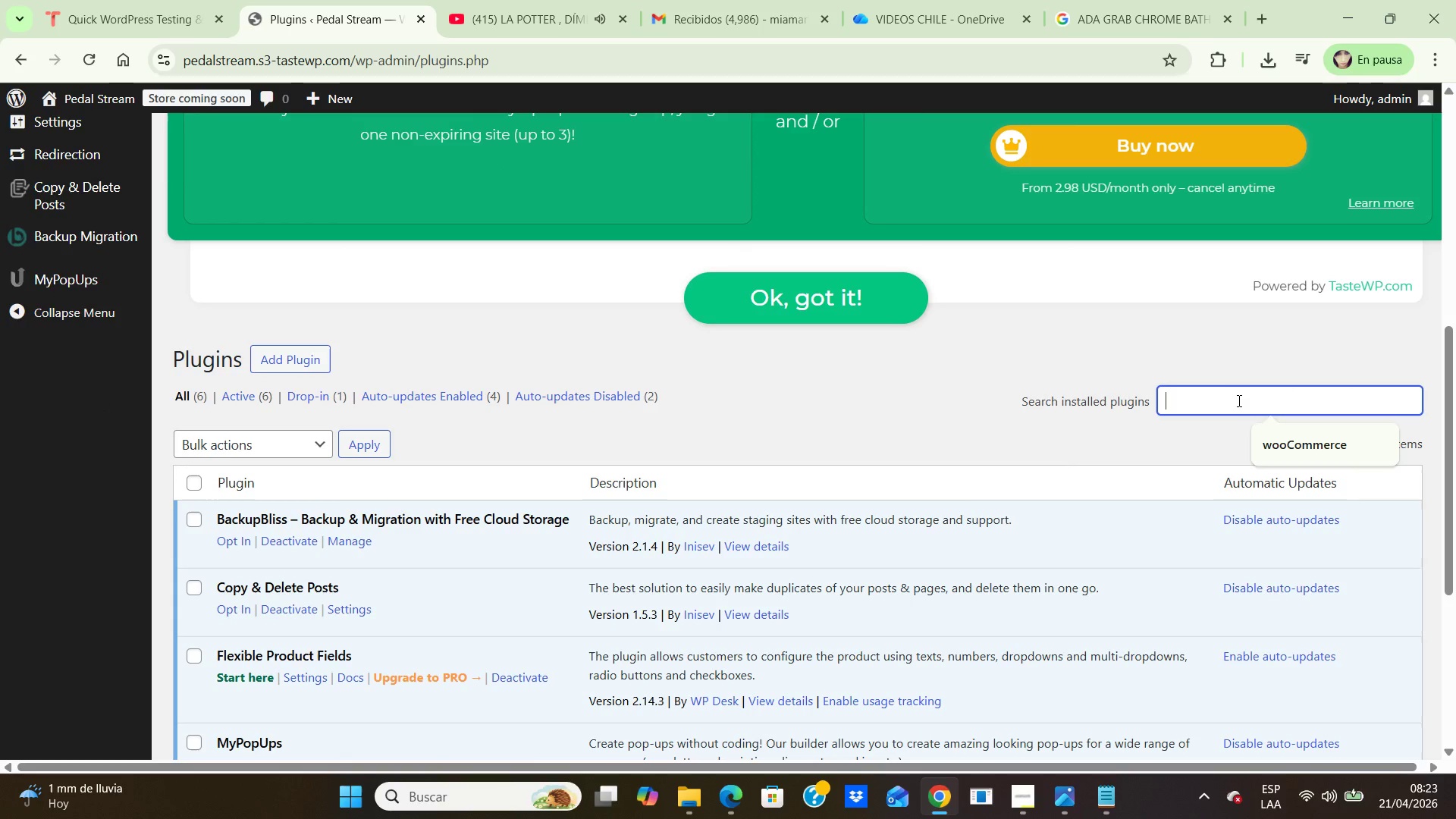 
type(yost seo)
 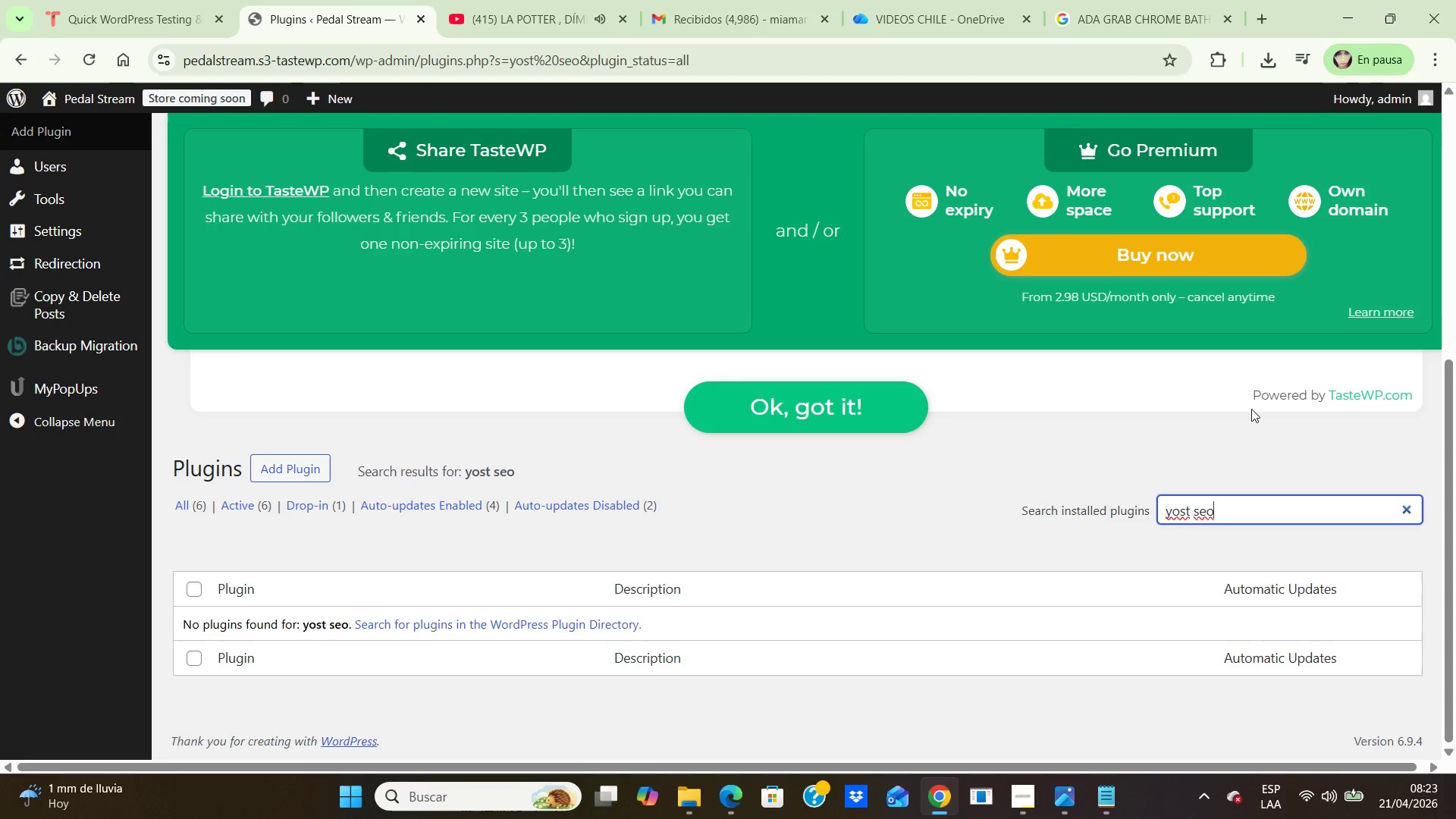 
scroll: coordinate [1253, 410], scroll_direction: down, amount: 1.0
 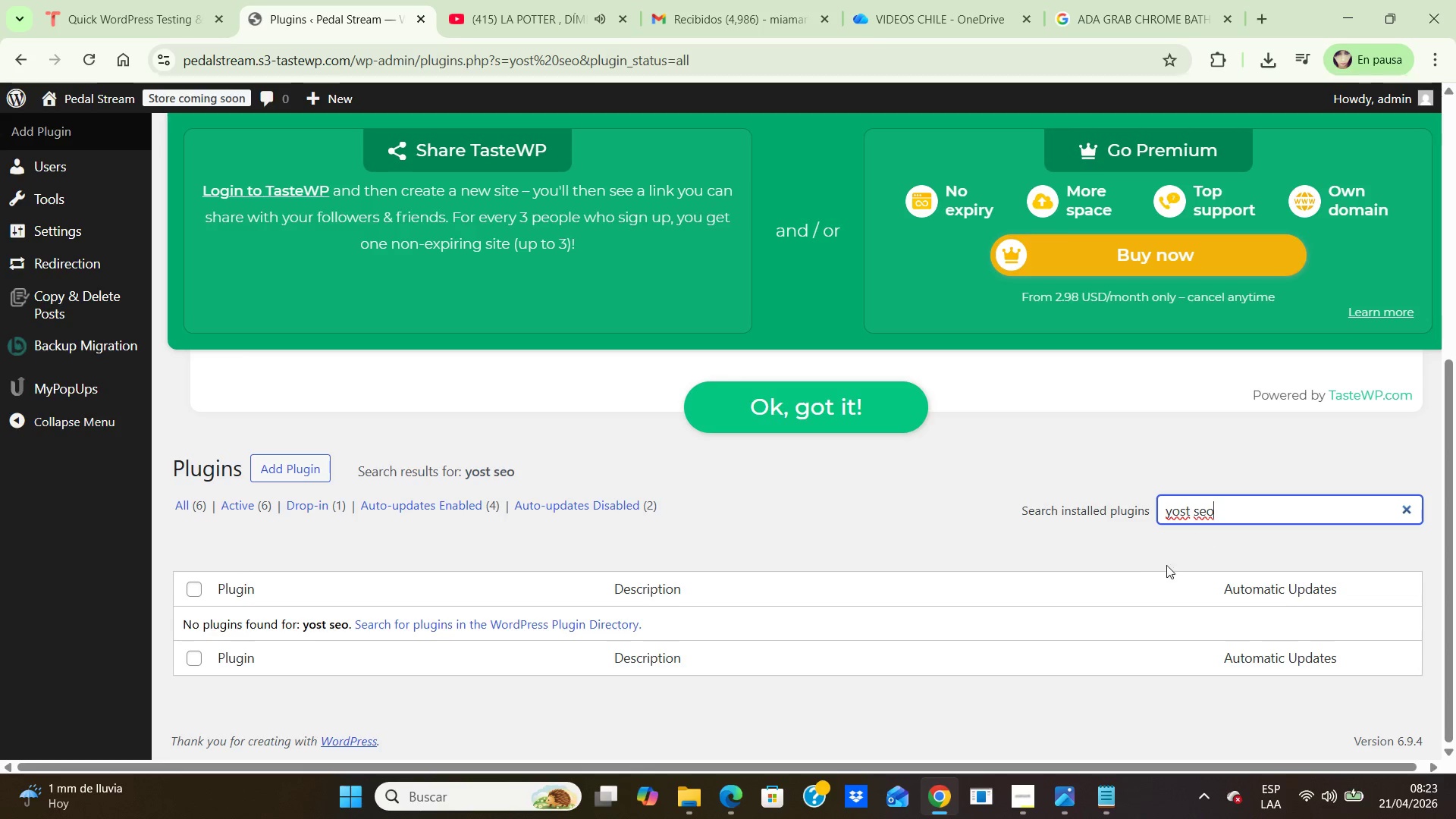 
scroll: coordinate [1137, 581], scroll_direction: up, amount: 2.0
 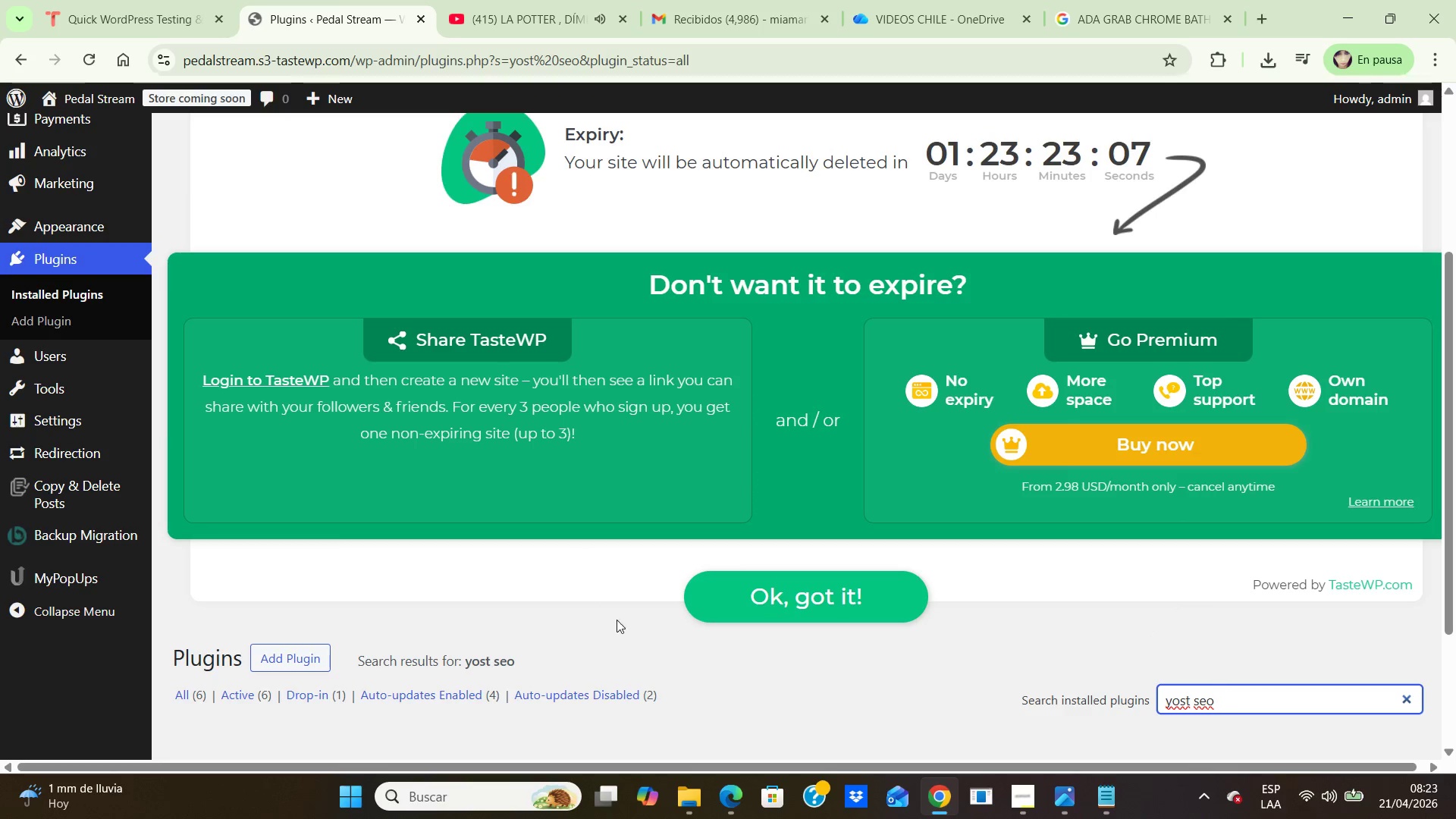 
scroll: coordinate [610, 617], scroll_direction: down, amount: 2.0
 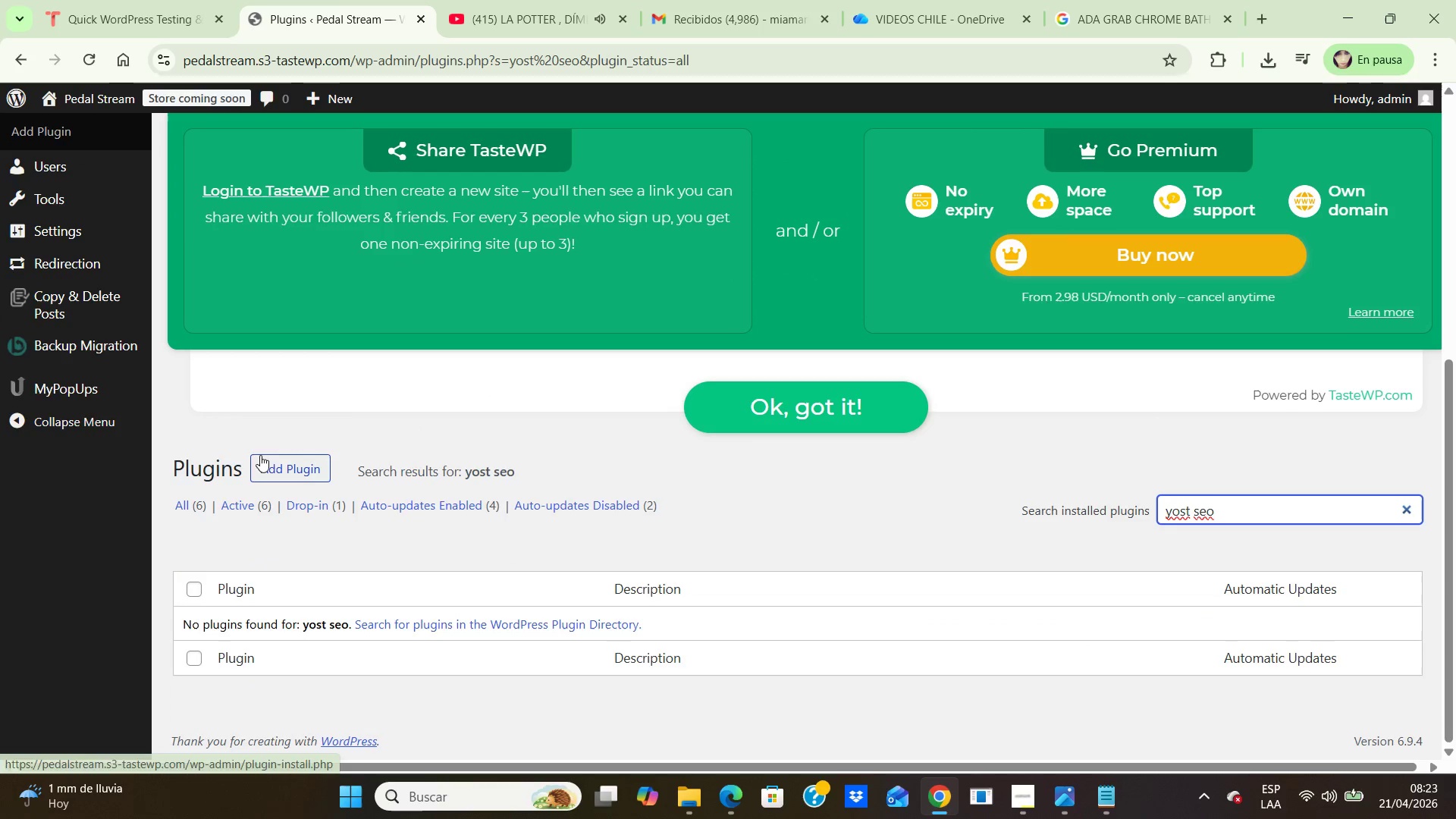 
left_click([268, 457])
 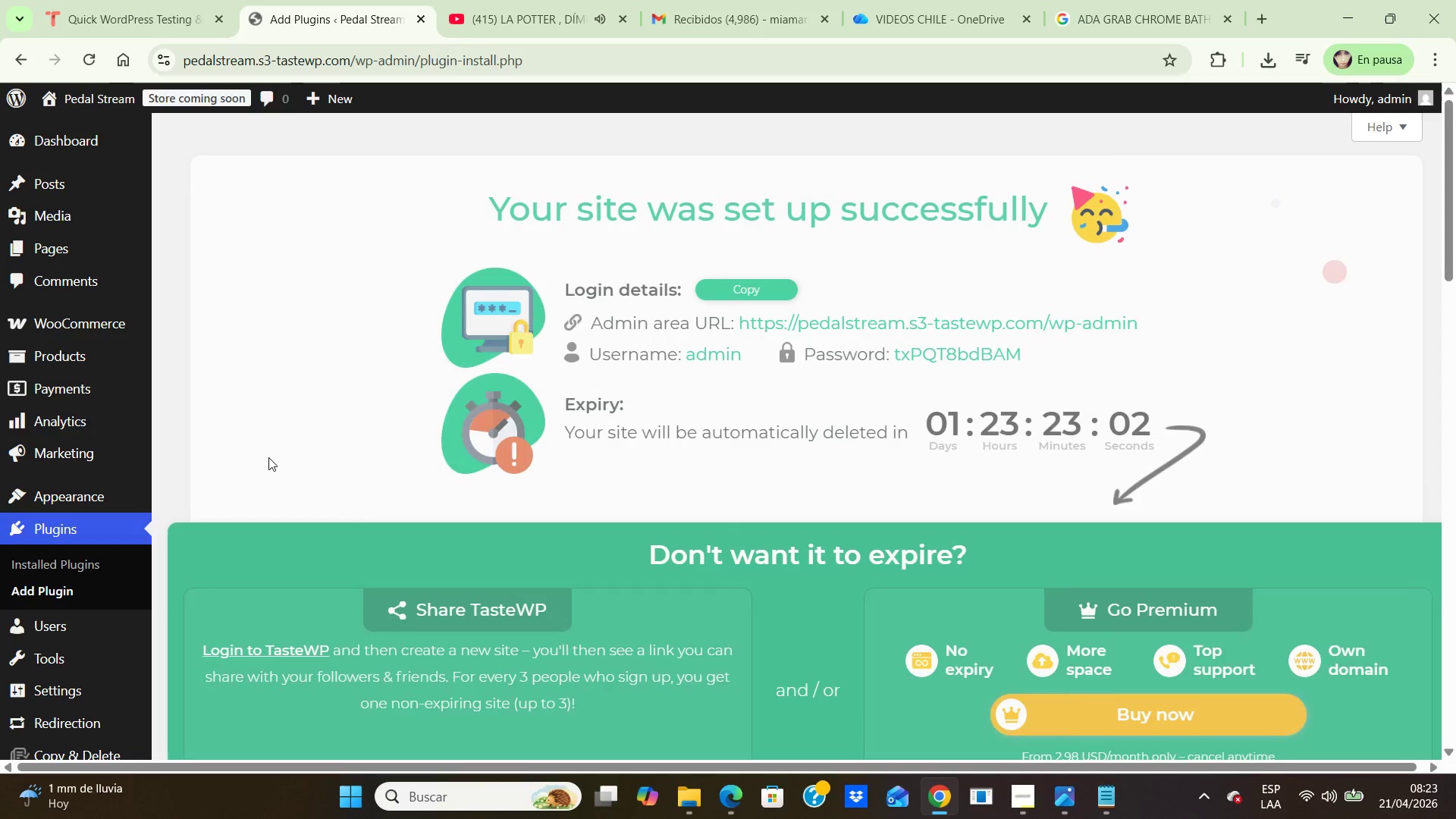 
scroll: coordinate [735, 508], scroll_direction: down, amount: 3.0
 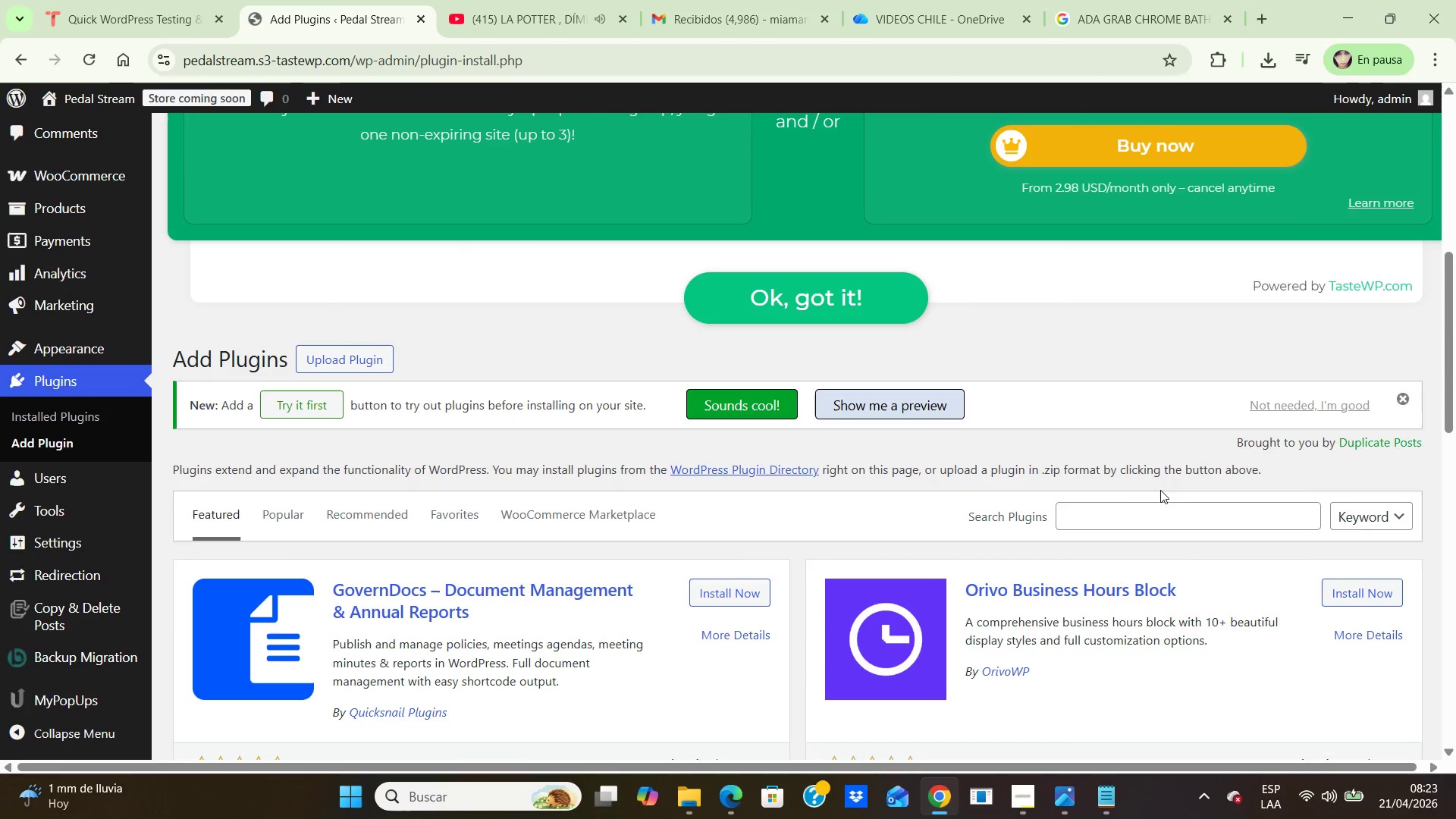 
left_click([1129, 522])
 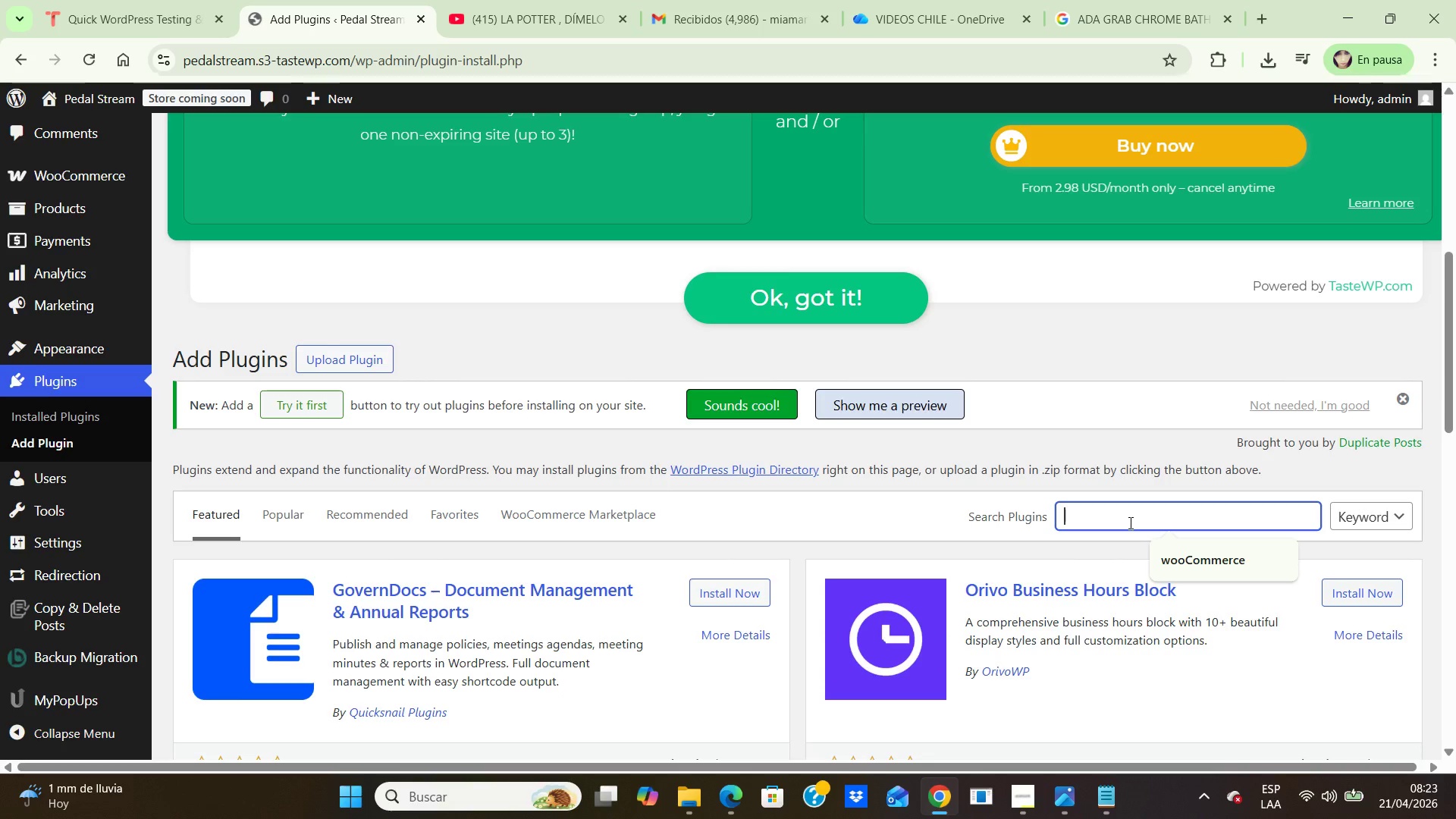 
type(yost seo)
 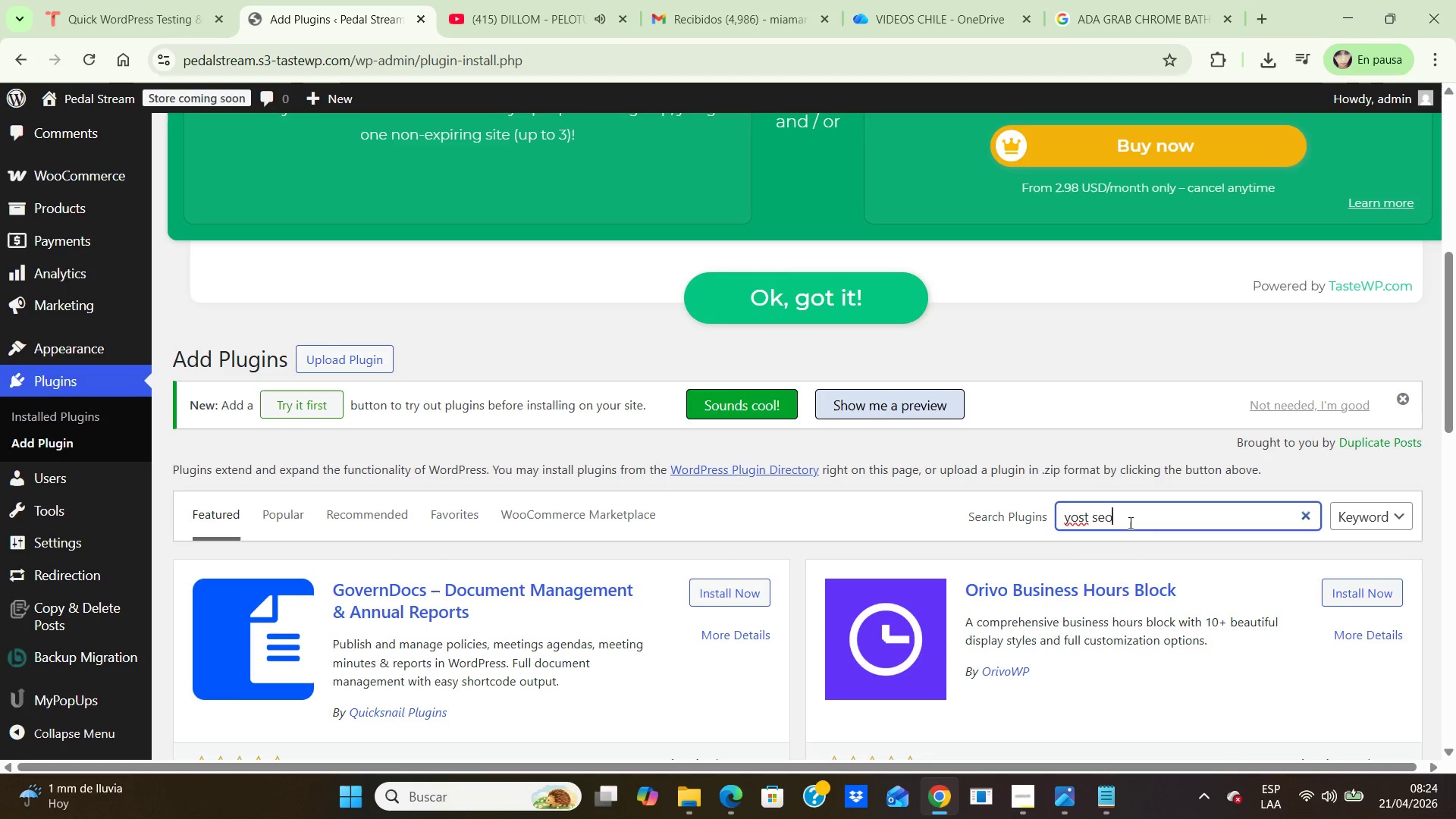 
key(Enter)
 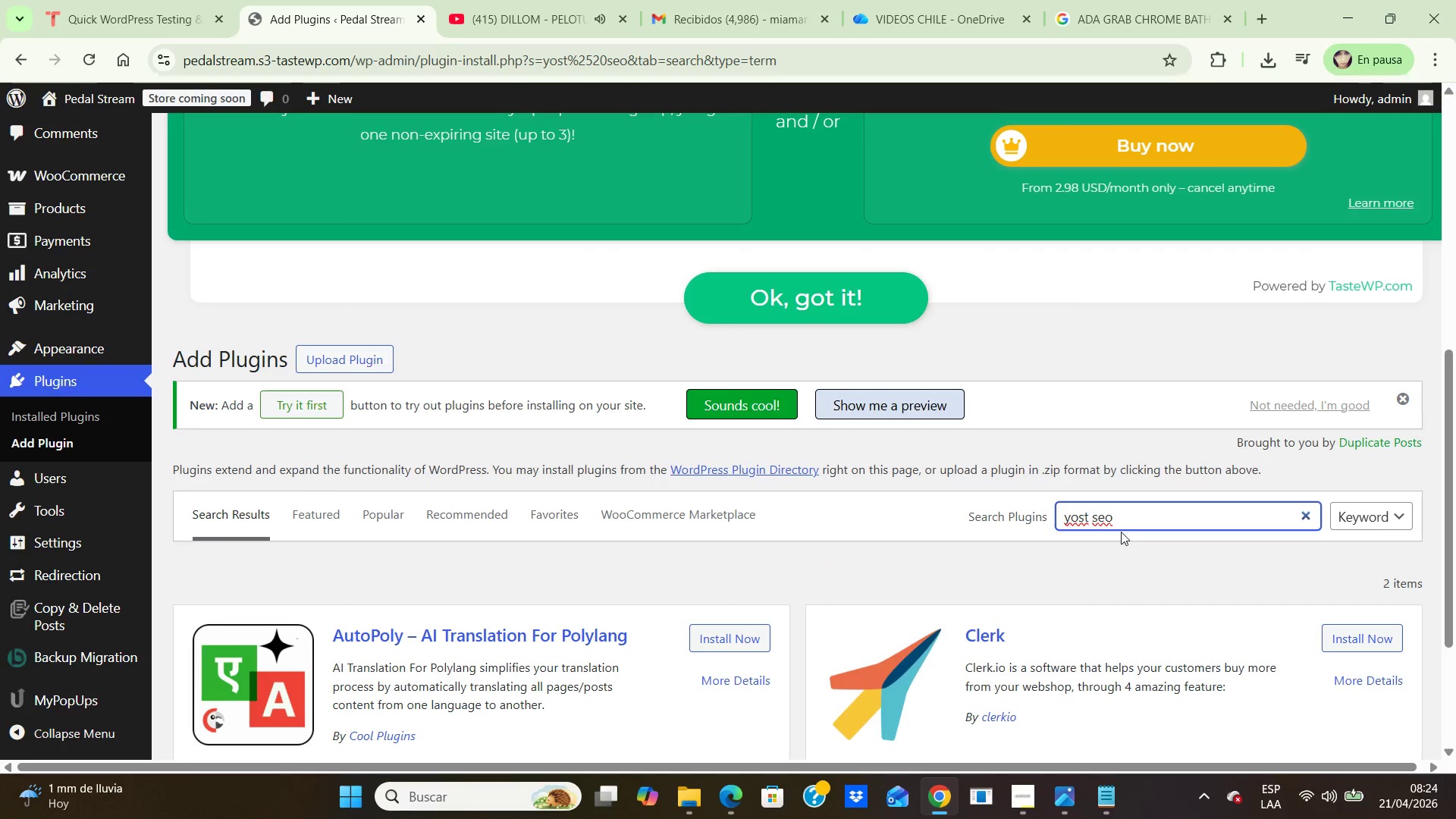 
scroll: coordinate [1119, 532], scroll_direction: down, amount: 1.0
 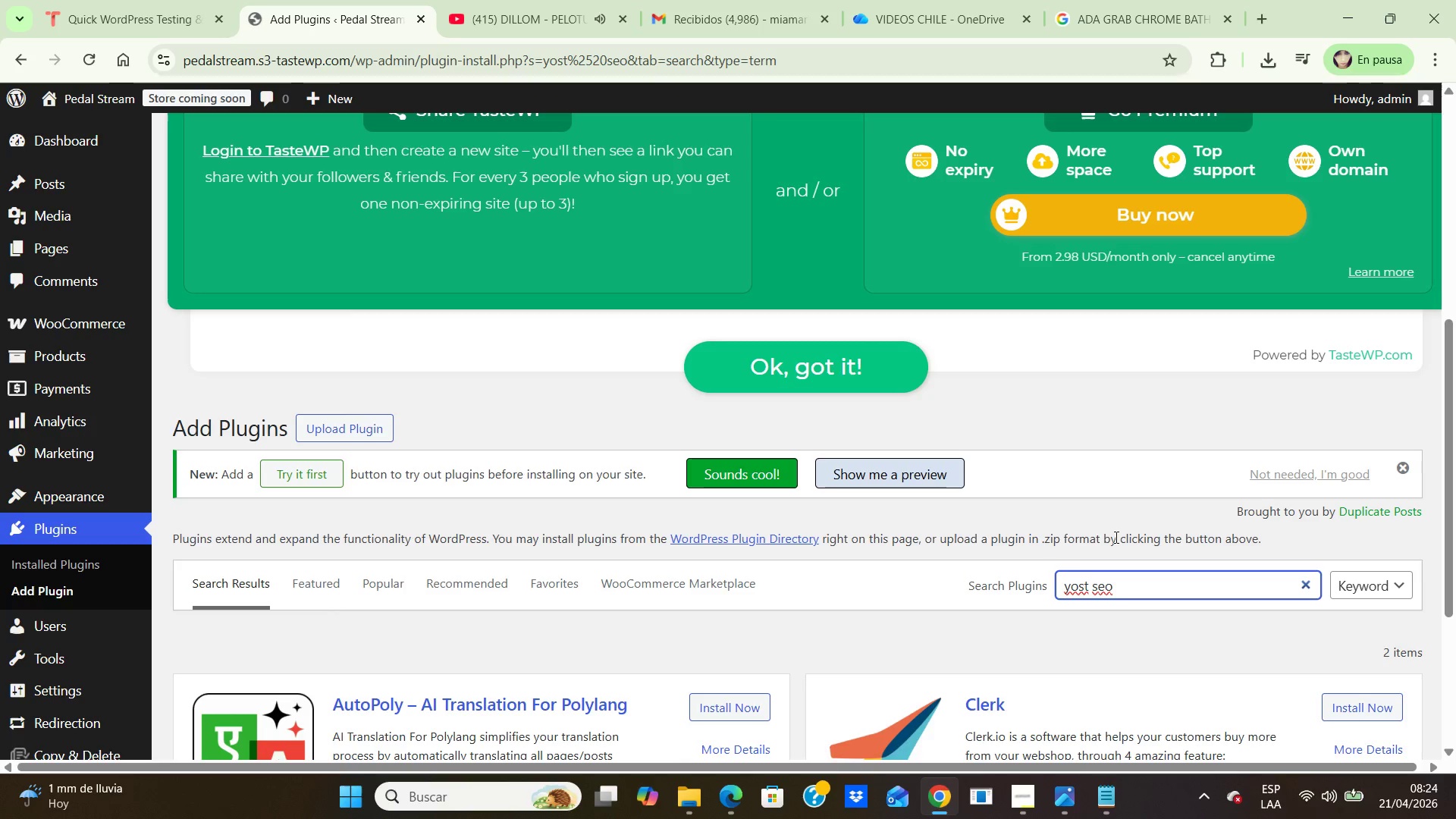 
wait(26.81)
 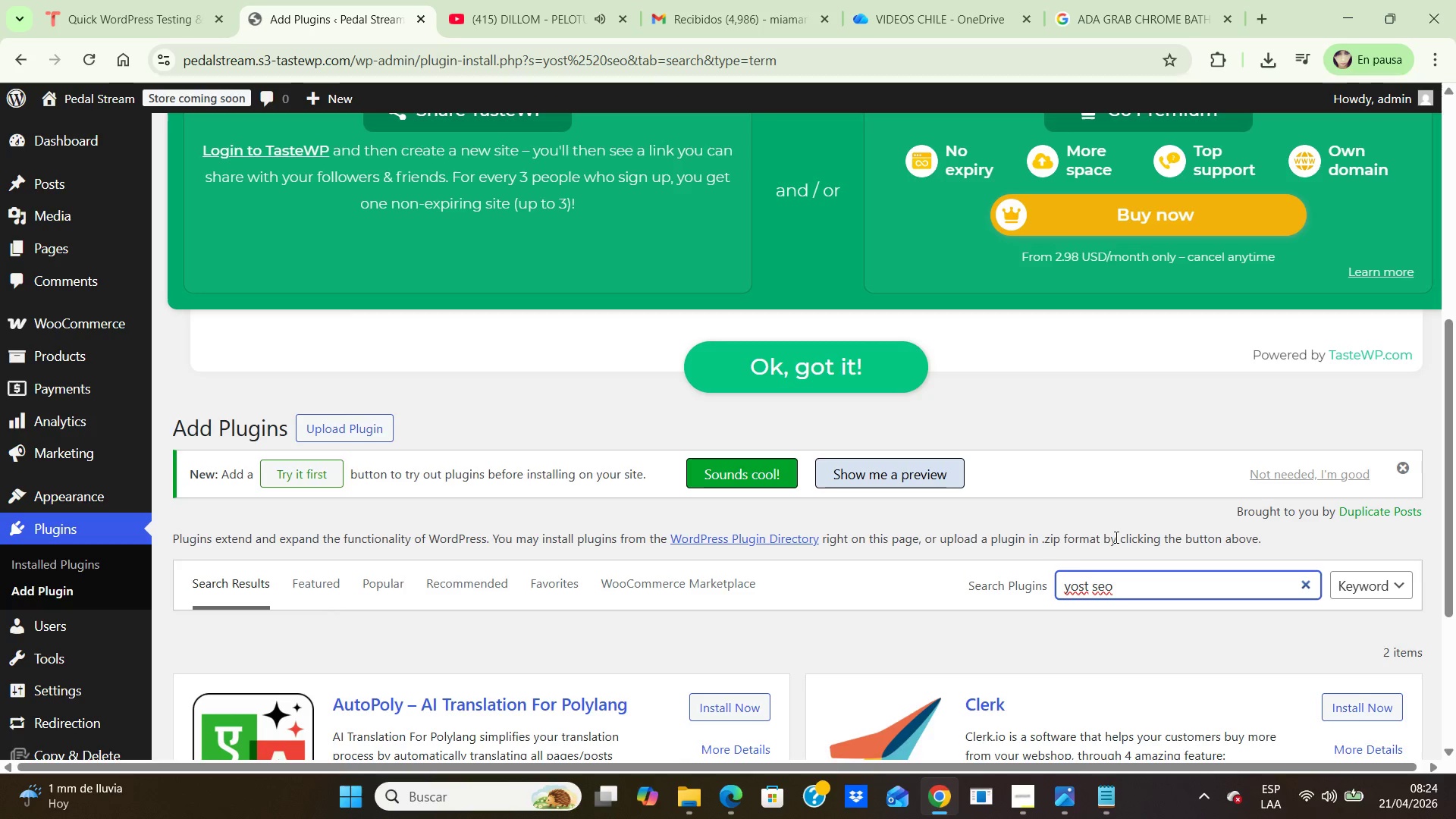 
key(Backspace)
key(Backspace)
key(Backspace)
key(Backspace)
key(Backspace)
type(h sep)
key(Backspace)
type(o)
 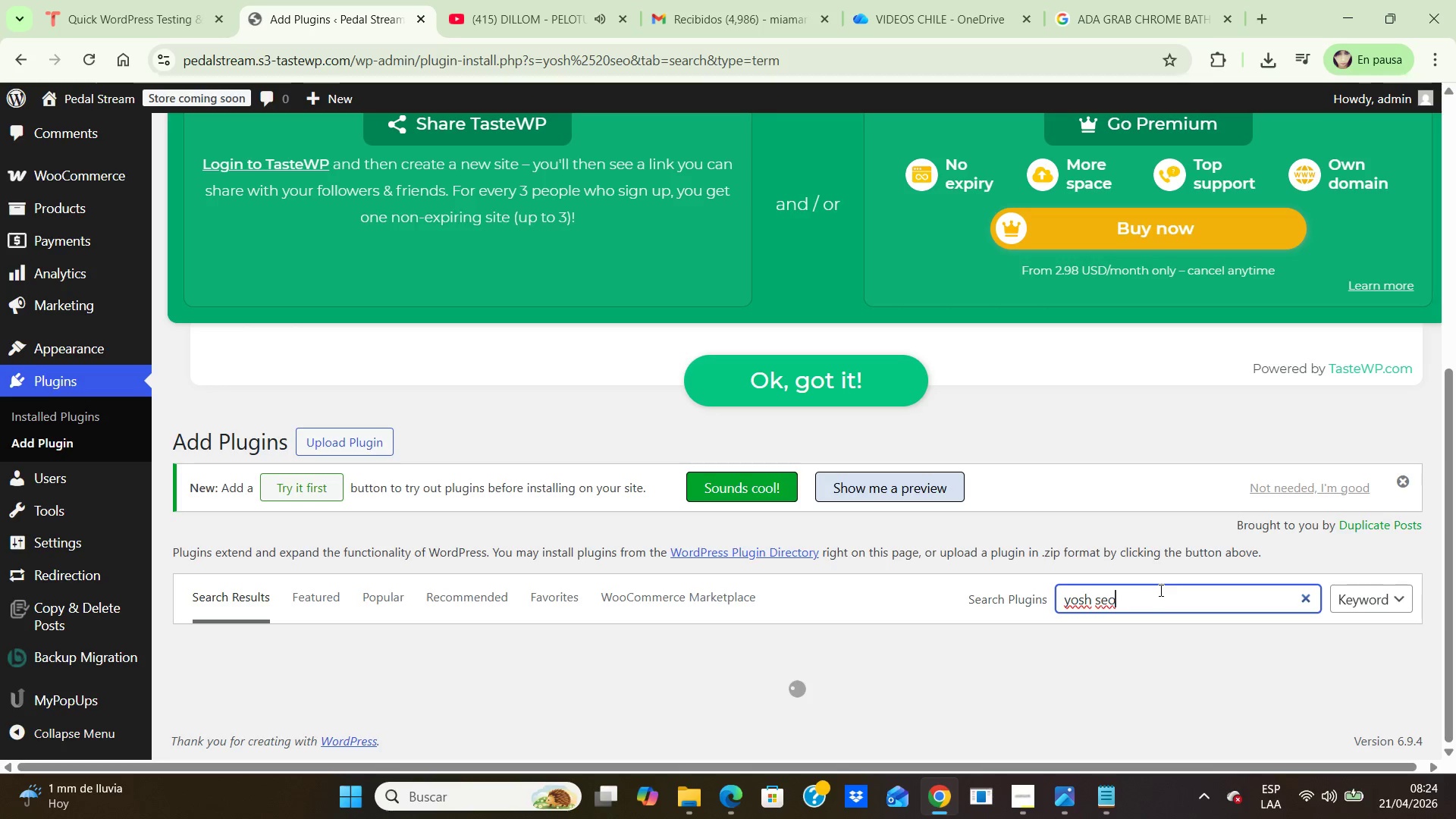 
scroll: coordinate [1159, 590], scroll_direction: down, amount: 1.0
 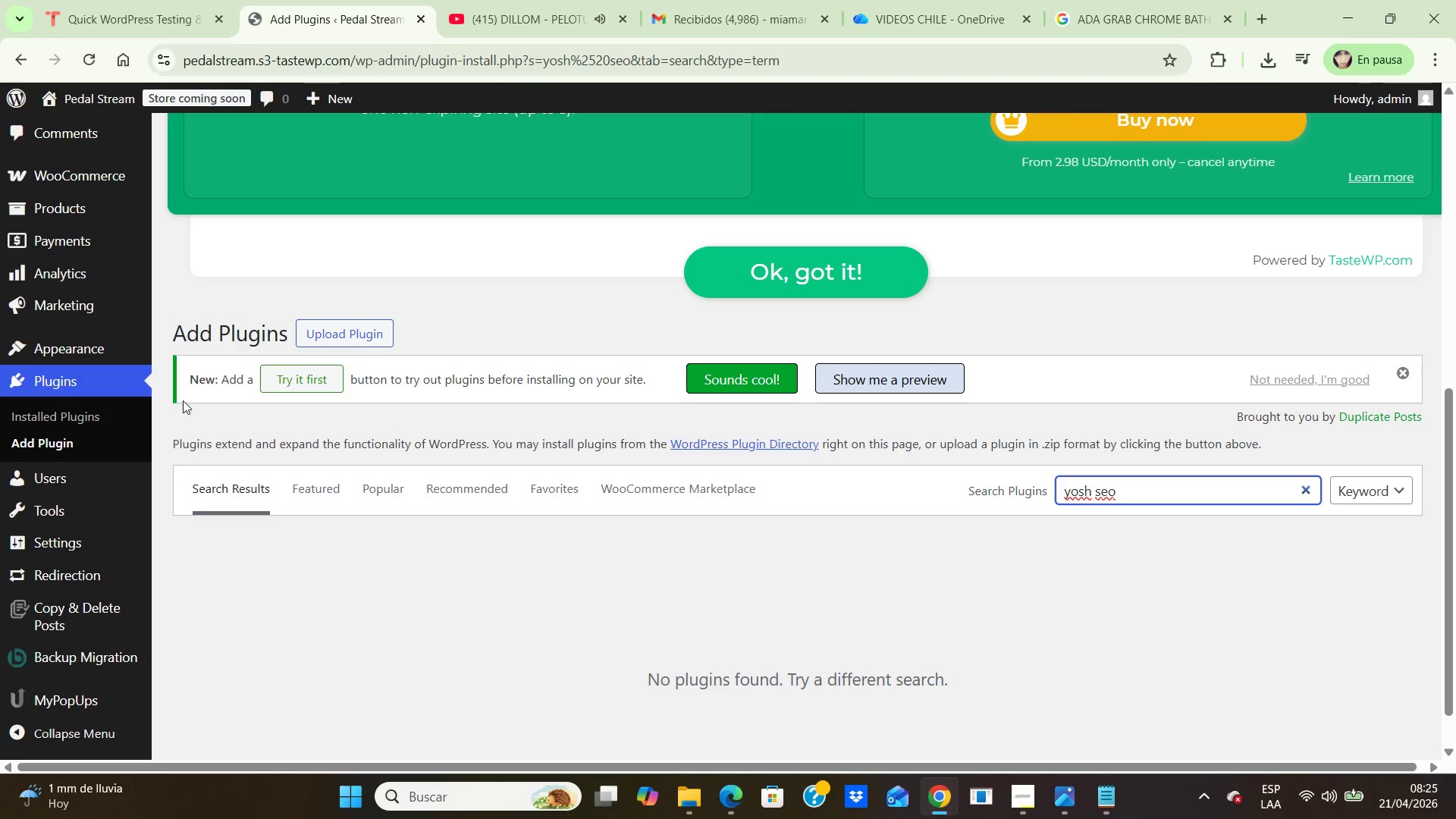 
wait(36.96)
 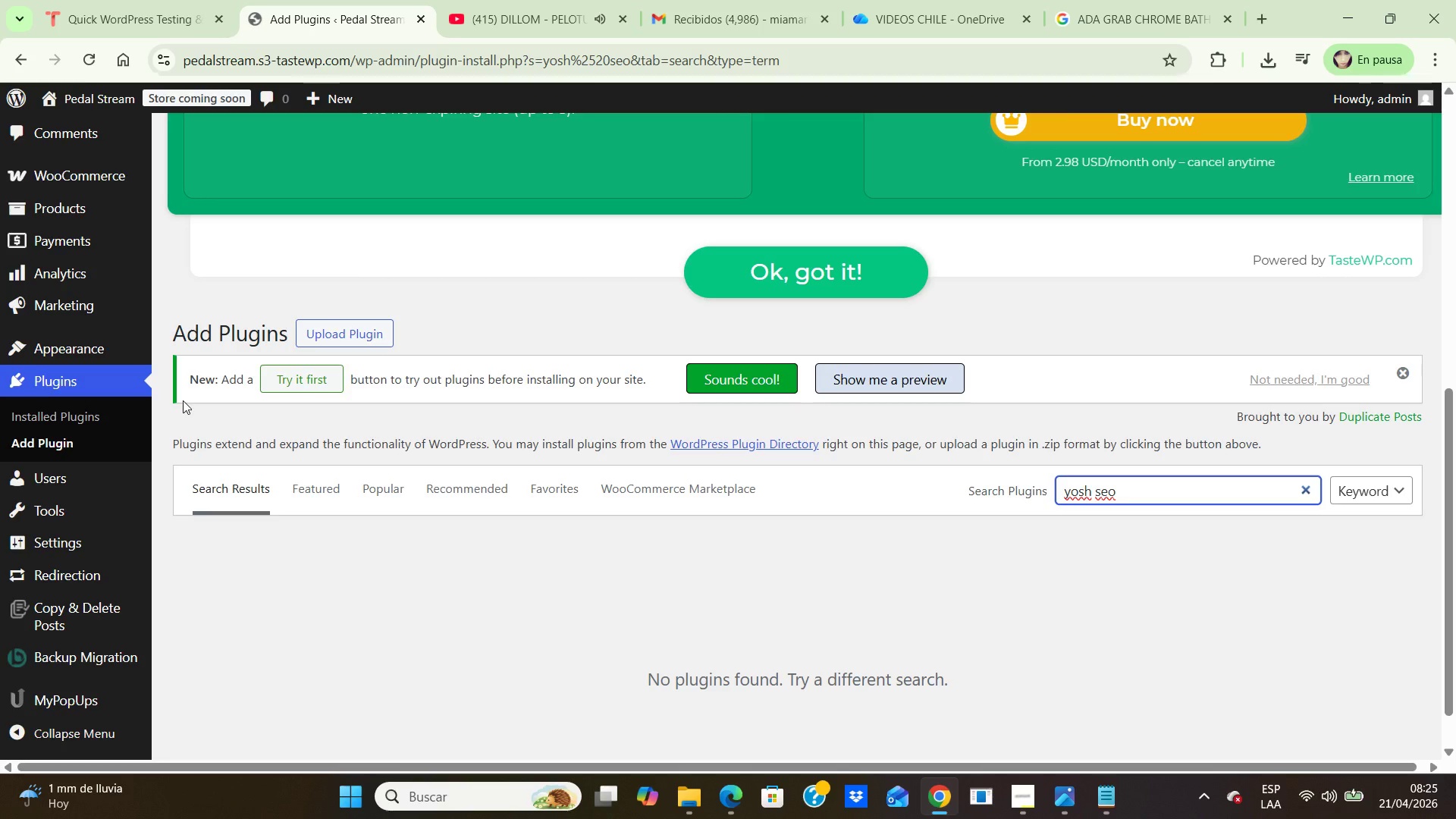 
key(Backspace)
key(Backspace)
key(Backspace)
key(Backspace)
key(Backspace)
key(Backspace)
type(ast )
 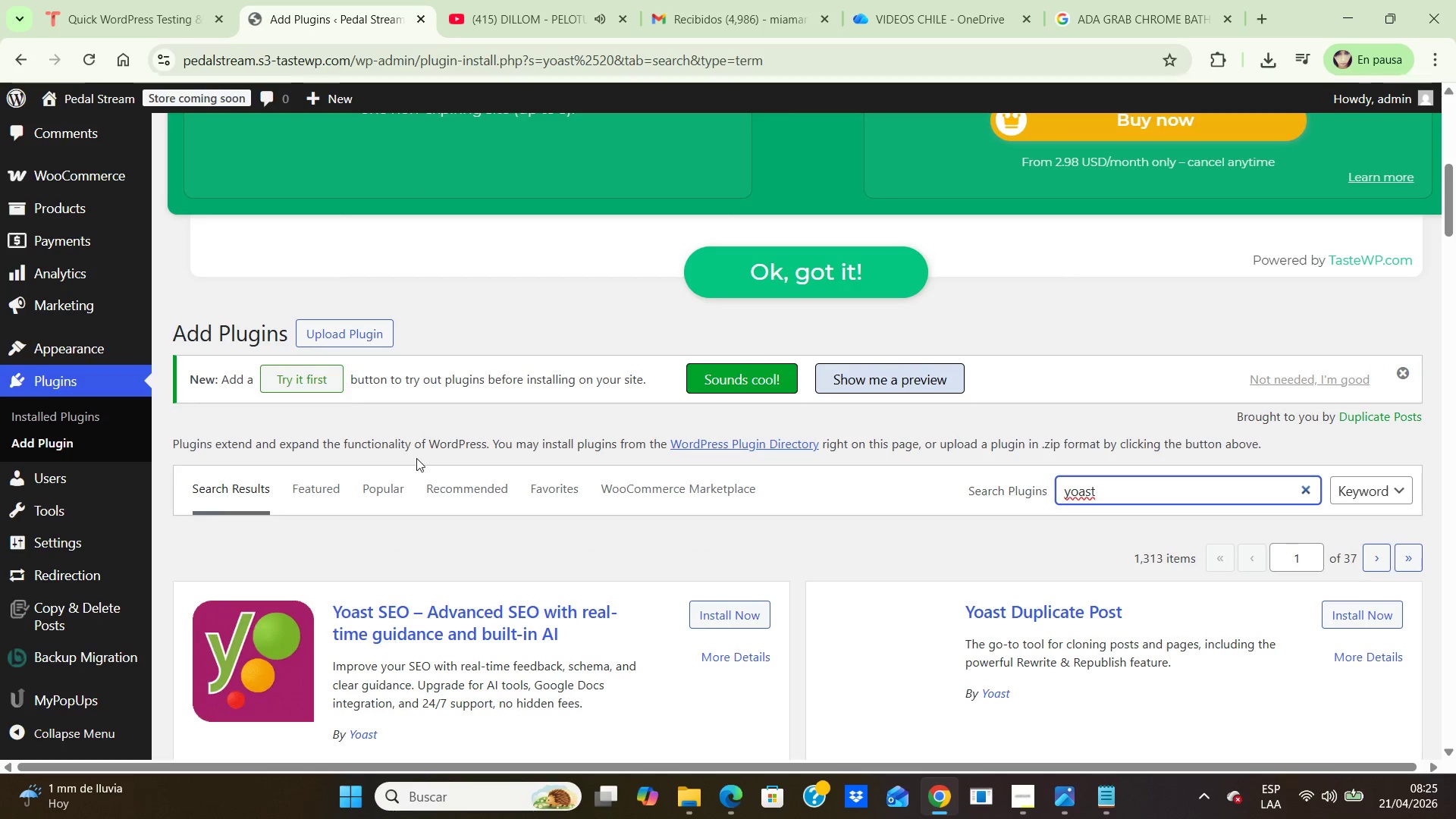 
wait(5.67)
 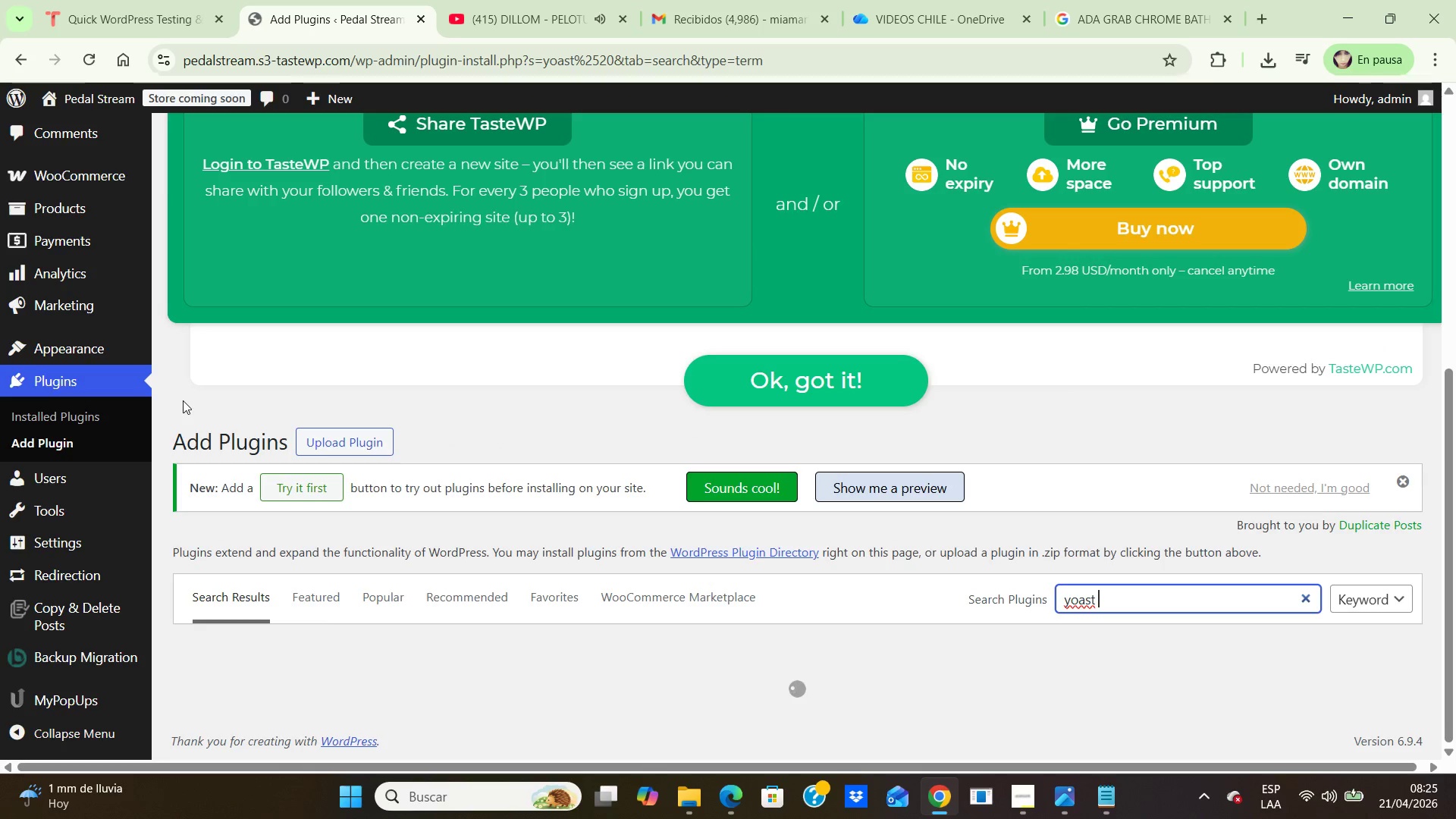 
left_click([737, 612])
 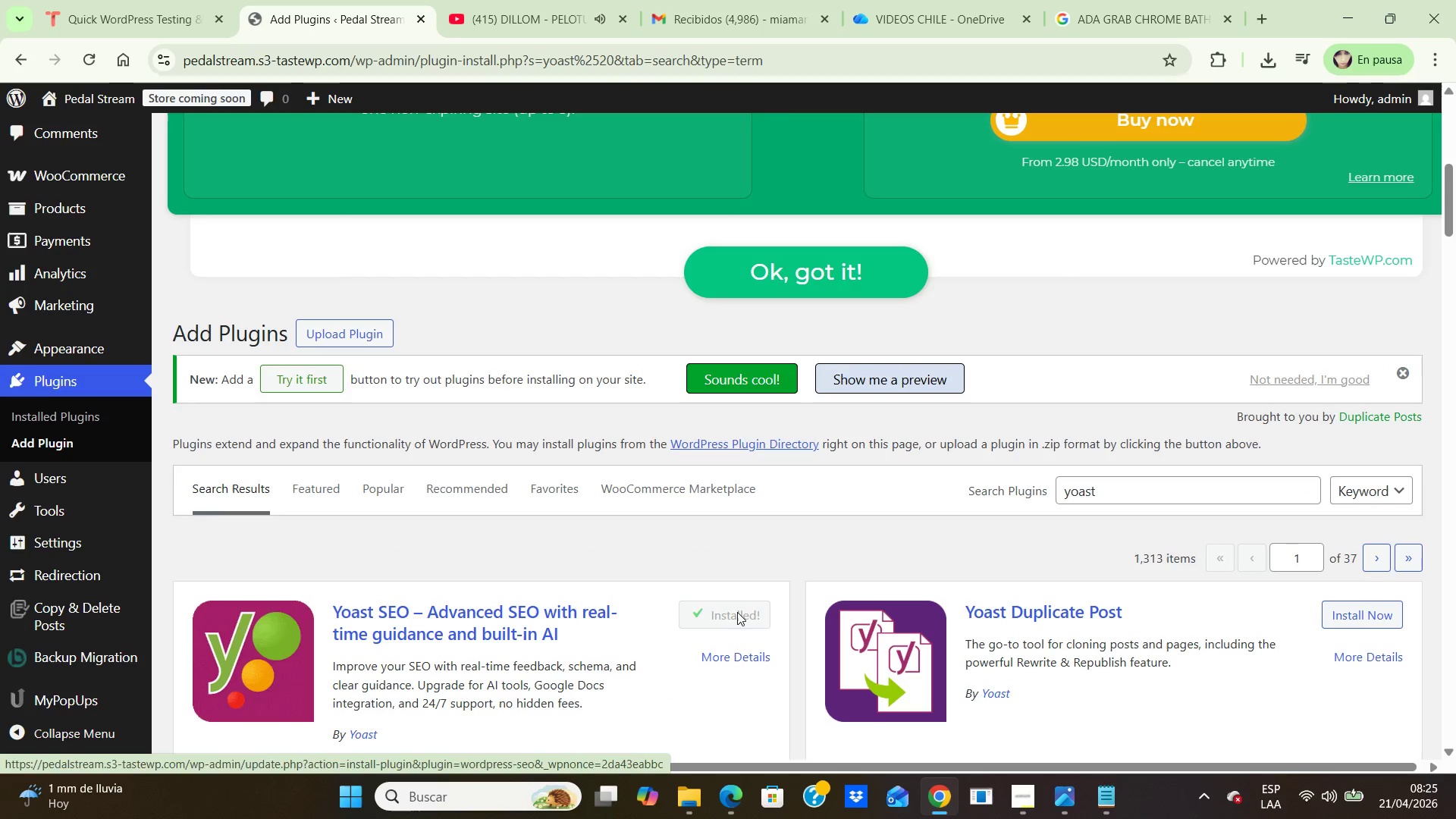 
wait(6.19)
 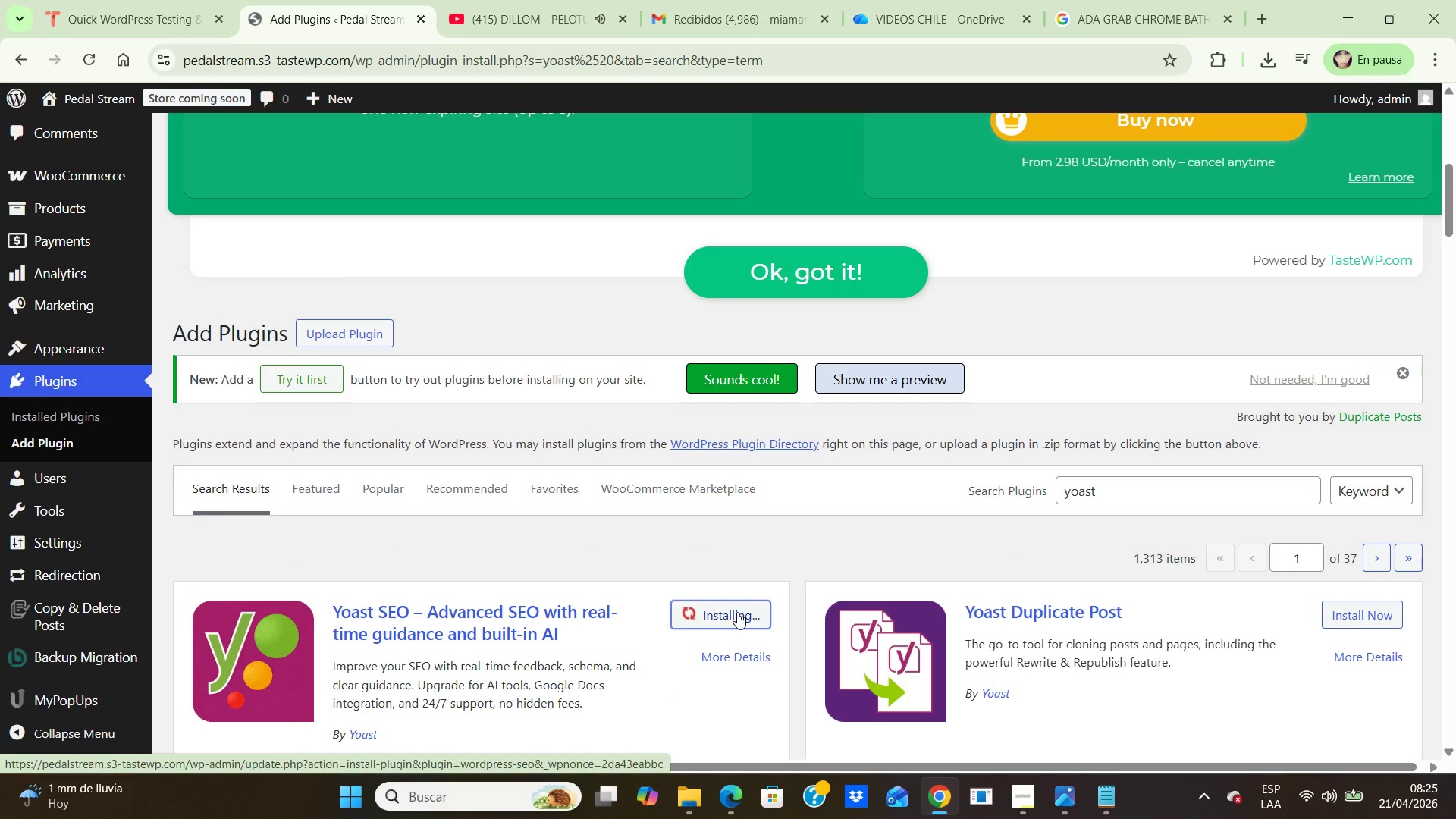 
left_click([737, 612])
 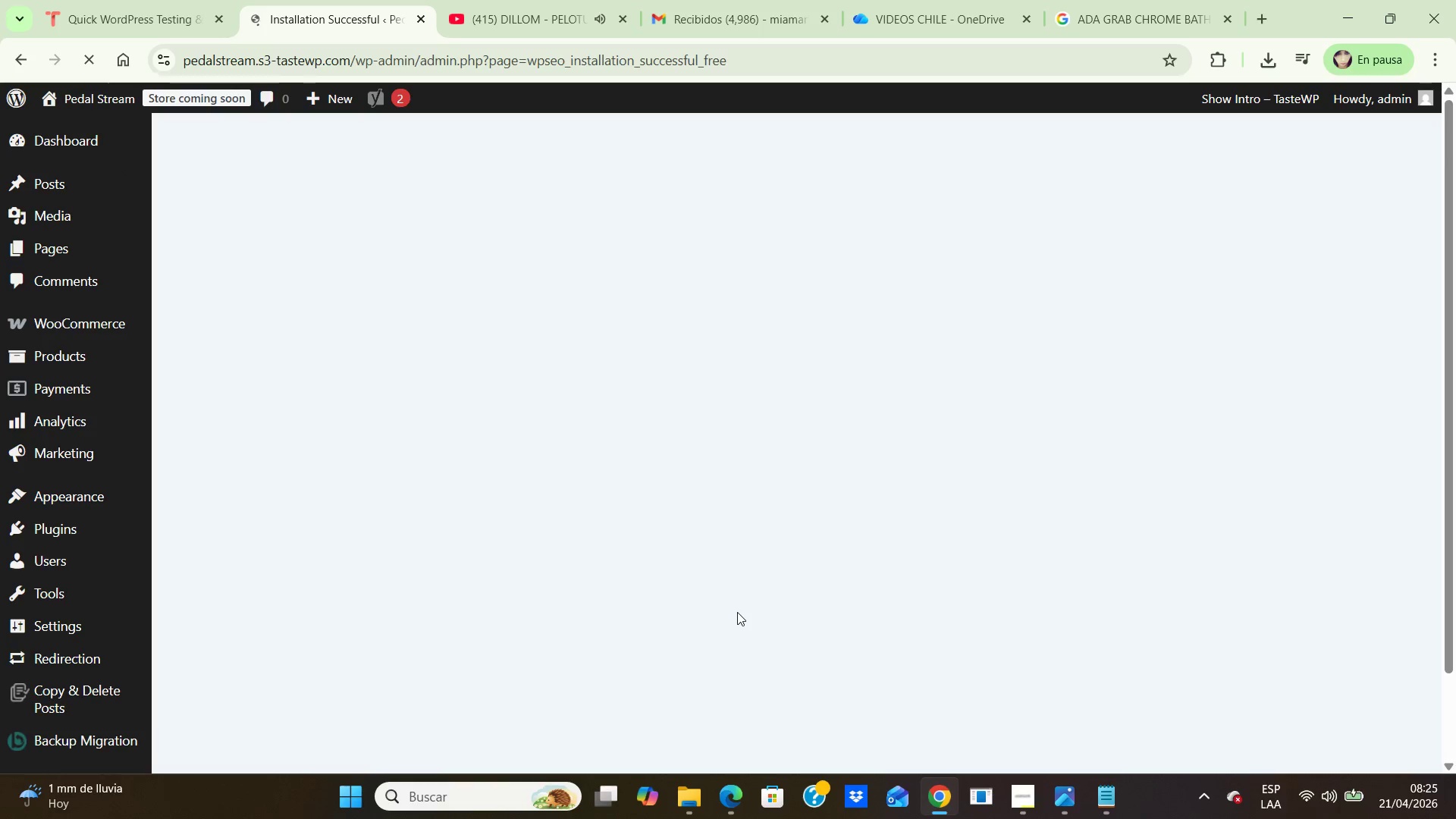 
wait(7.38)
 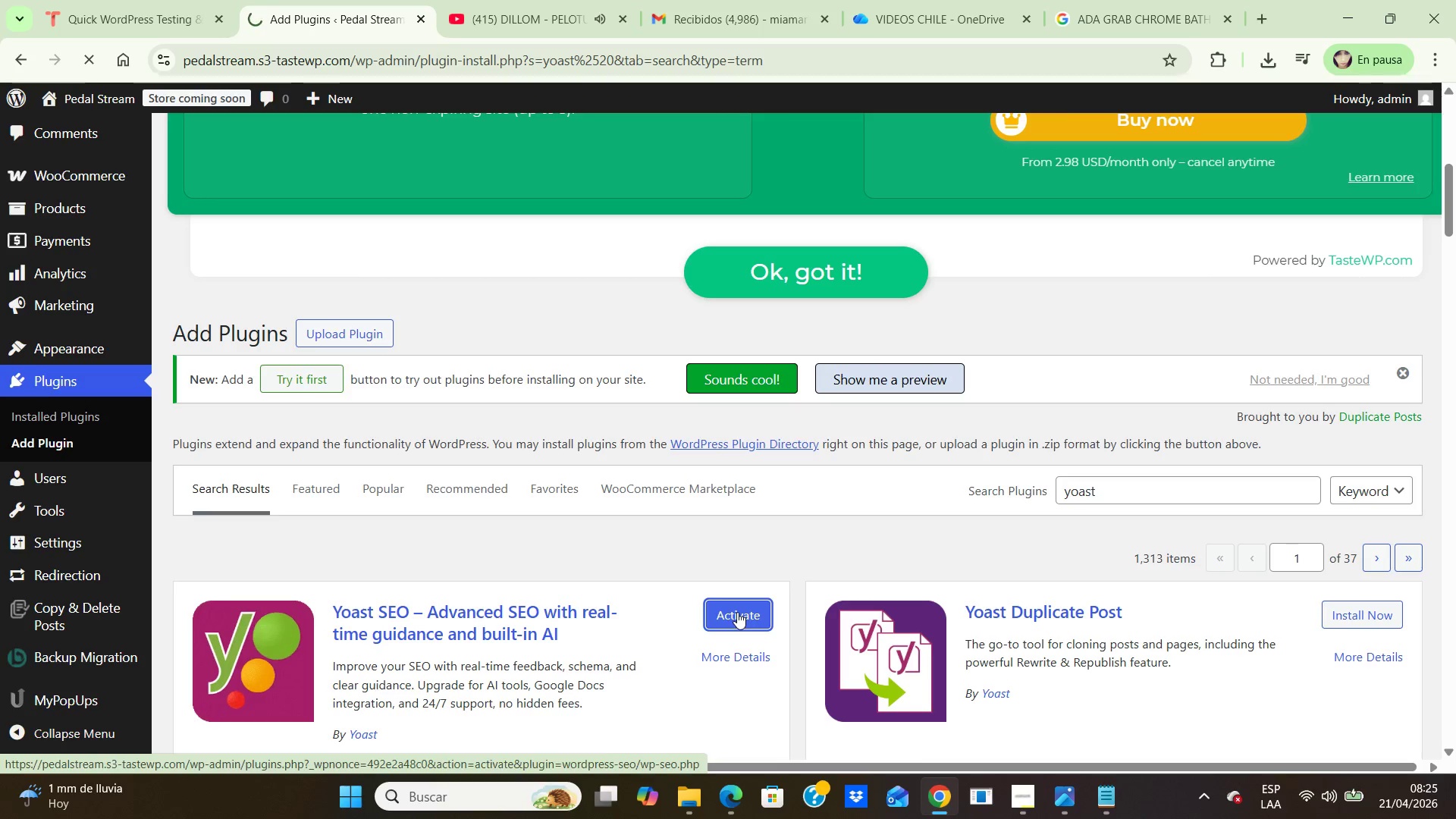 
scroll: coordinate [570, 529], scroll_direction: down, amount: 14.0
 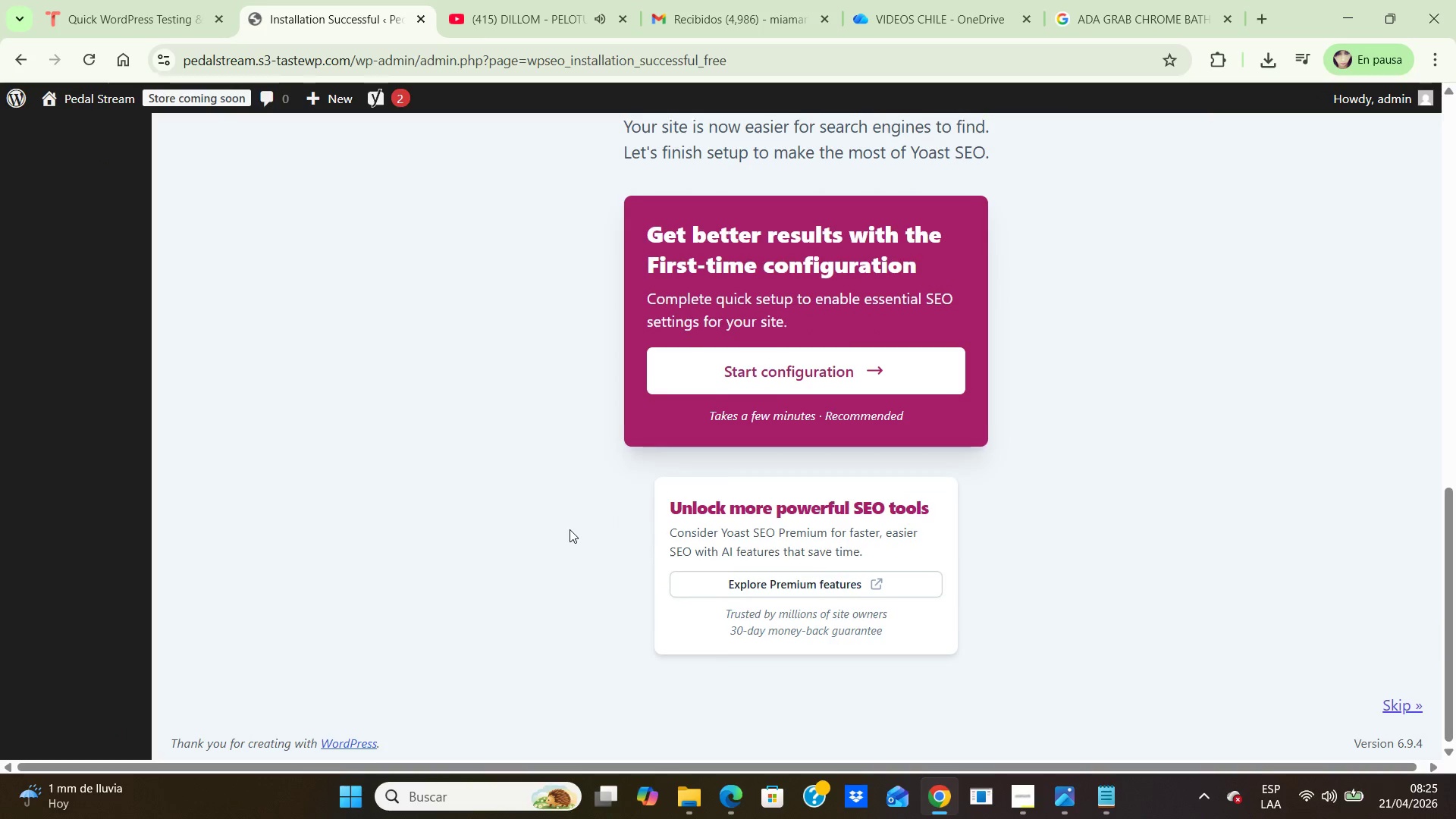 
scroll: coordinate [570, 529], scroll_direction: up, amount: 13.0
 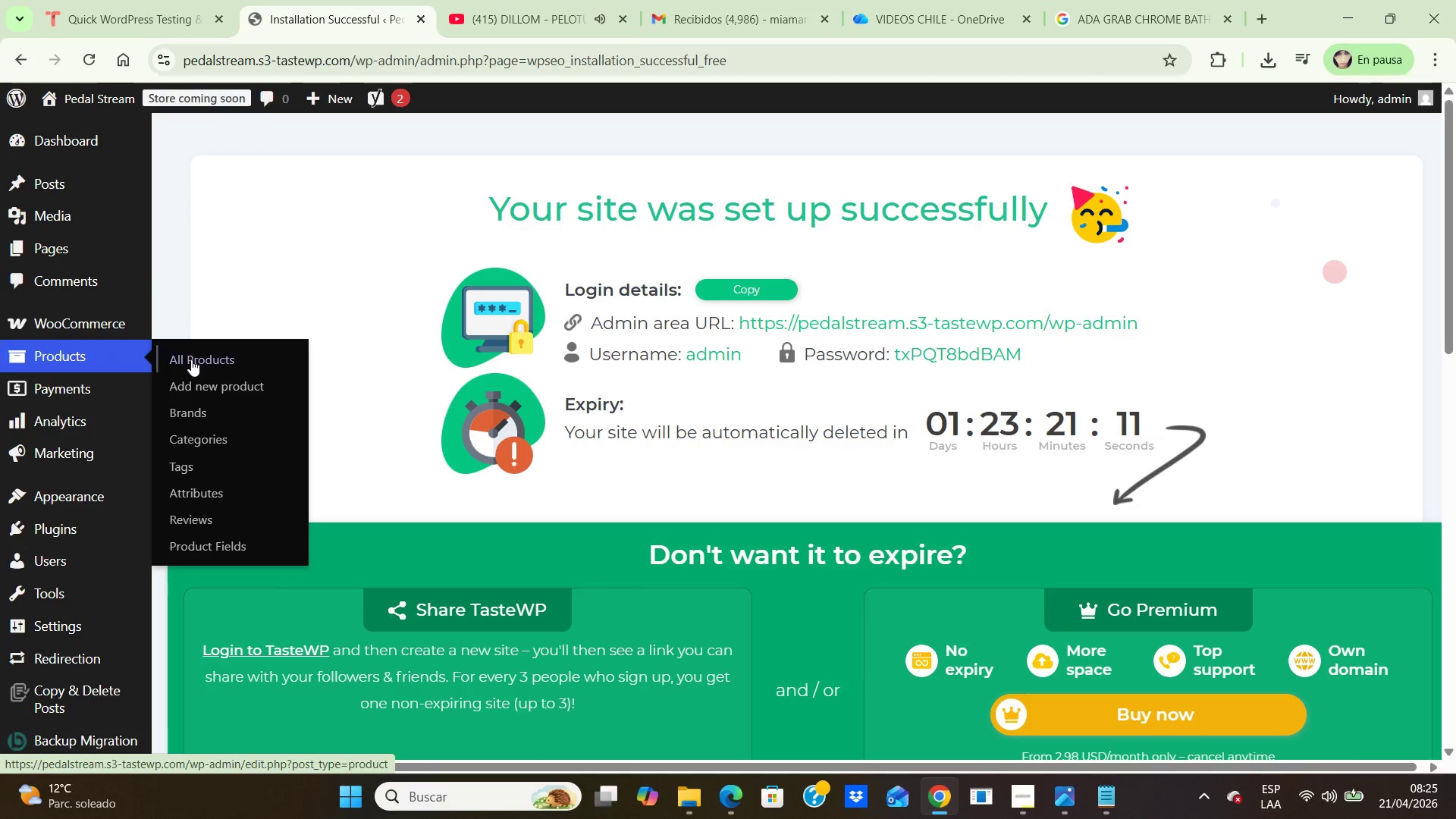 
left_click([195, 359])
 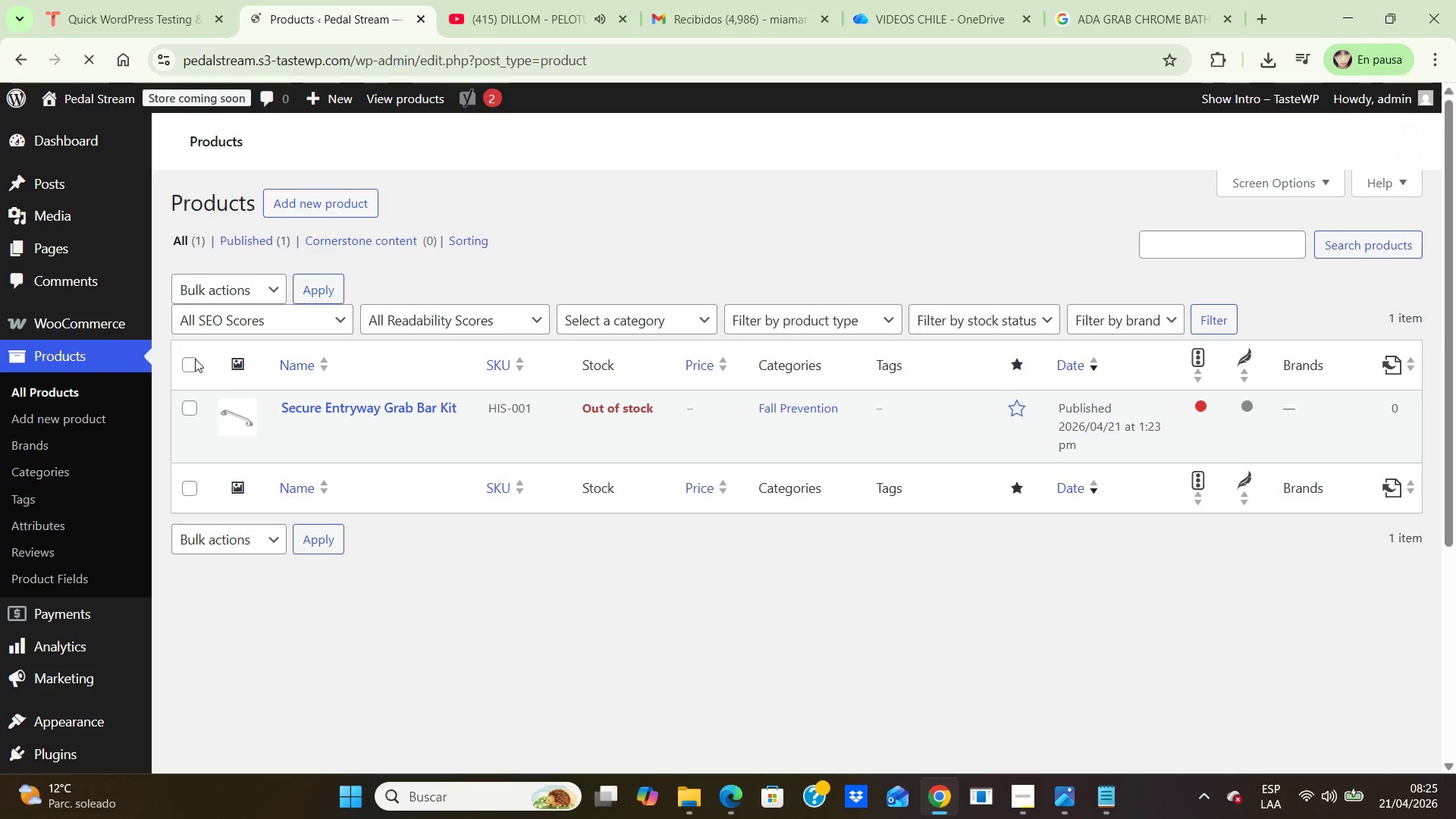 
scroll: coordinate [715, 433], scroll_direction: down, amount: 10.0
 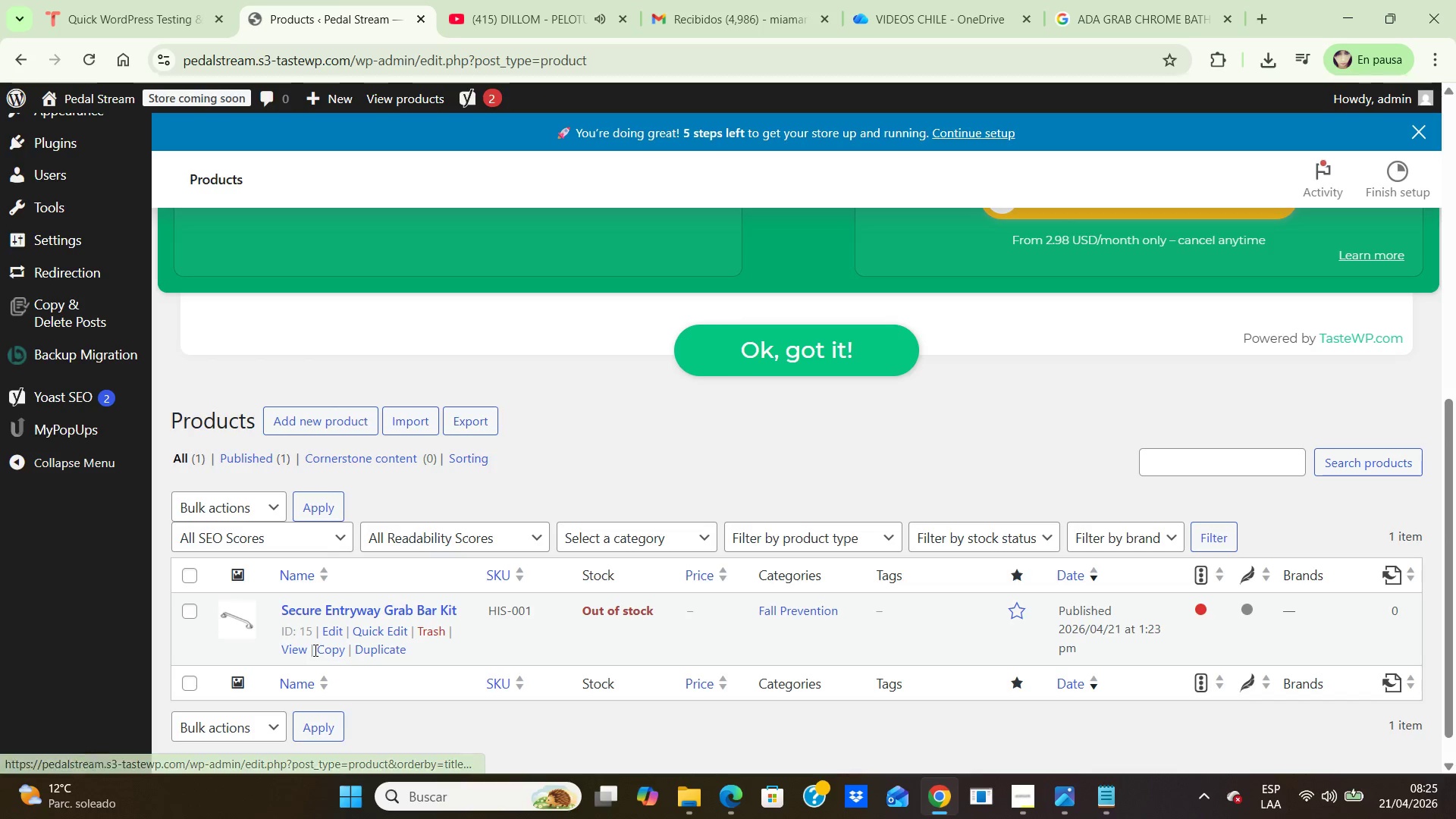 
wait(7.99)
 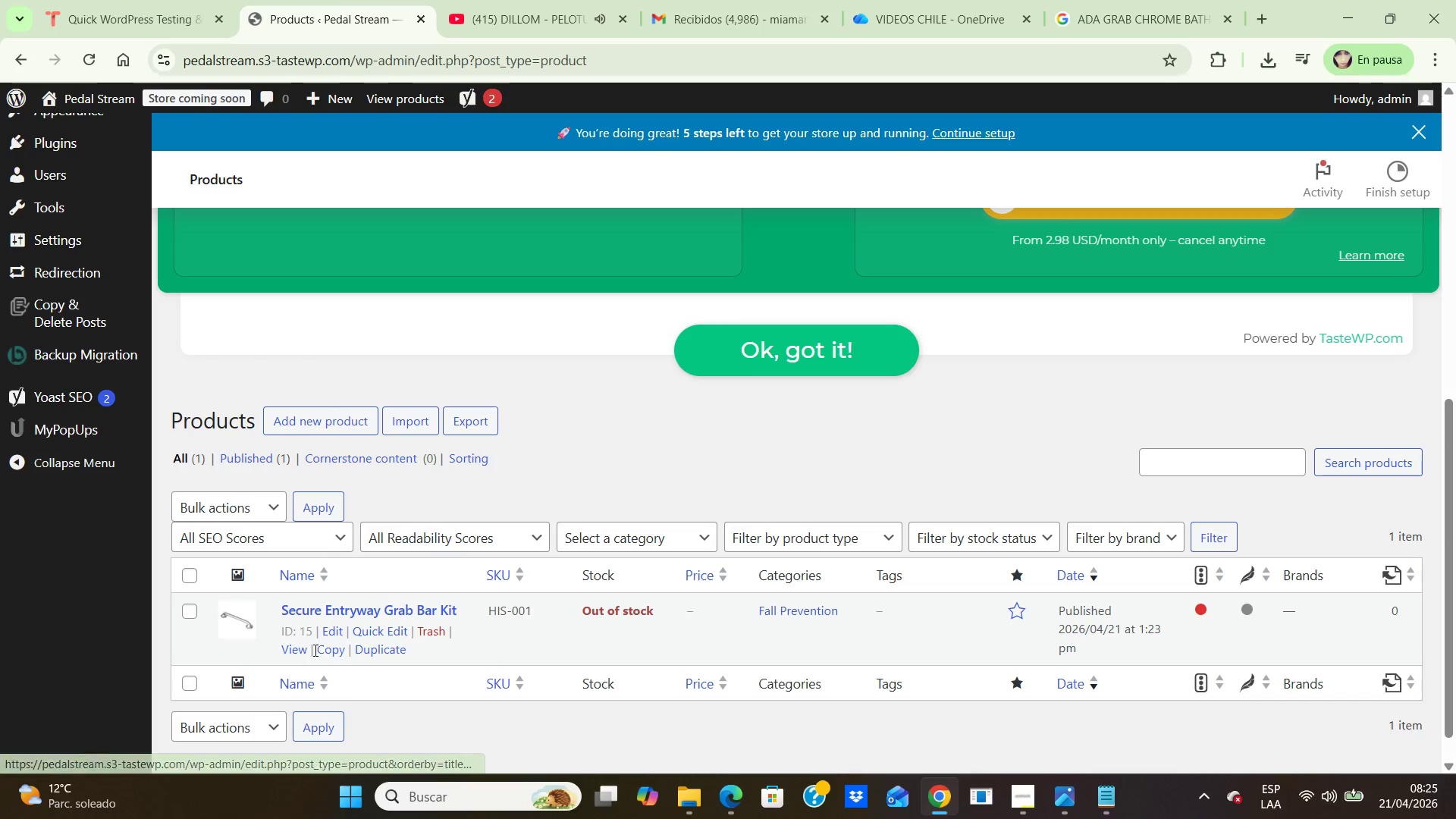 
left_click([337, 632])
 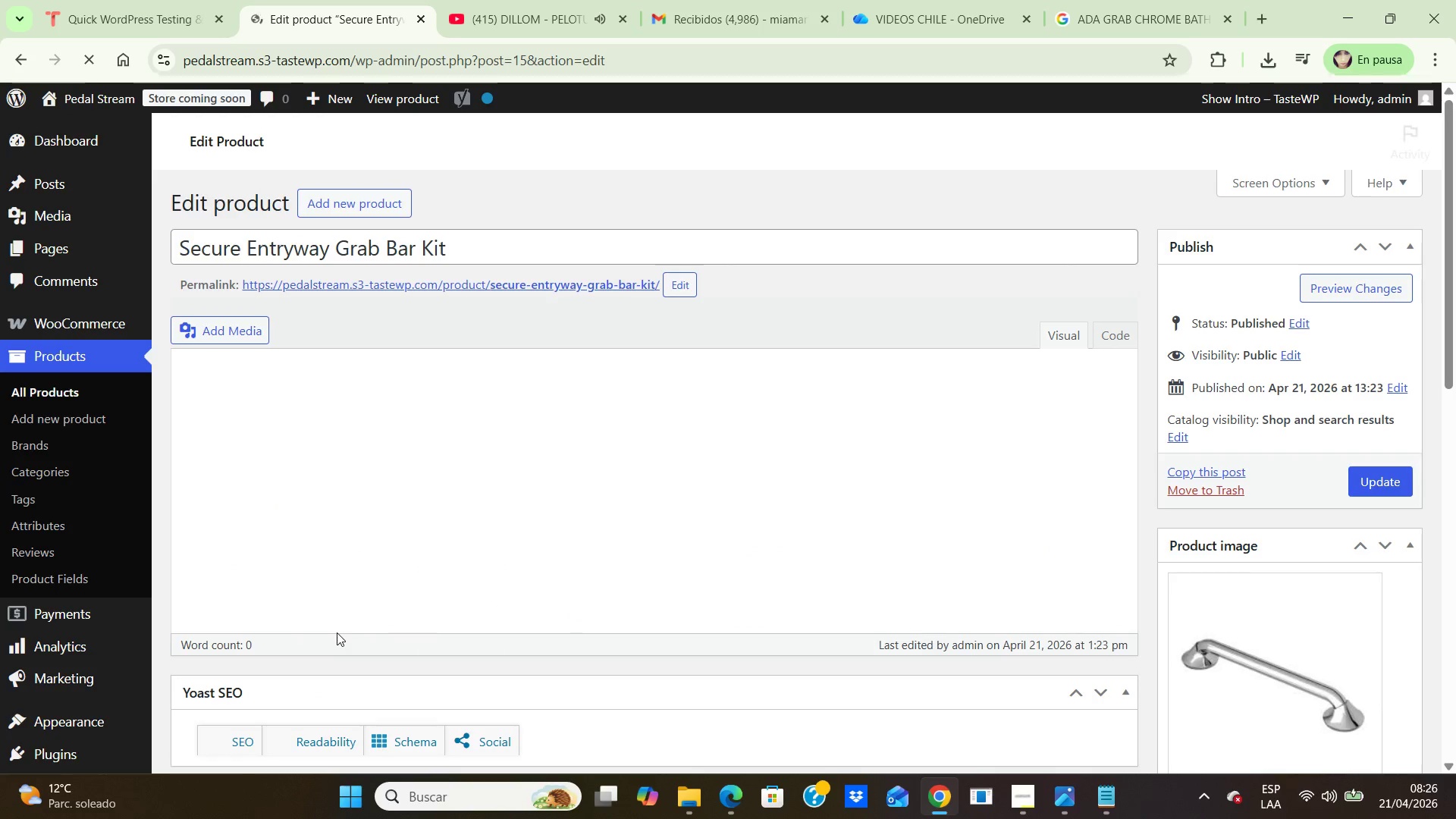 
scroll: coordinate [554, 516], scroll_direction: down, amount: 6.0
 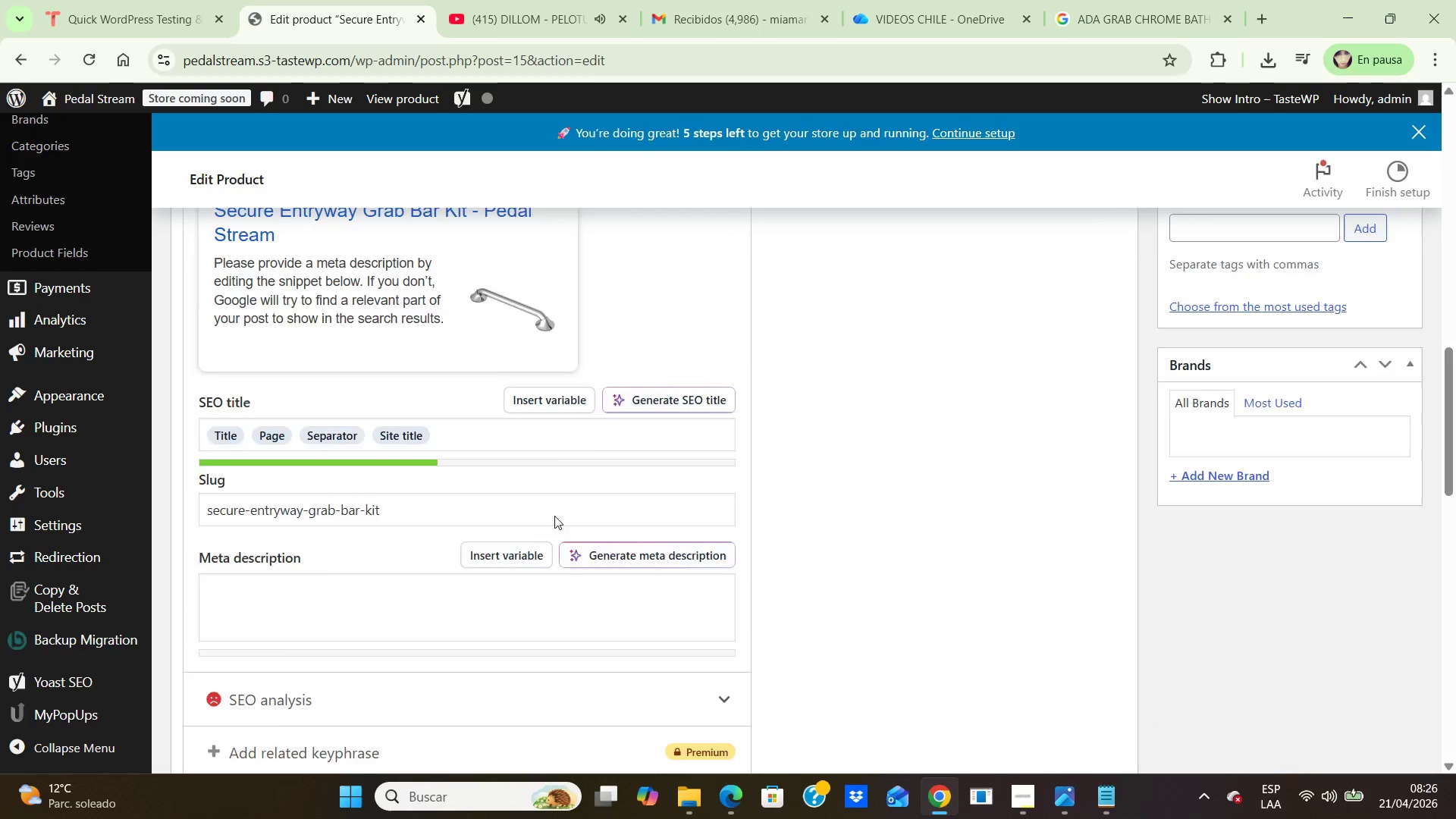 
left_click([437, 437])
 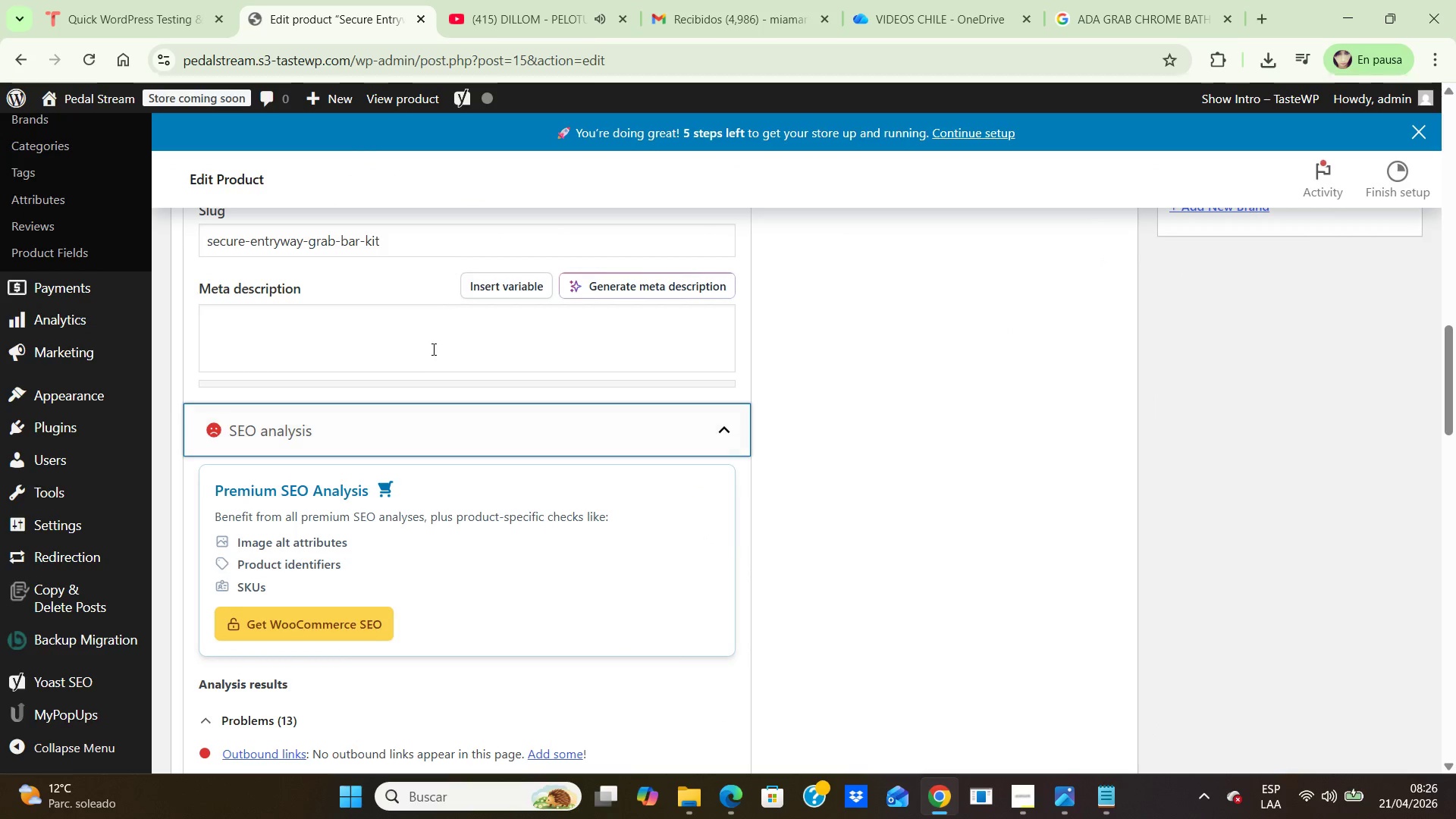 
scroll: coordinate [437, 437], scroll_direction: down, amount: 1.0
 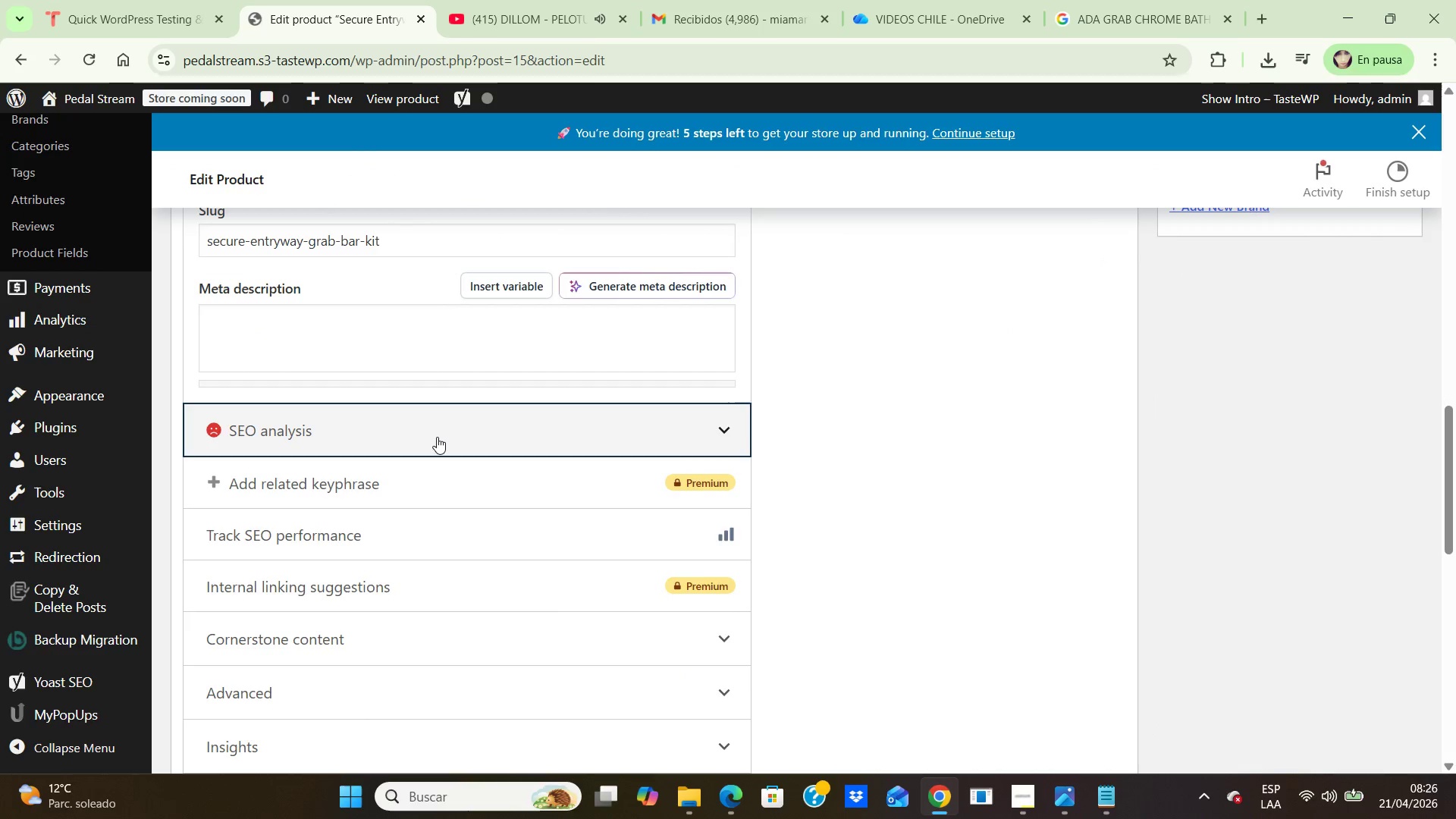 
left_click([432, 348])
 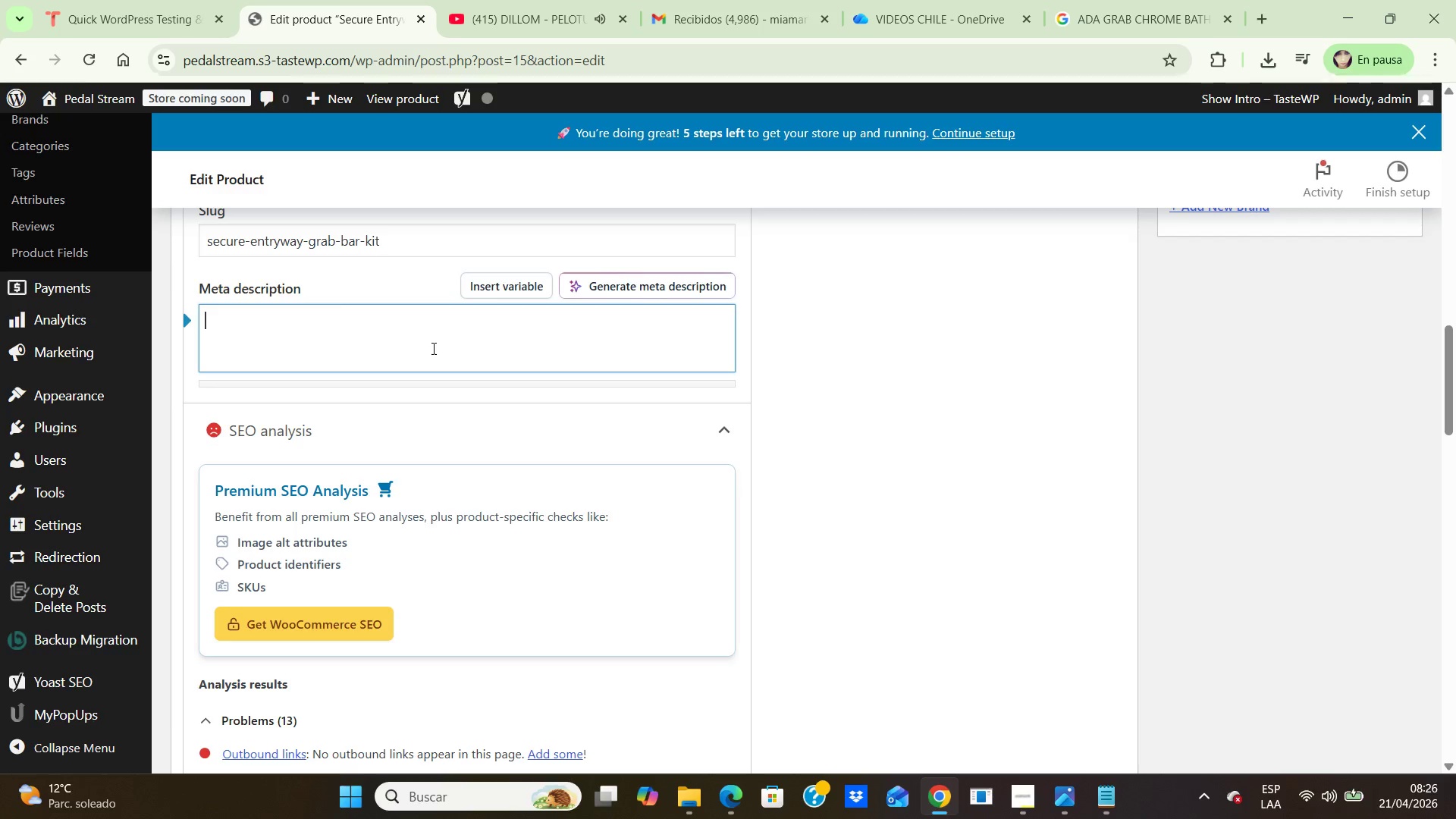 
wait(11.62)
 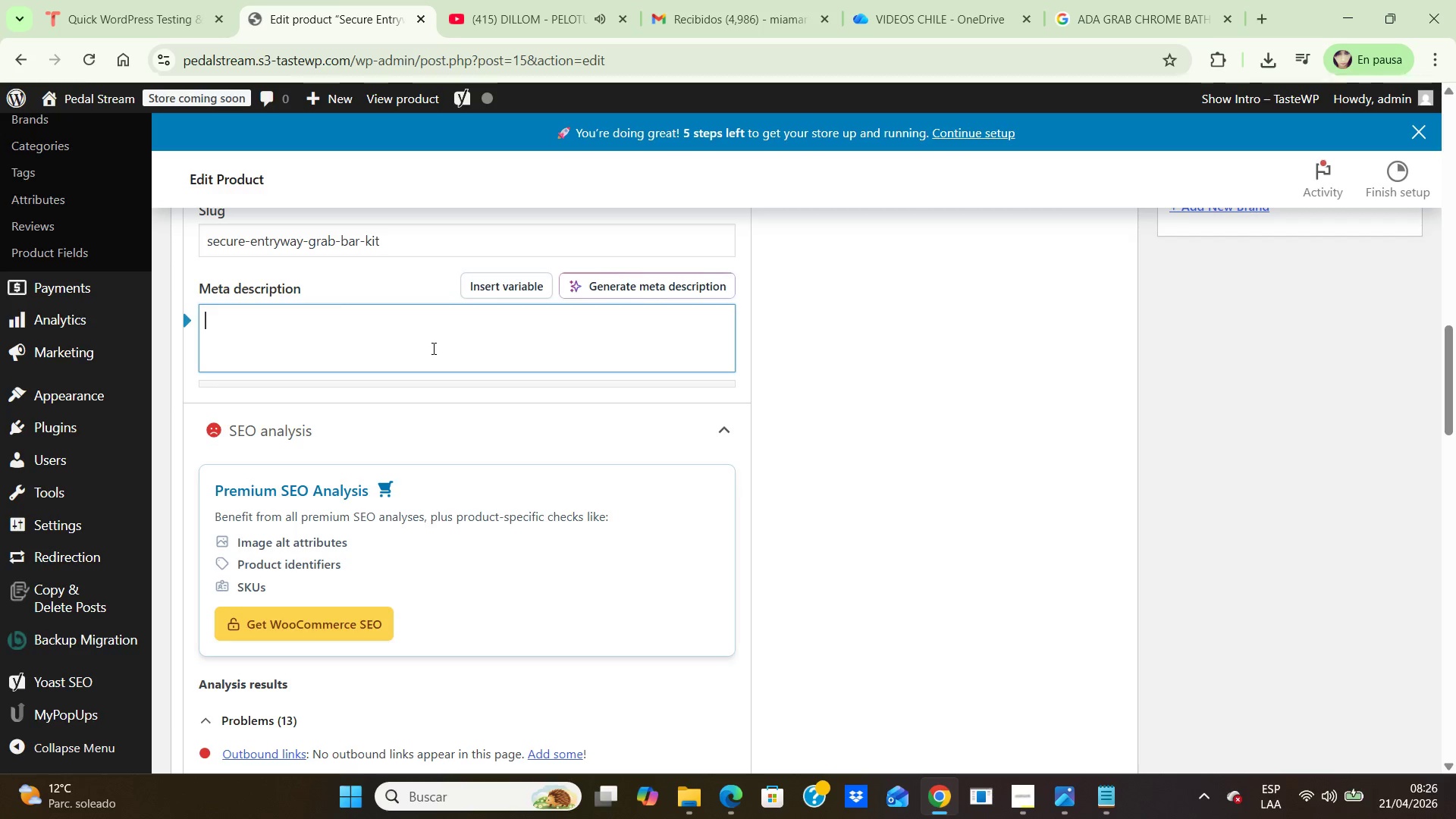 
type(ADA compliant entryway grab bar with size and finish options. A senior )
key(Backspace)
type(-friendly choice for any aging in place remodel)
 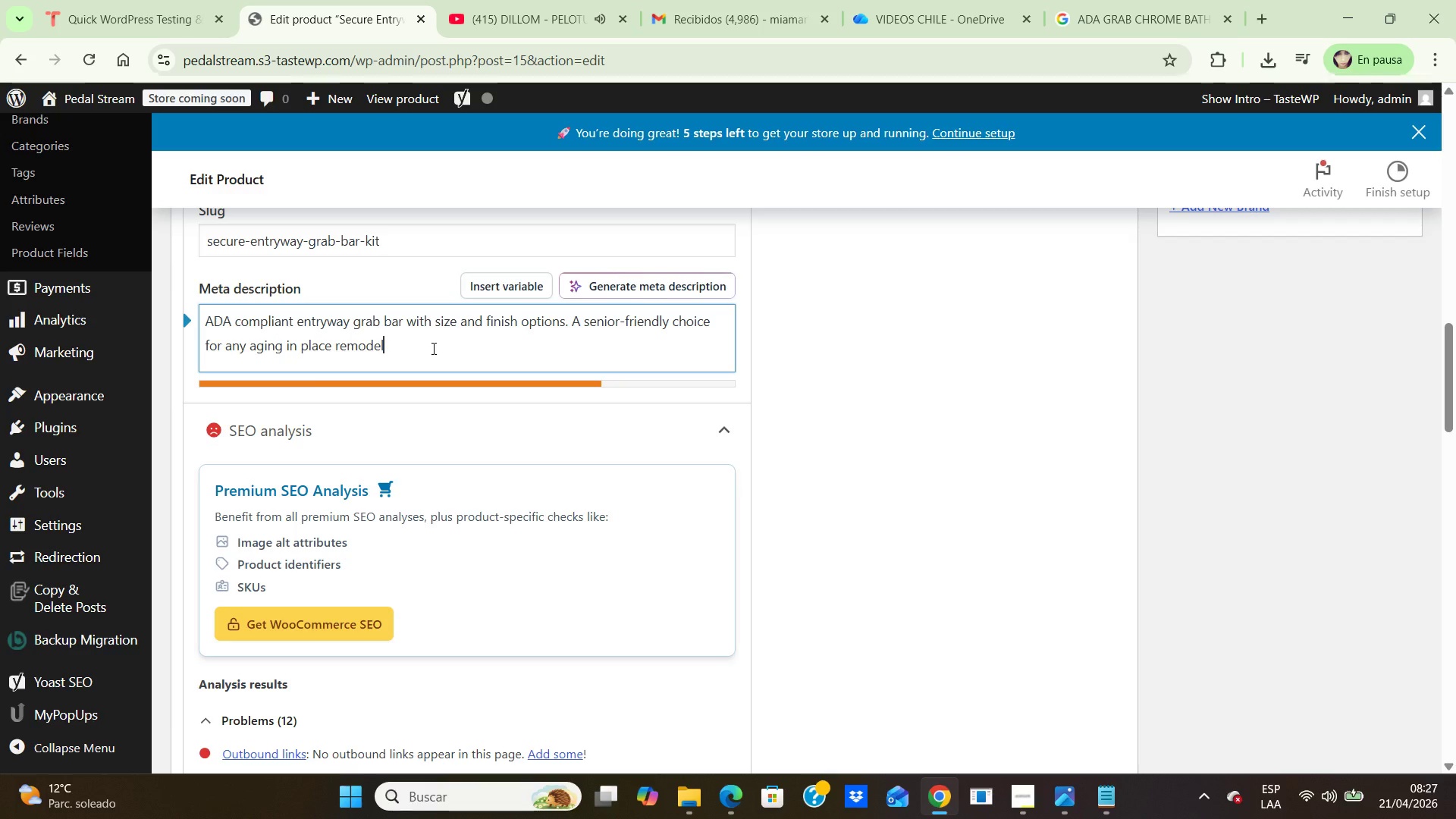 
key(Period)
 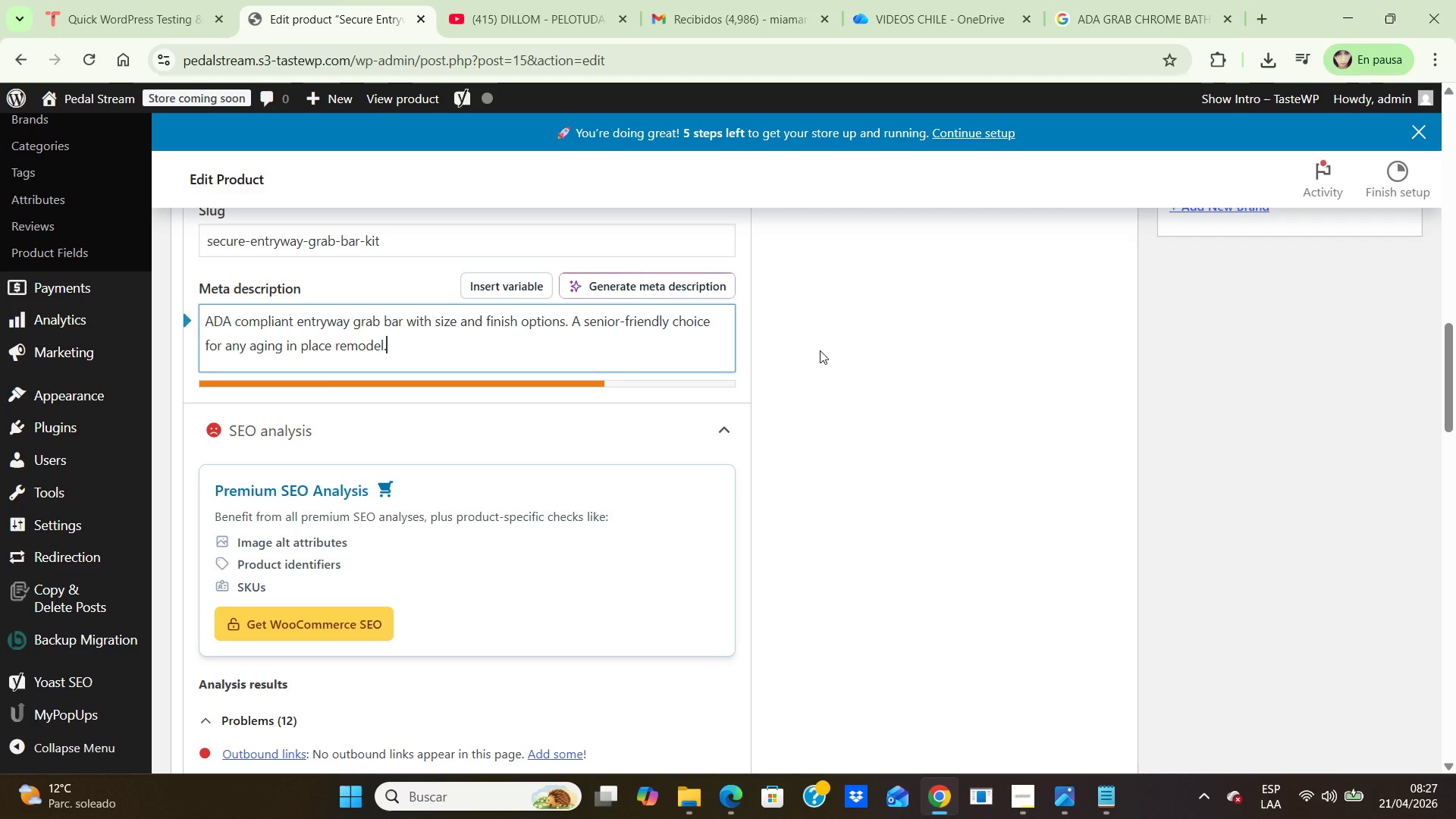 
scroll: coordinate [1304, 365], scroll_direction: up, amount: 3.0
 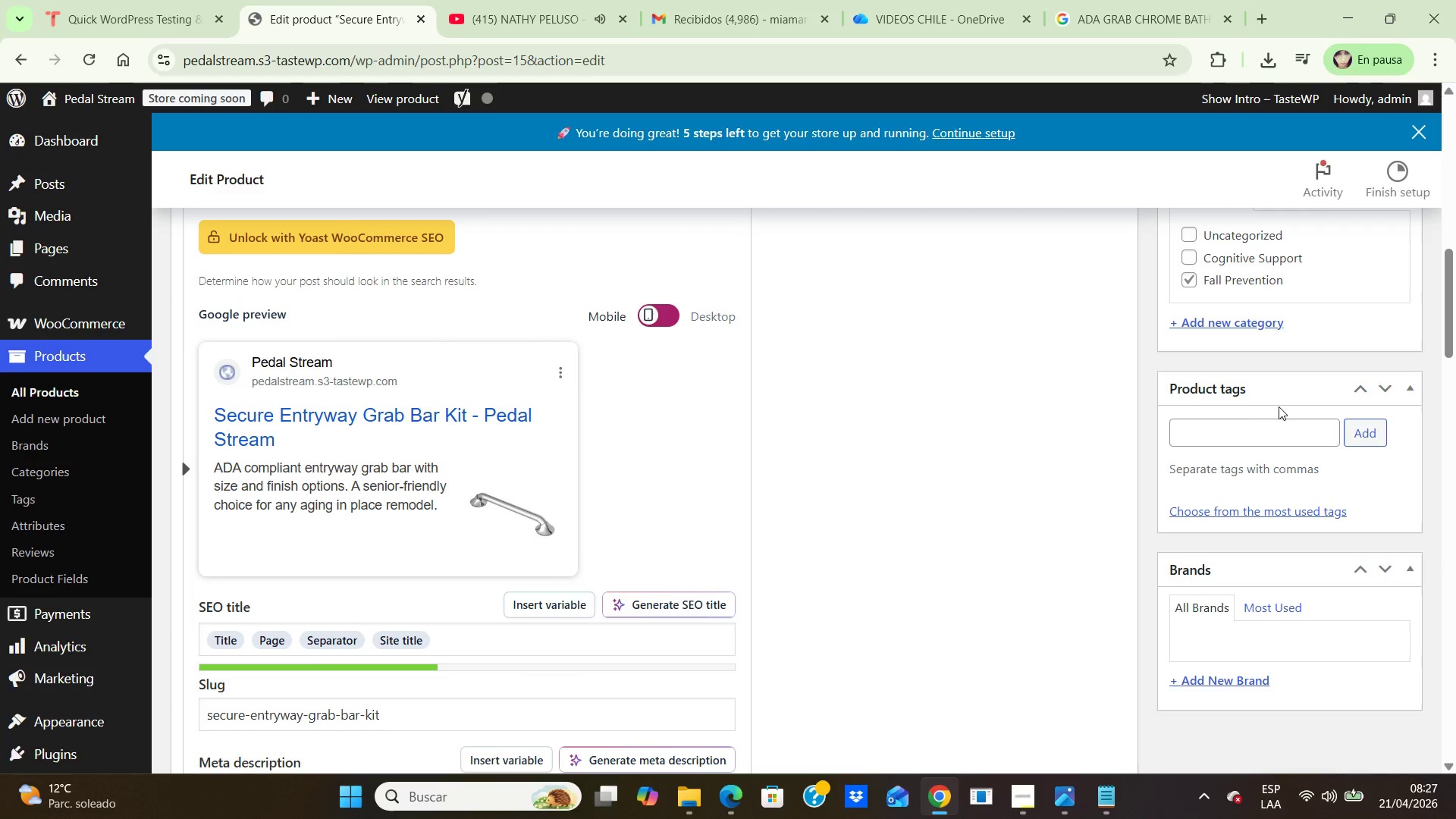 
left_click([1249, 426])
 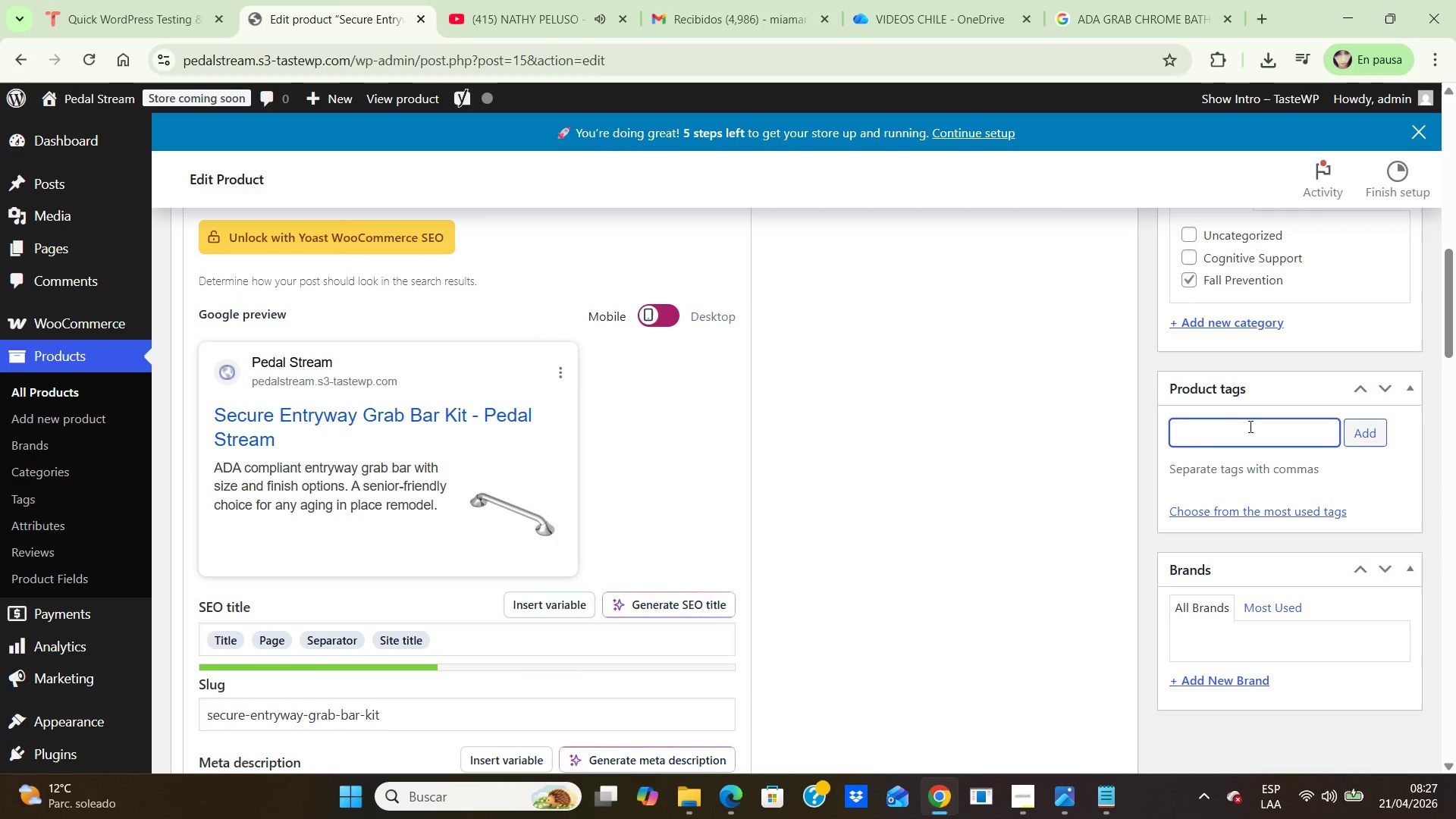 
type(ADA compliant)
 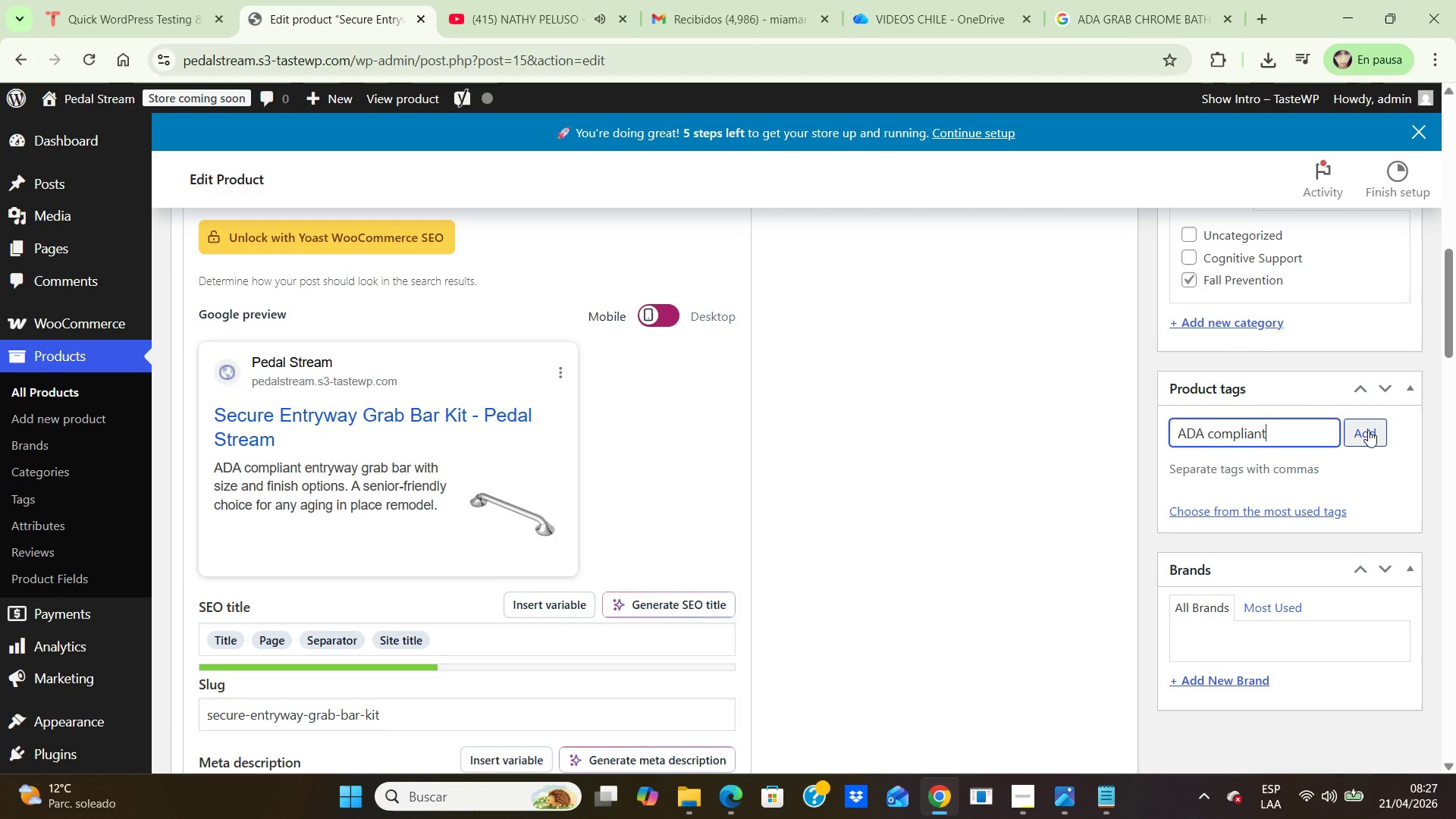 
left_click([1367, 431])
 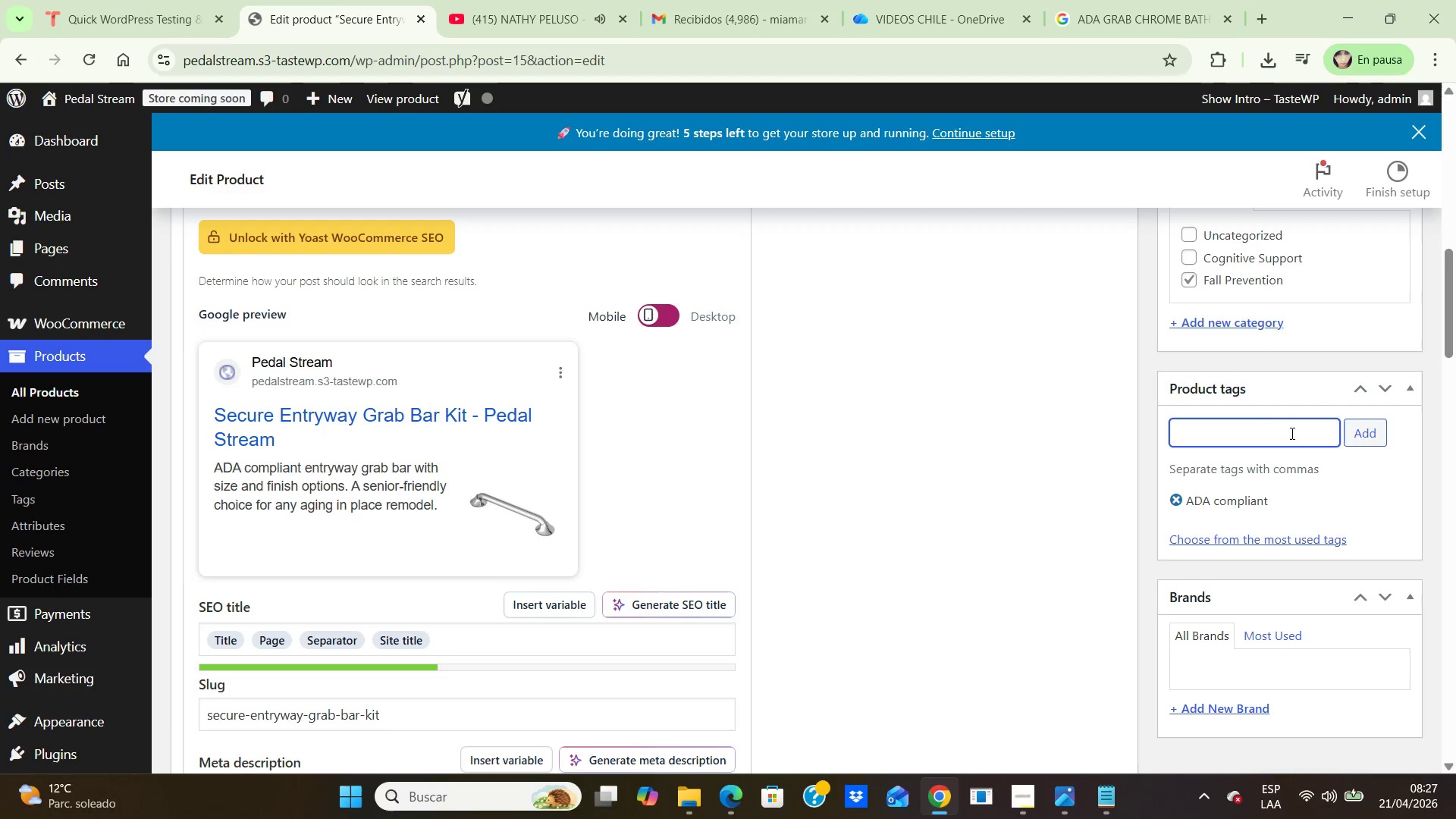 
left_click([1285, 435])
 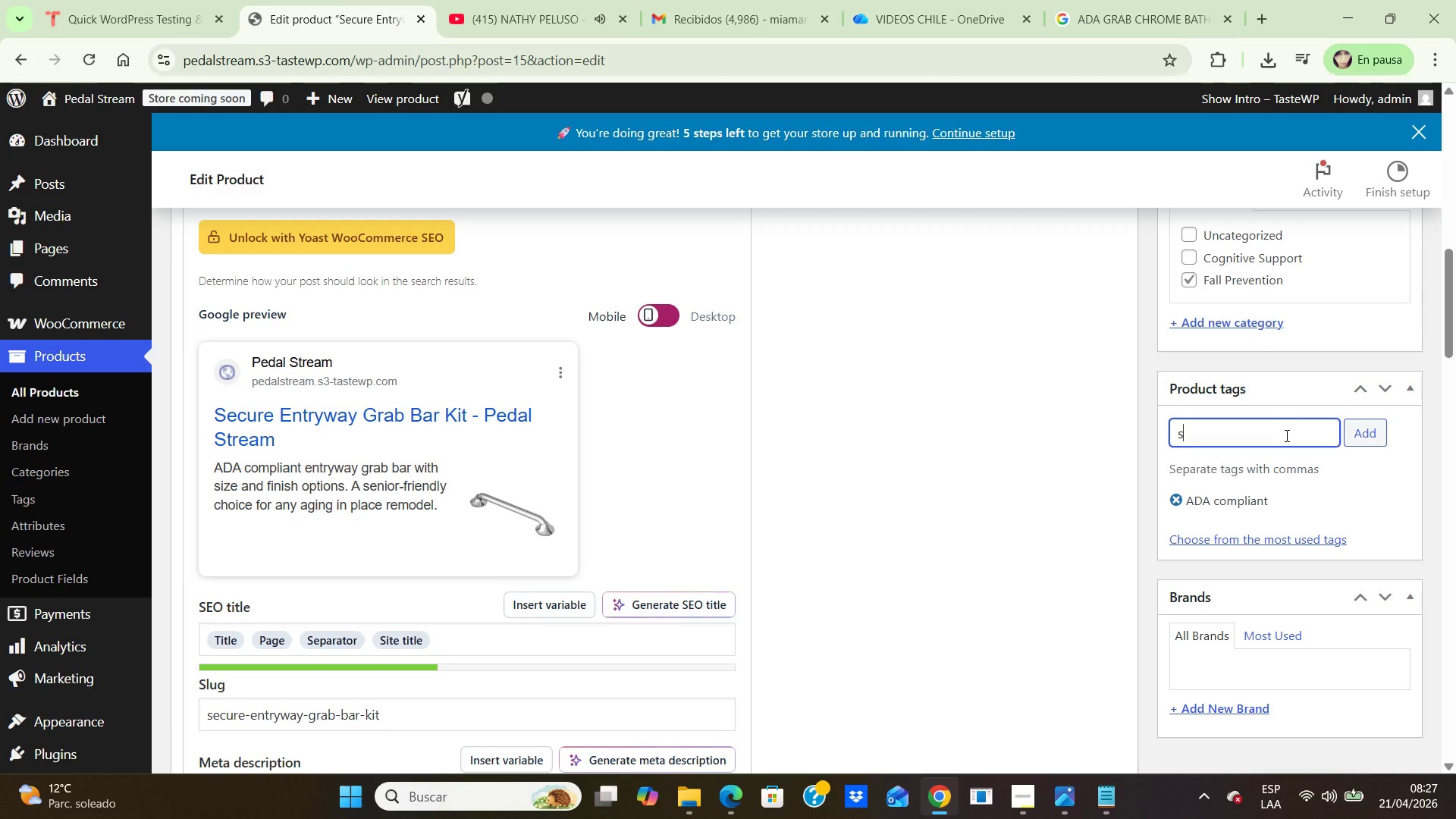 
type(senior-friendly)
 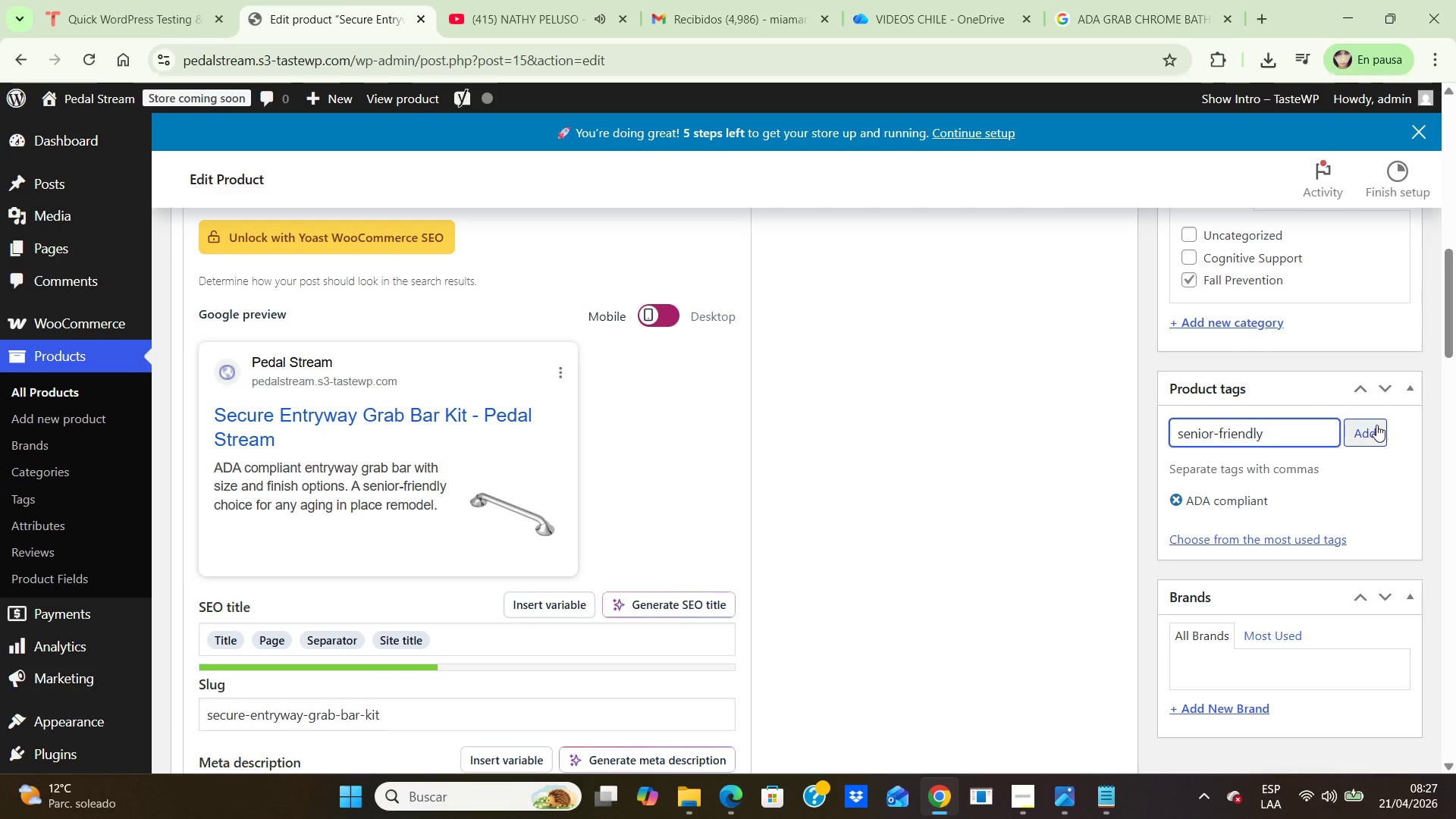 
left_click([1359, 433])
 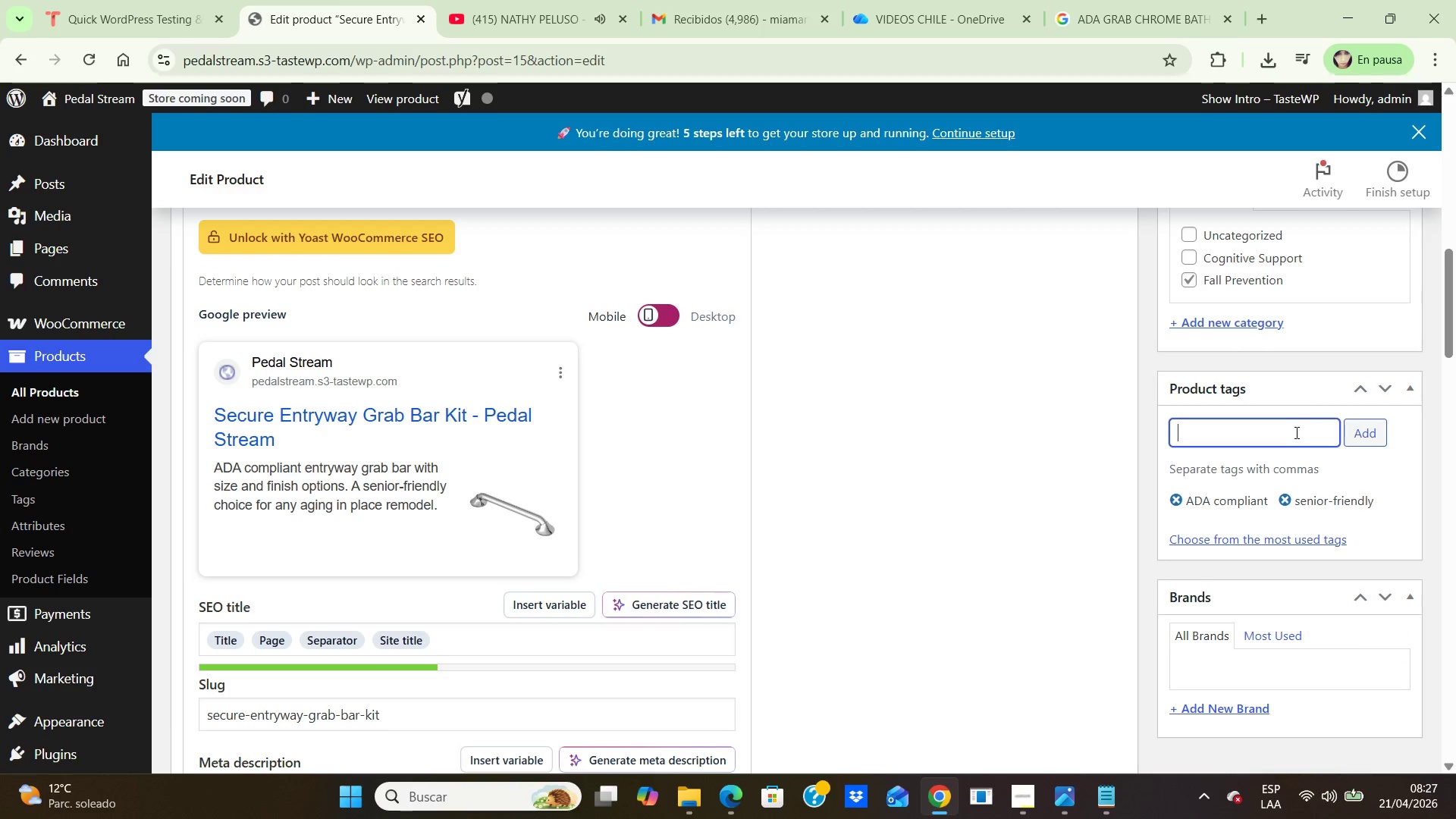 
left_click([1295, 432])
 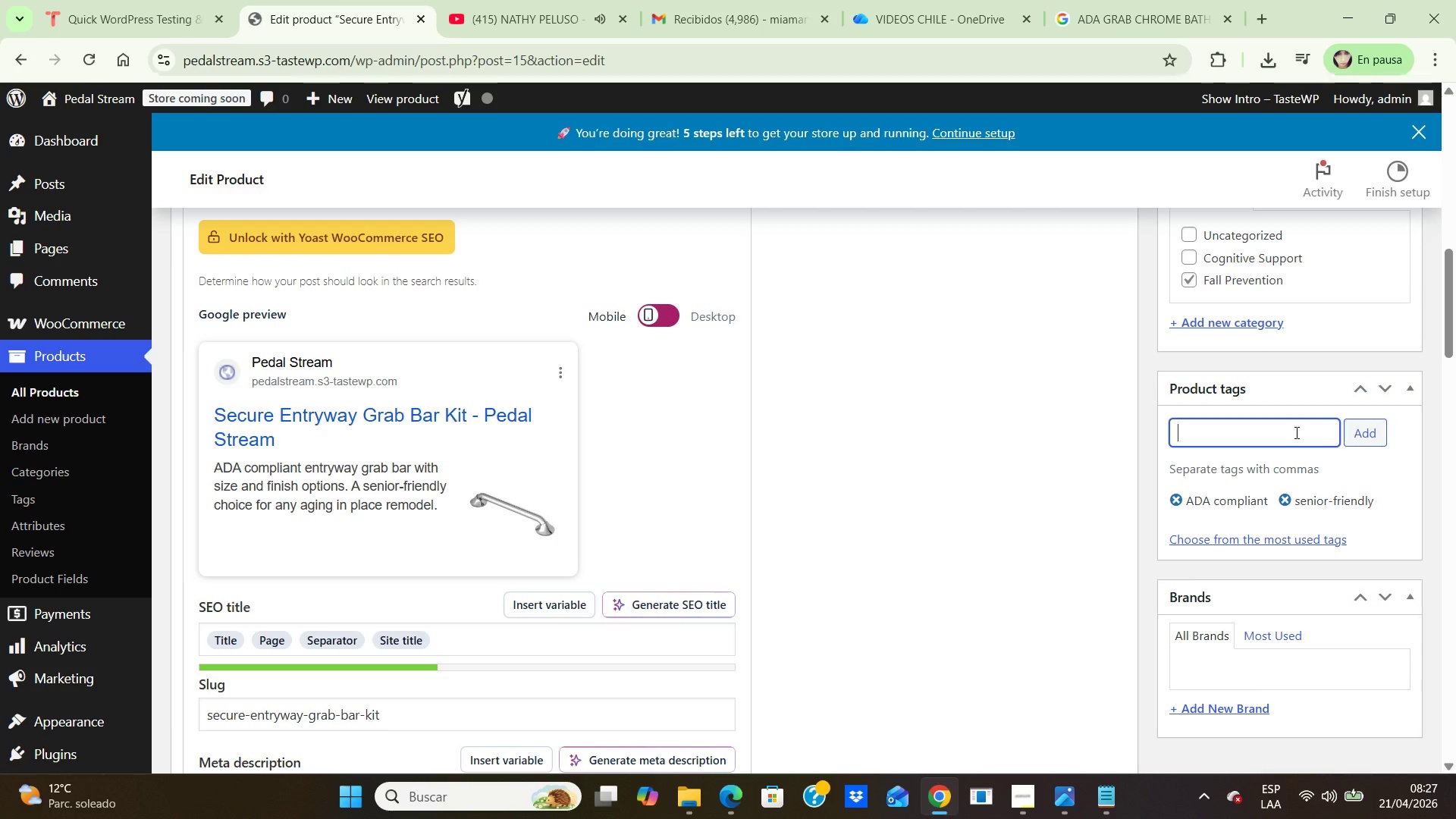 
type(aging in place remodel)
 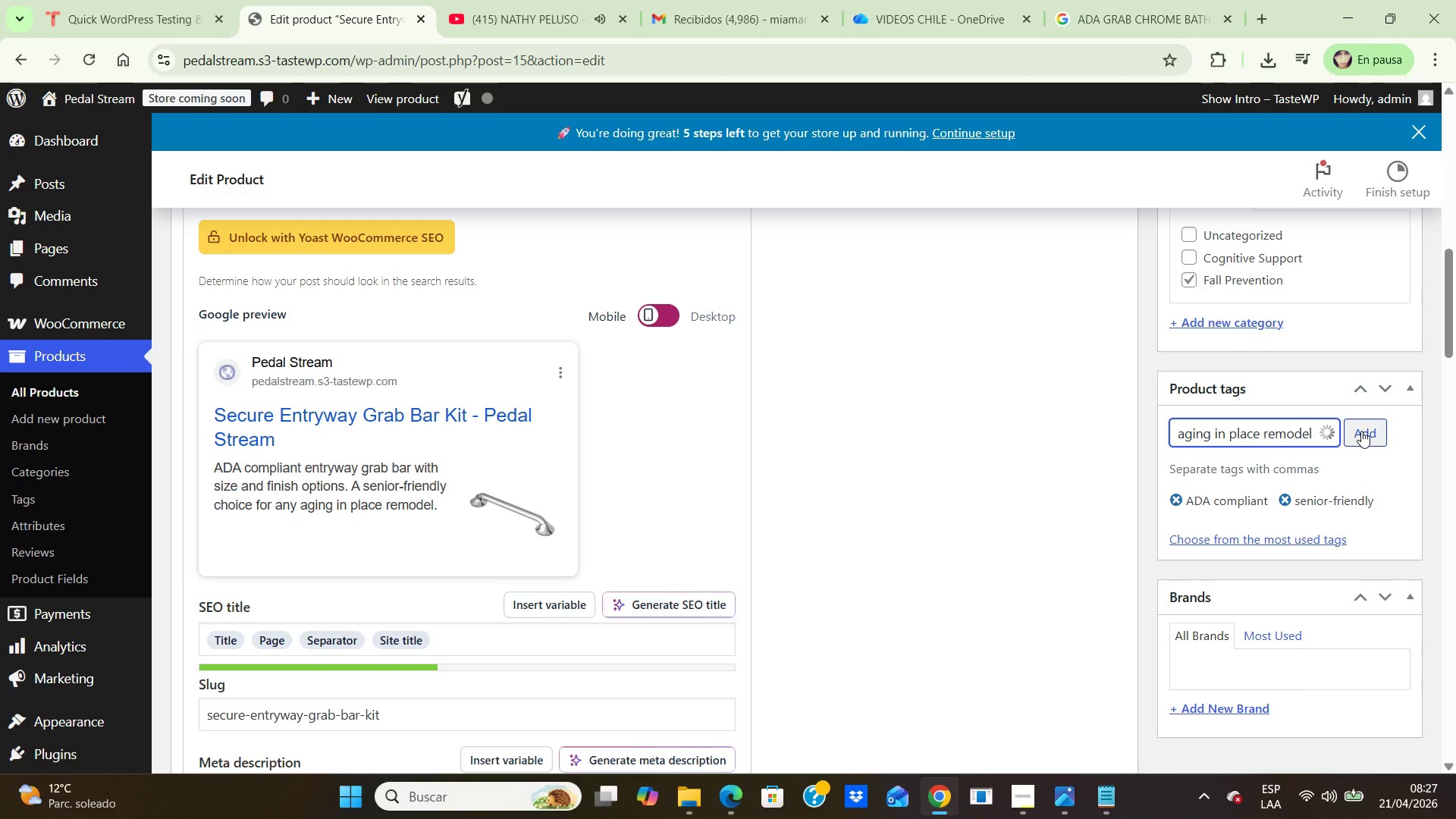 
left_click([1363, 431])
 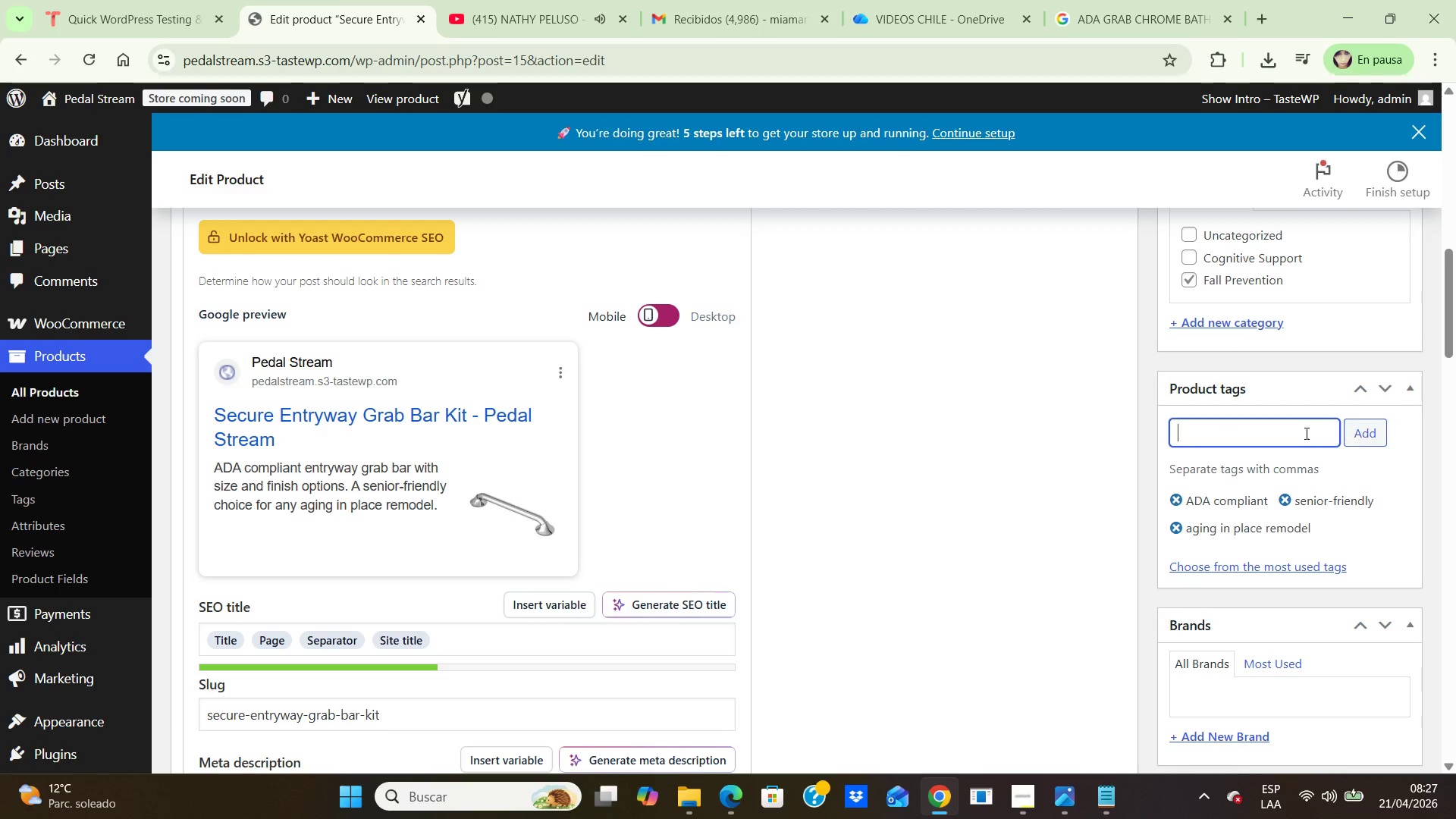 
left_click([1304, 433])
 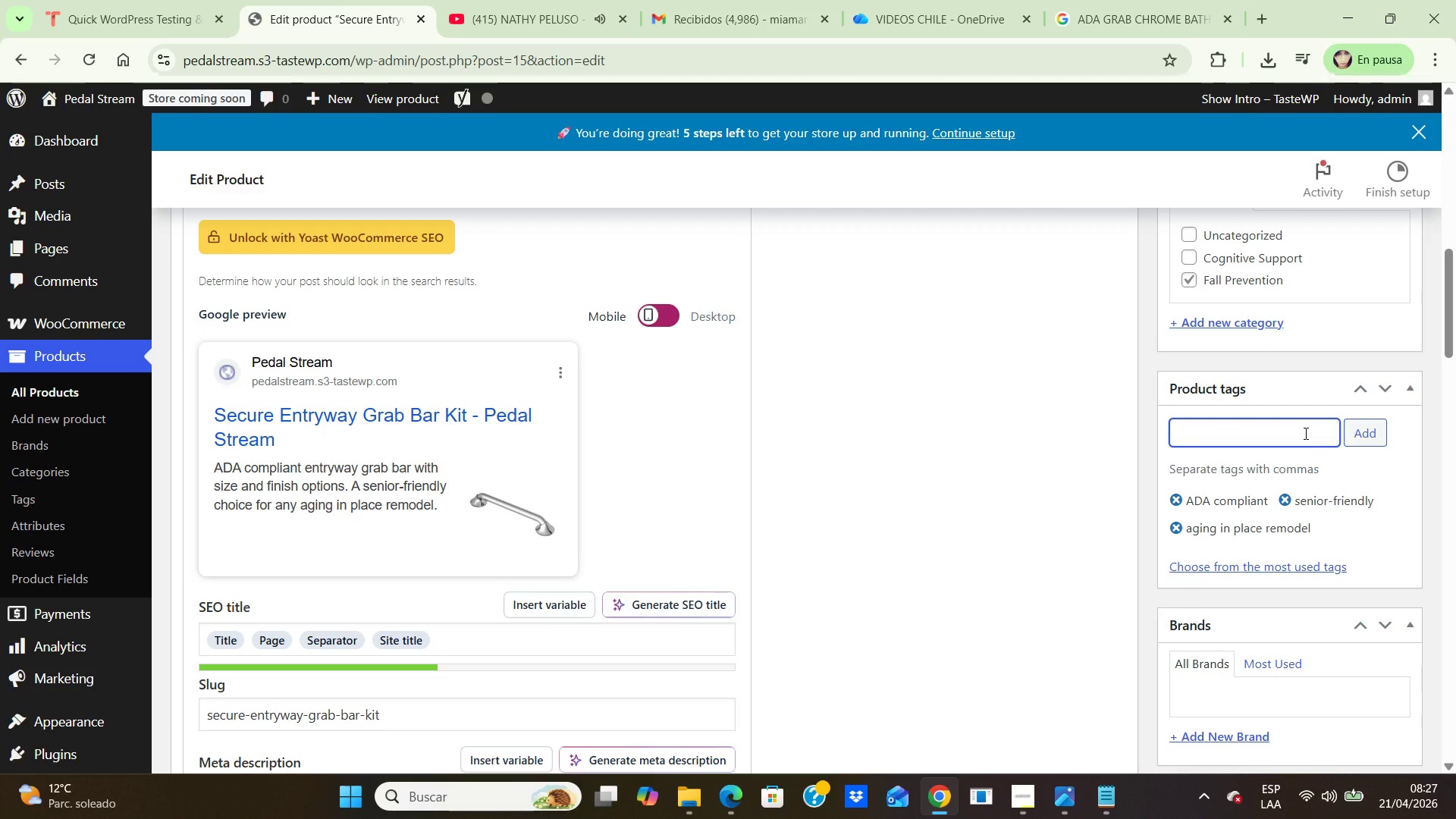 
type(grab bar)
 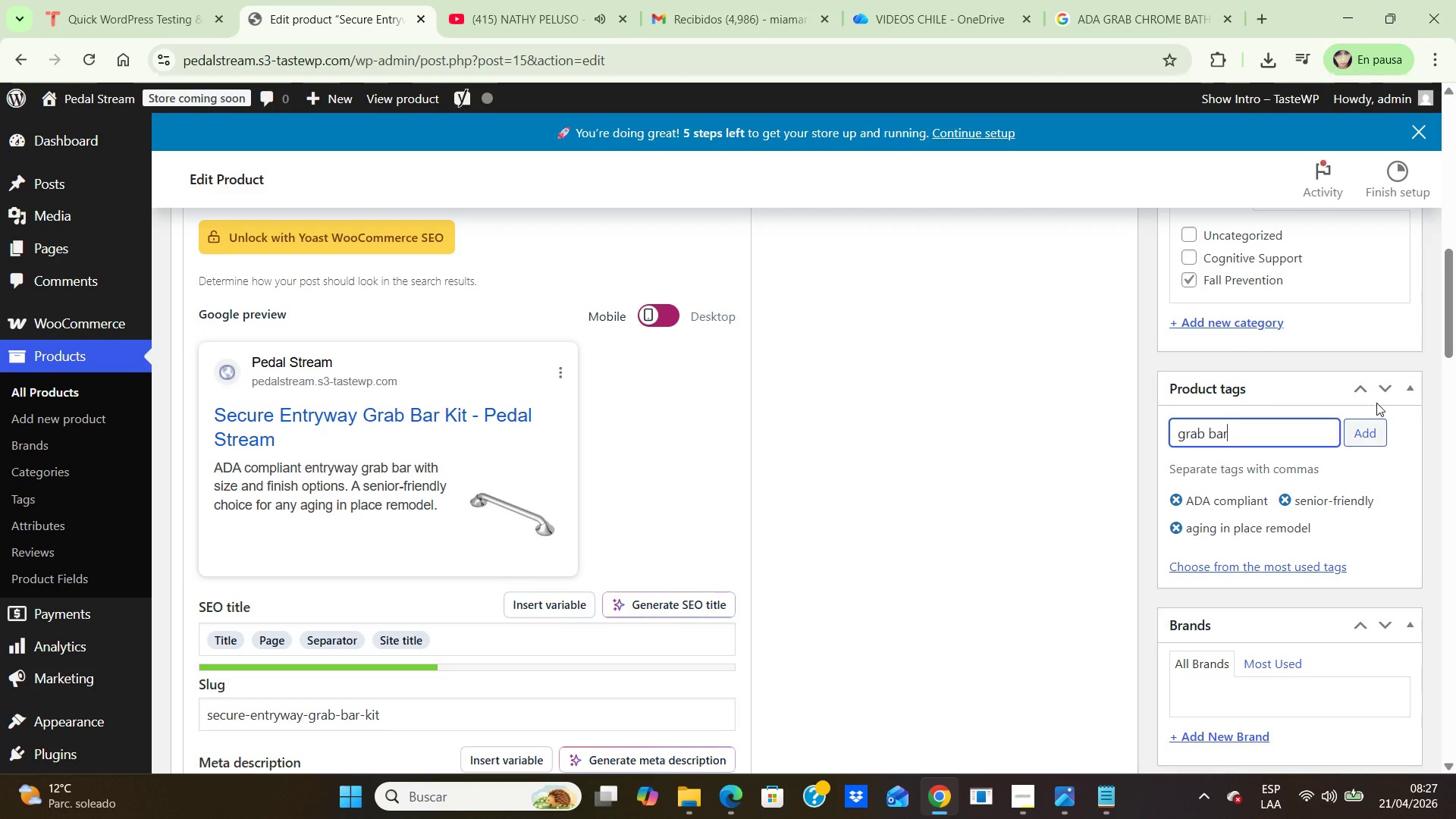 
left_click([1373, 424])
 